 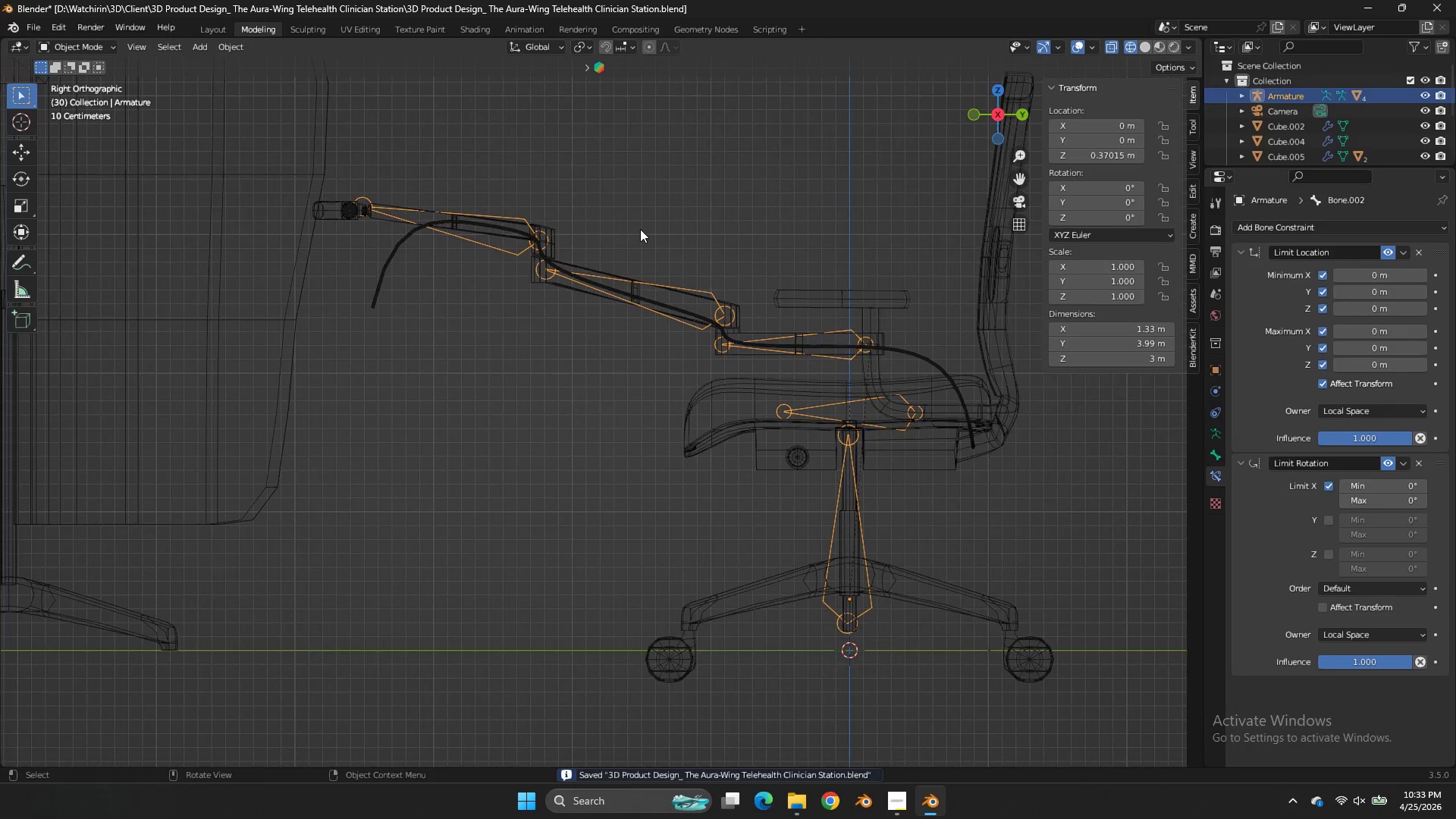 
scroll: coordinate [640, 229], scroll_direction: up, amount: 1.0
 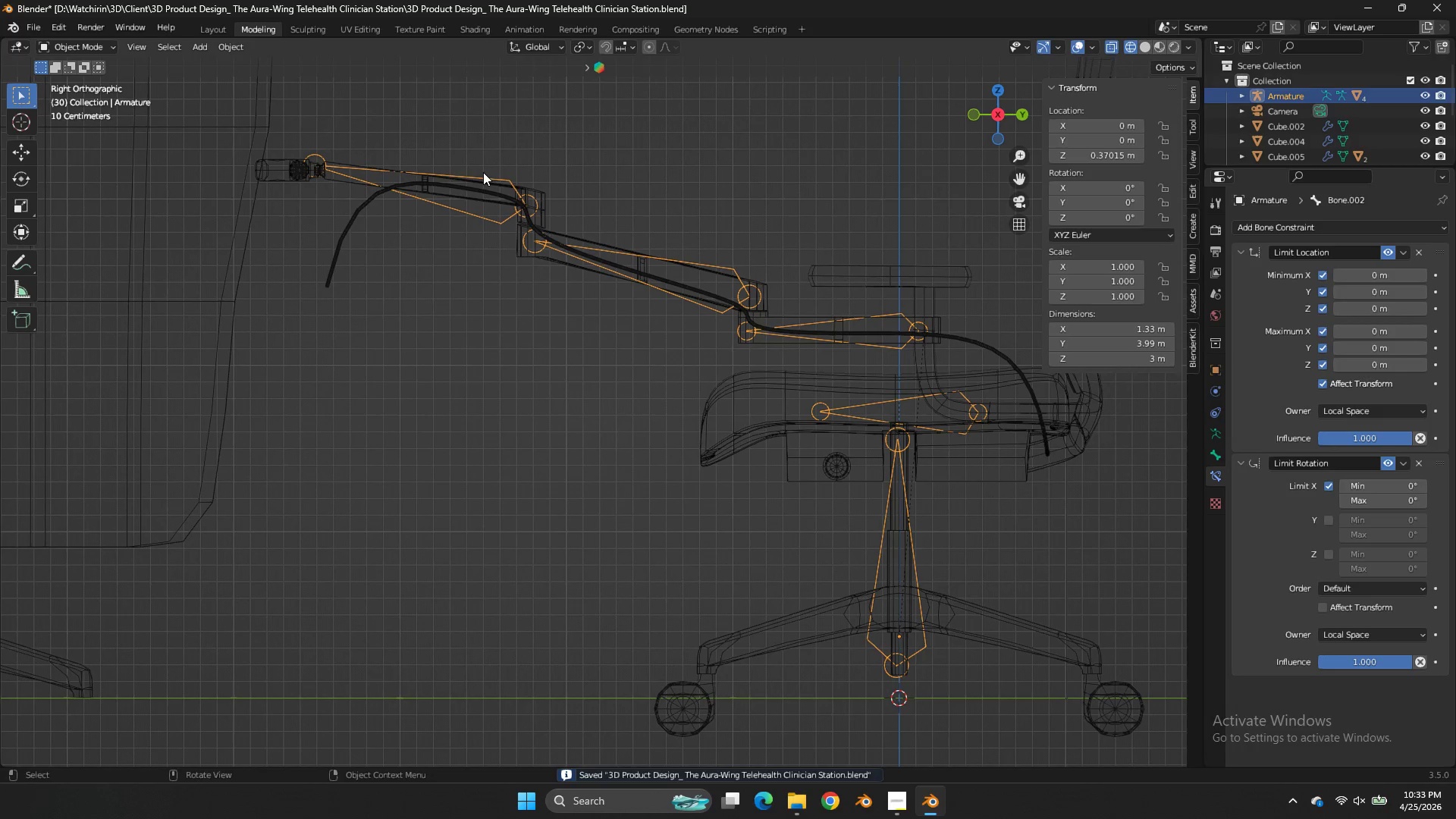 
left_click([599, 187])
 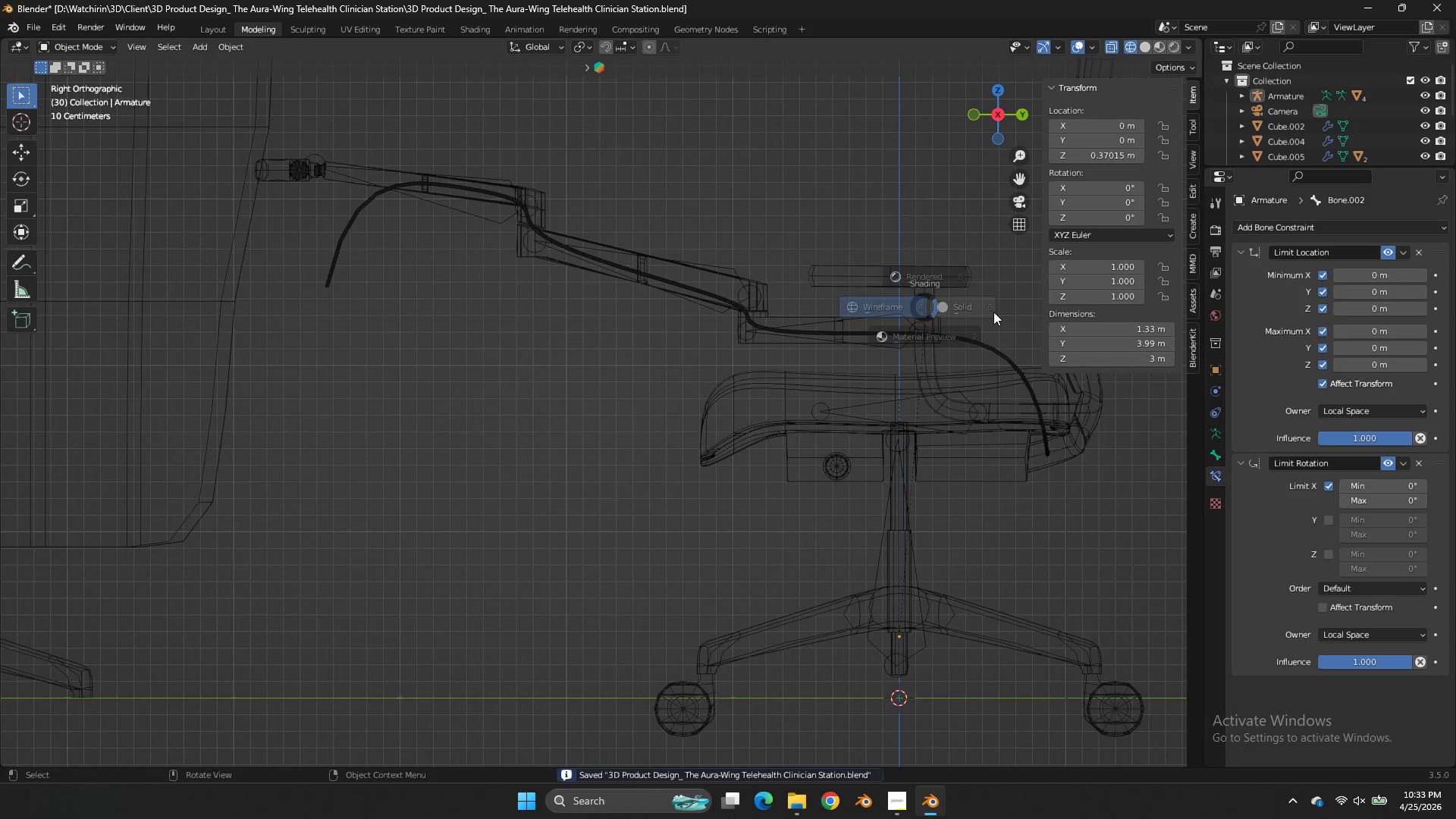 
key(Z)
 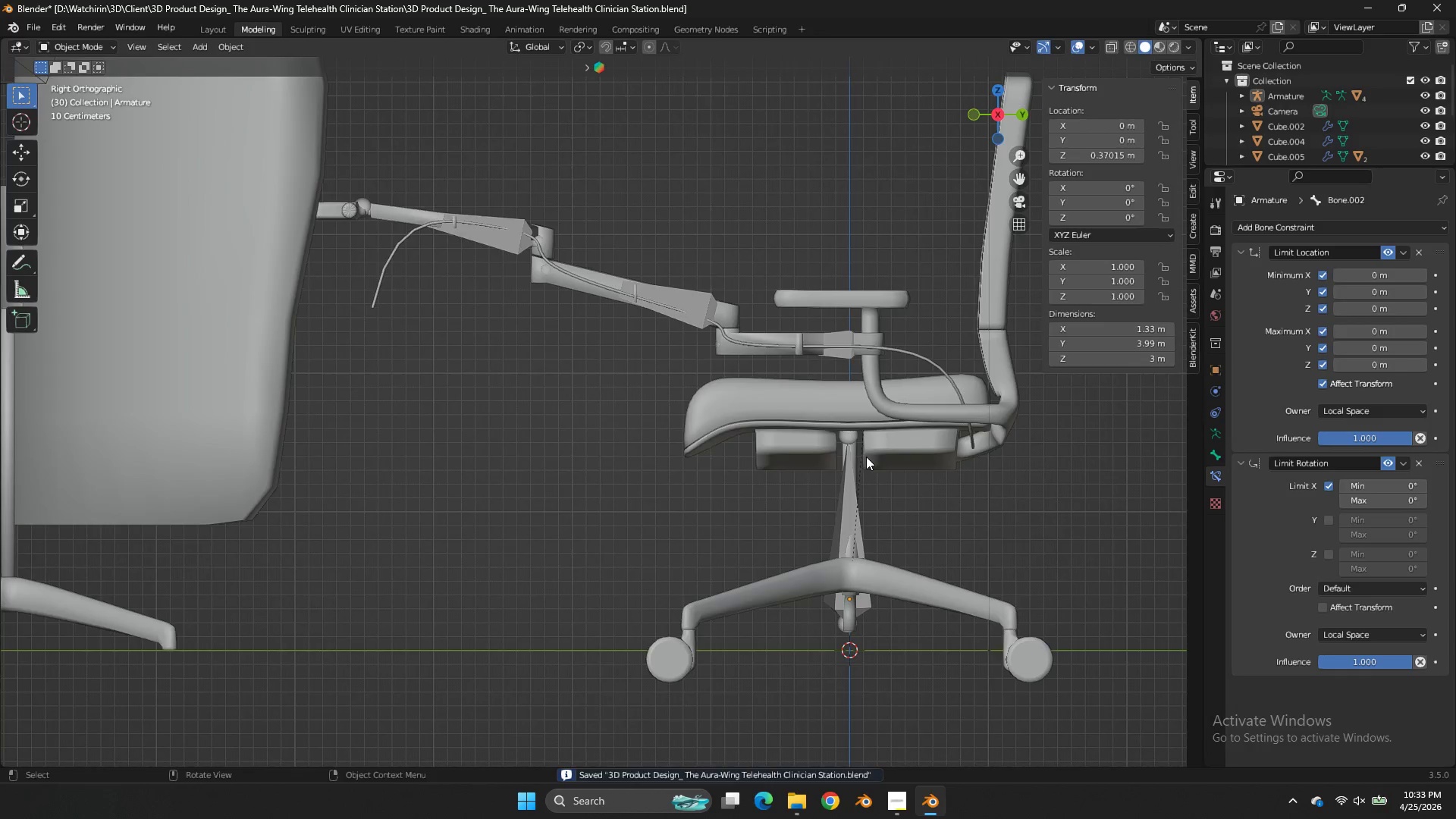 
scroll: coordinate [866, 457], scroll_direction: down, amount: 3.0
 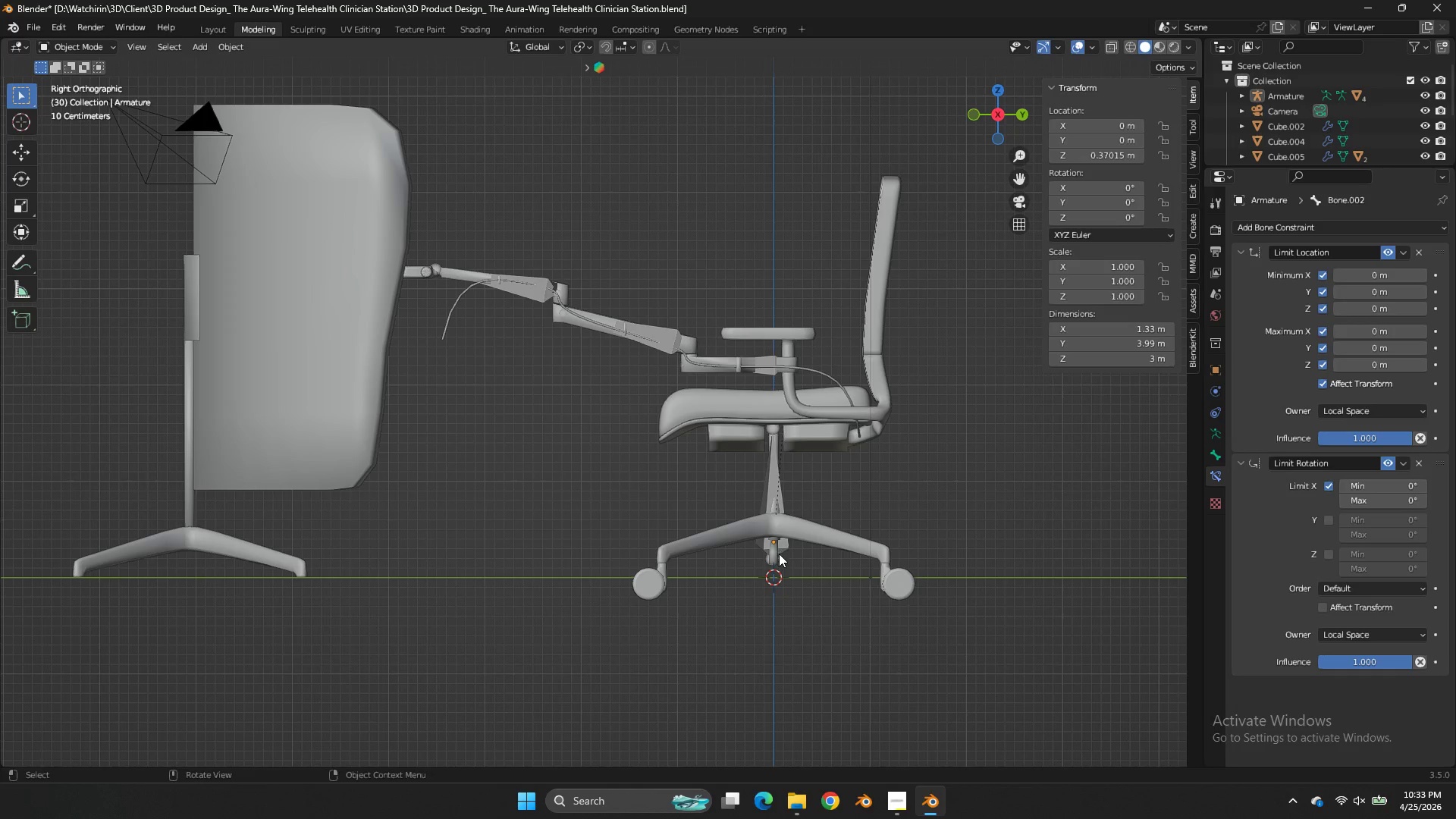 
left_click([779, 554])
 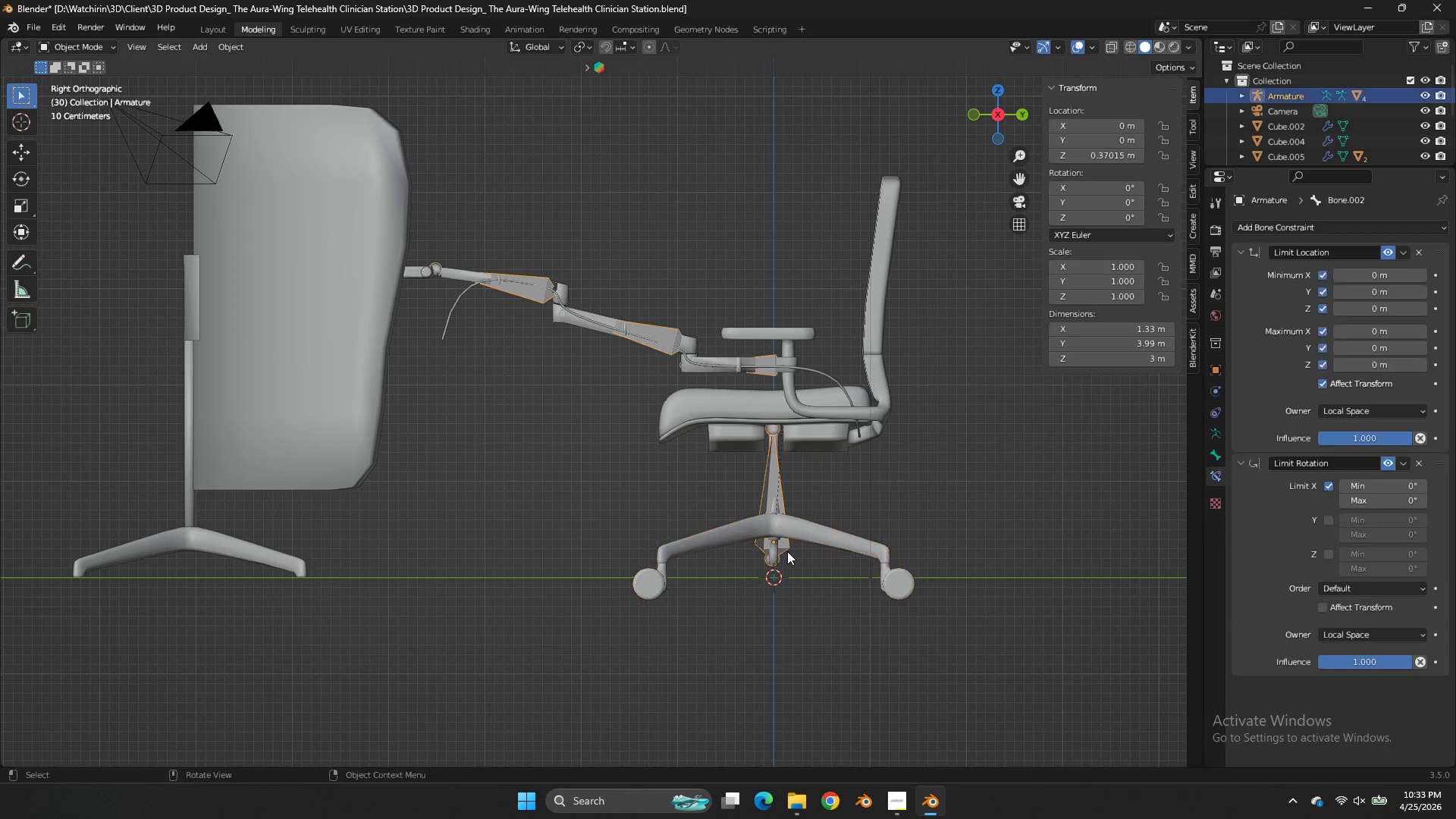 
left_click([787, 551])
 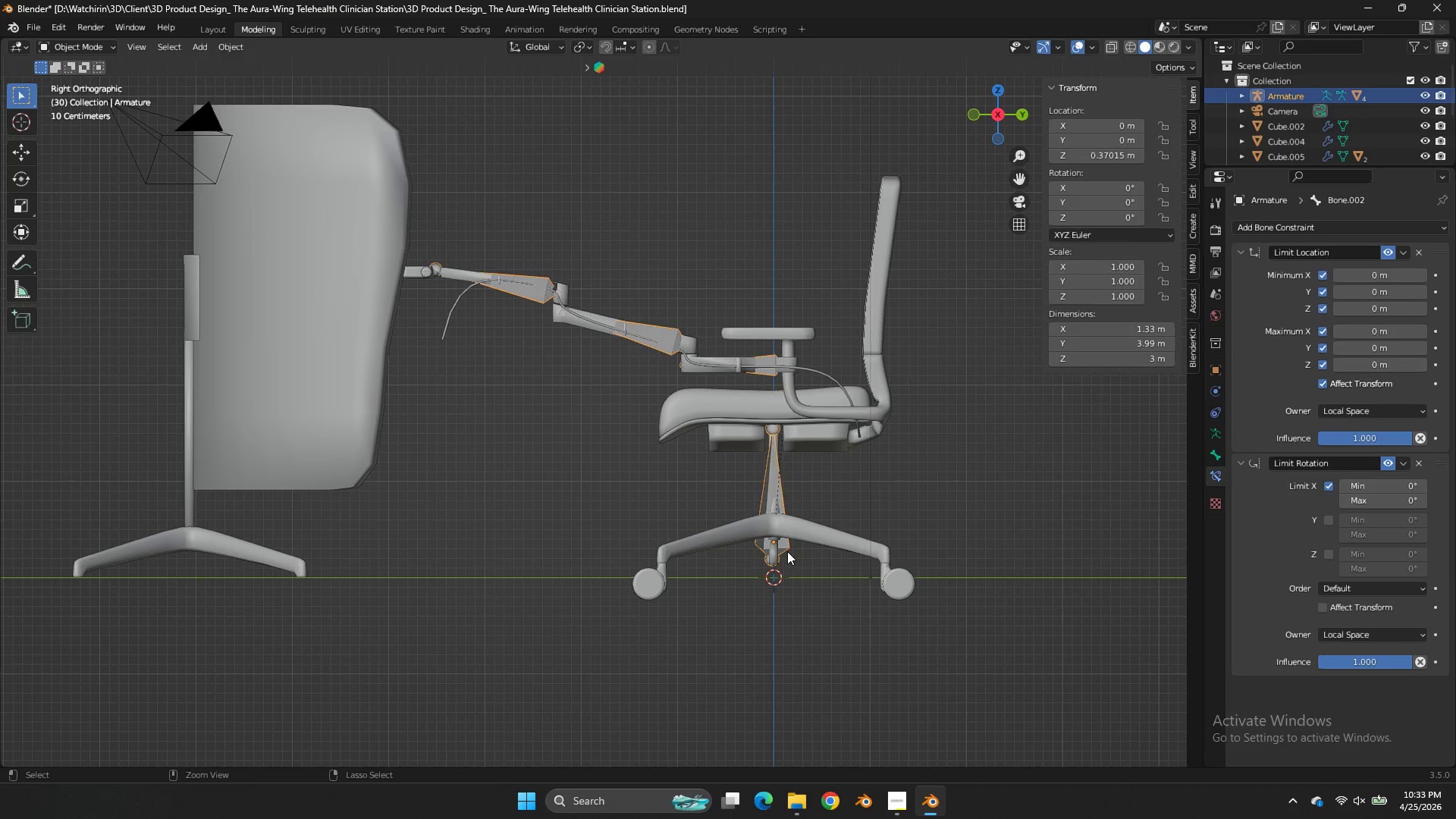 
key(Control+Tab)
 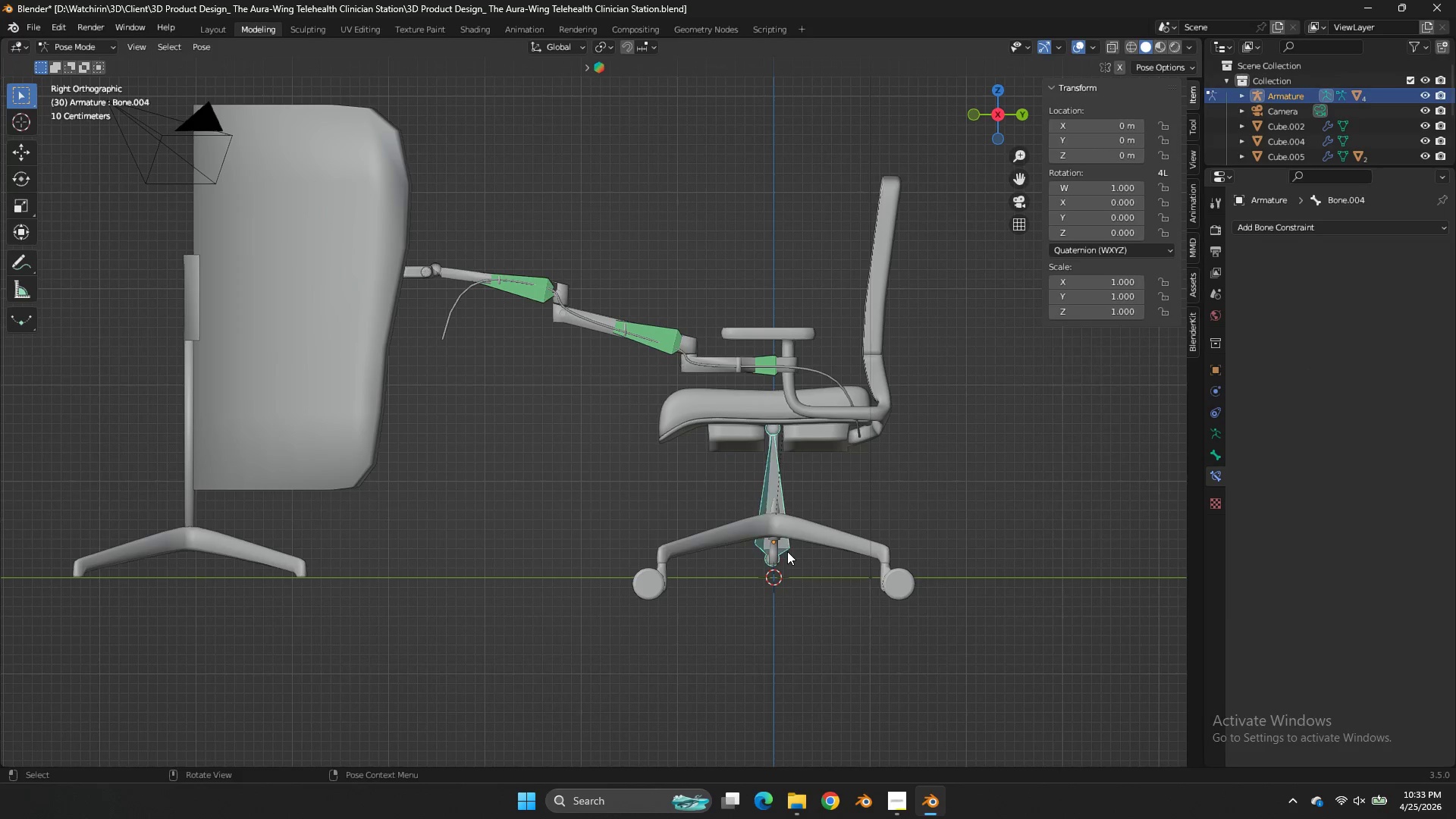 
left_click([787, 551])
 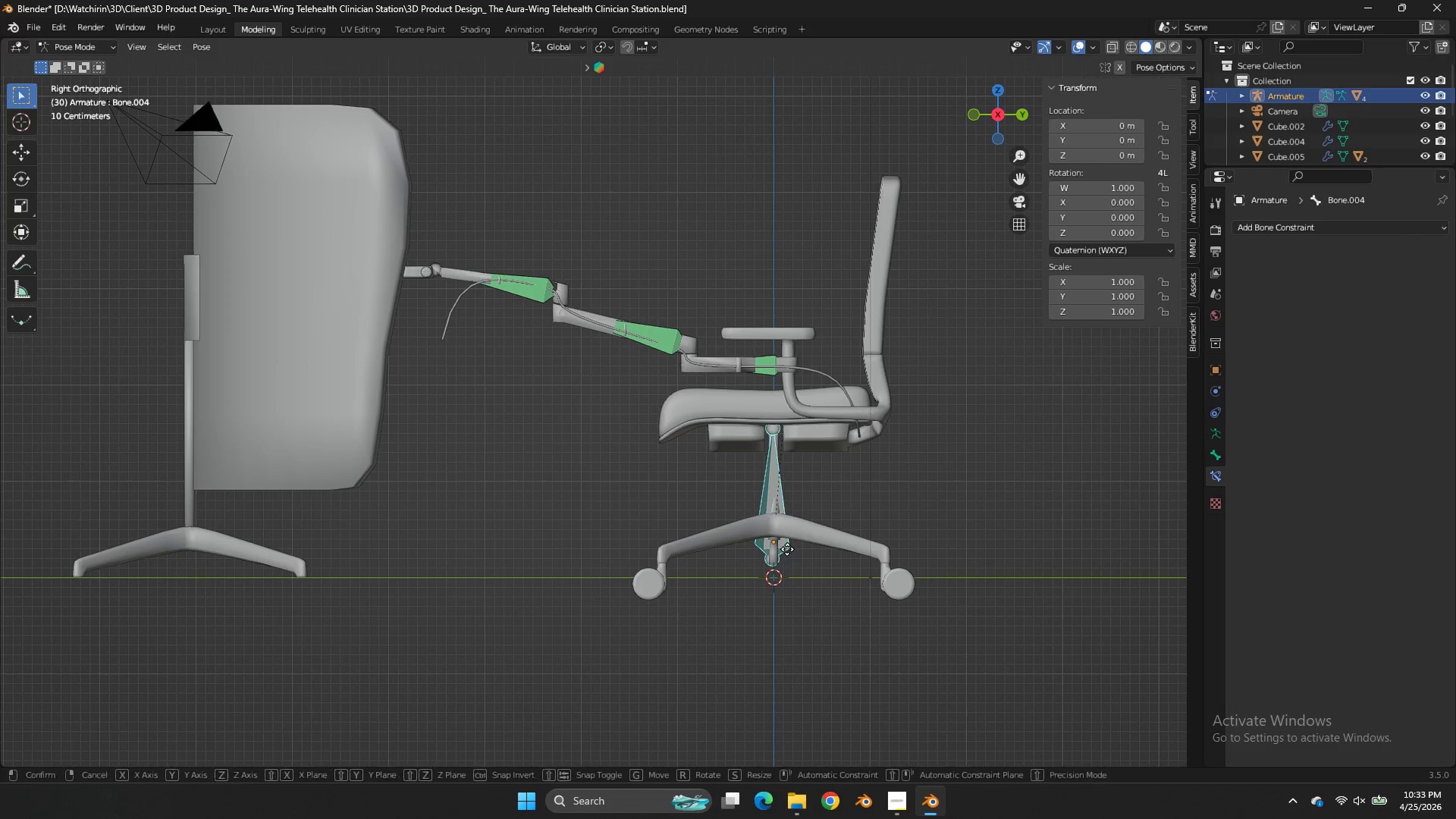 
key(G)
 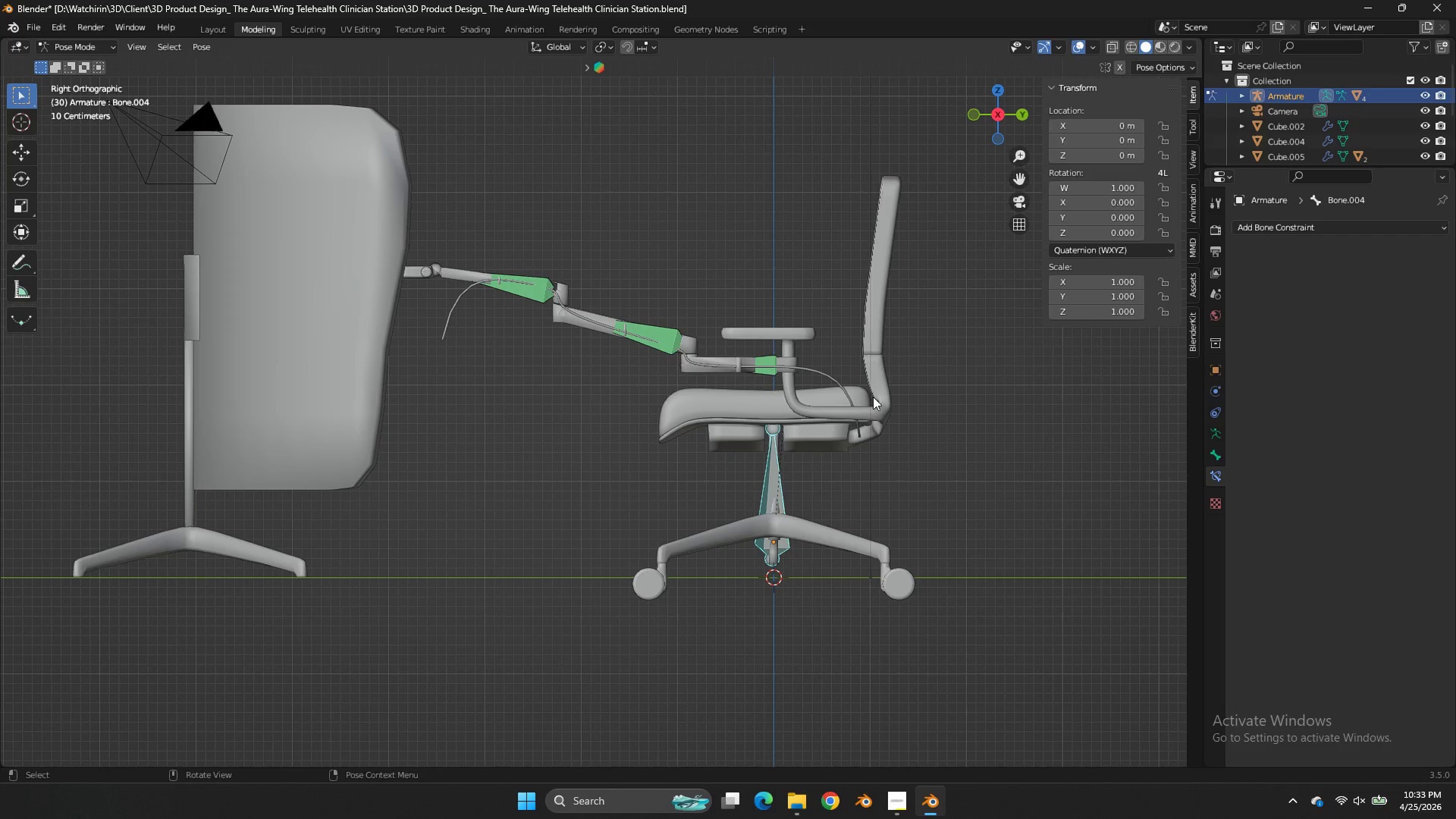 
key(Control+ControlLeft)
 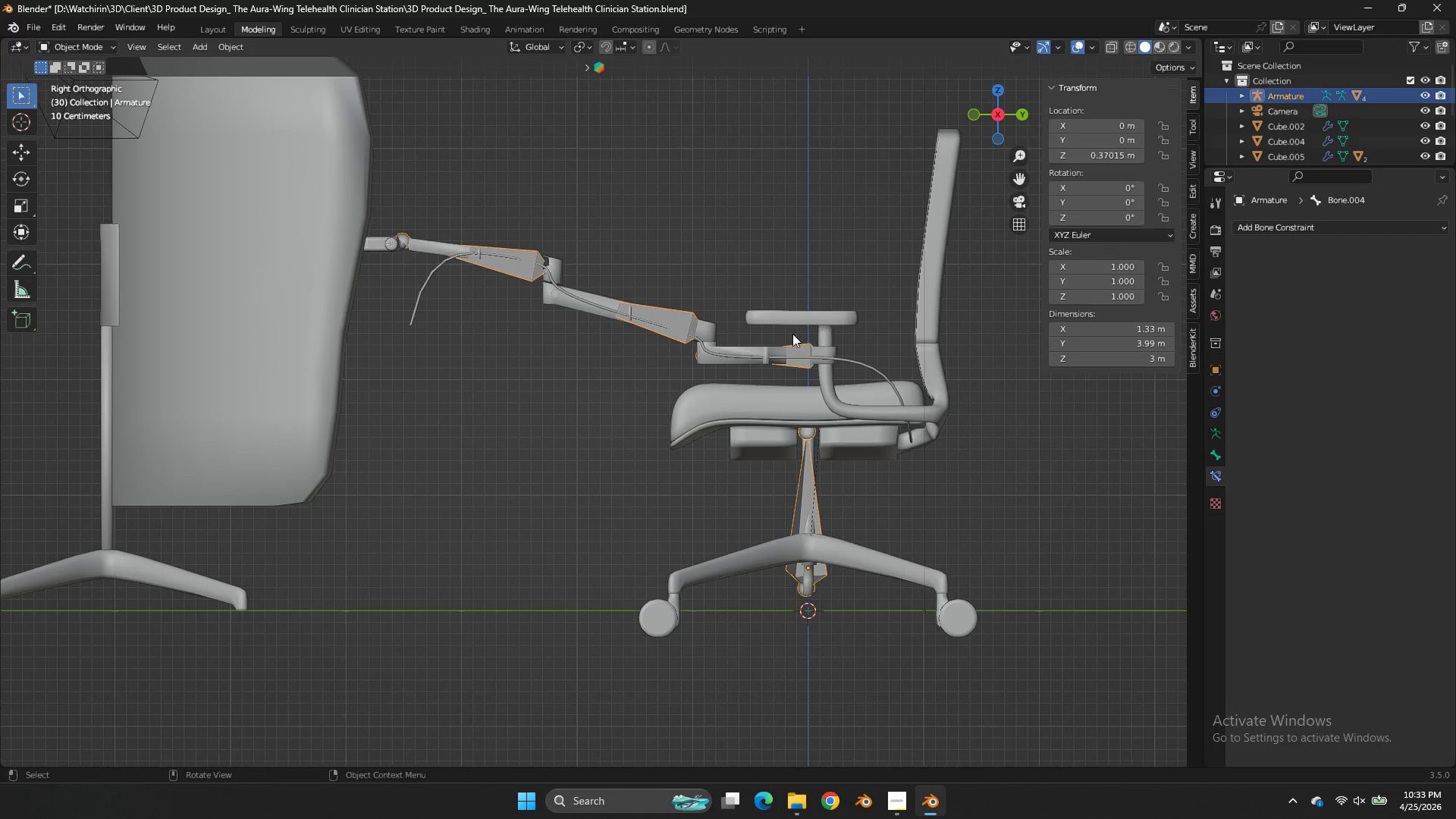 
key(Control+Tab)
 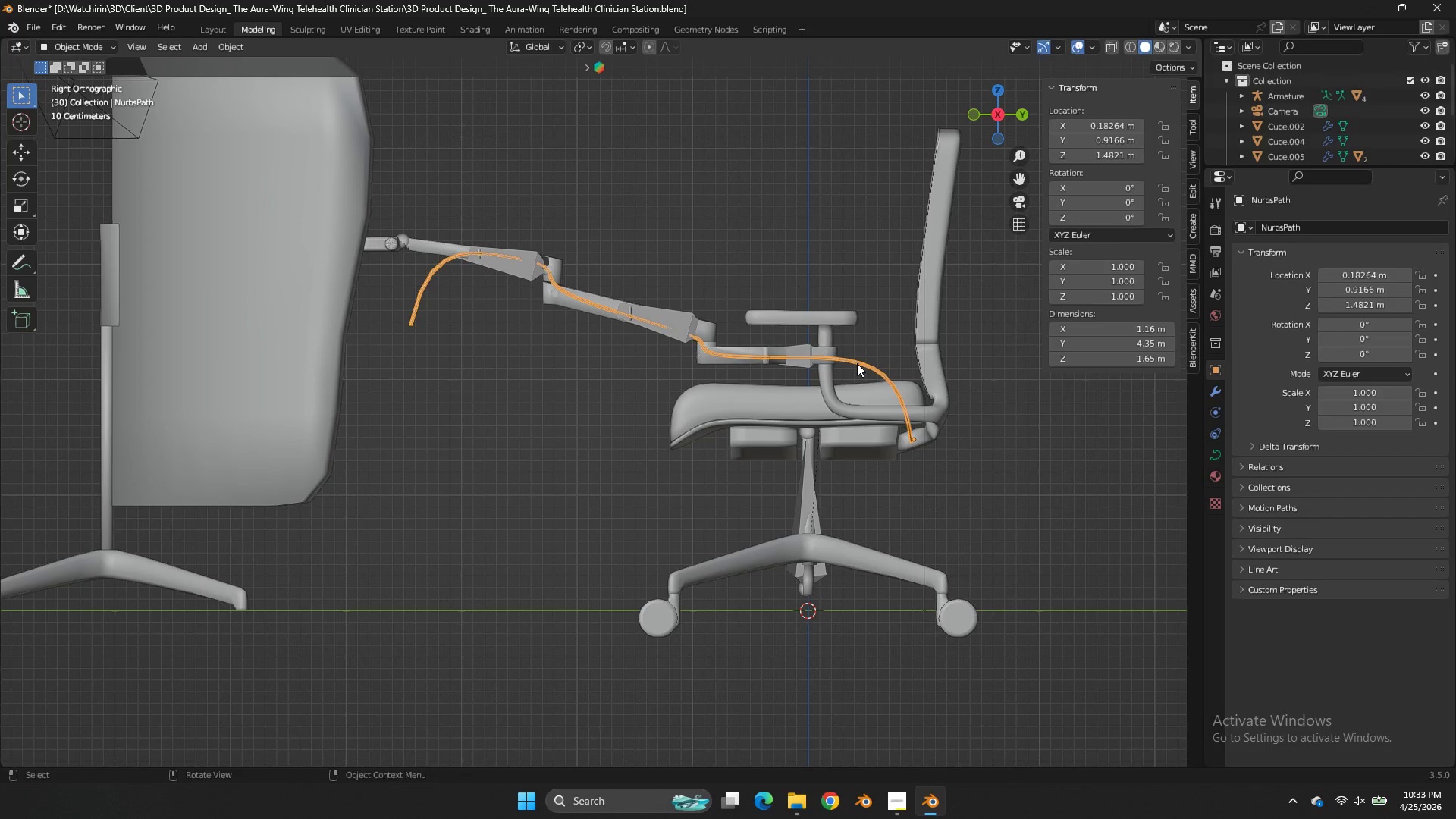 
scroll: coordinate [883, 381], scroll_direction: up, amount: 1.0
 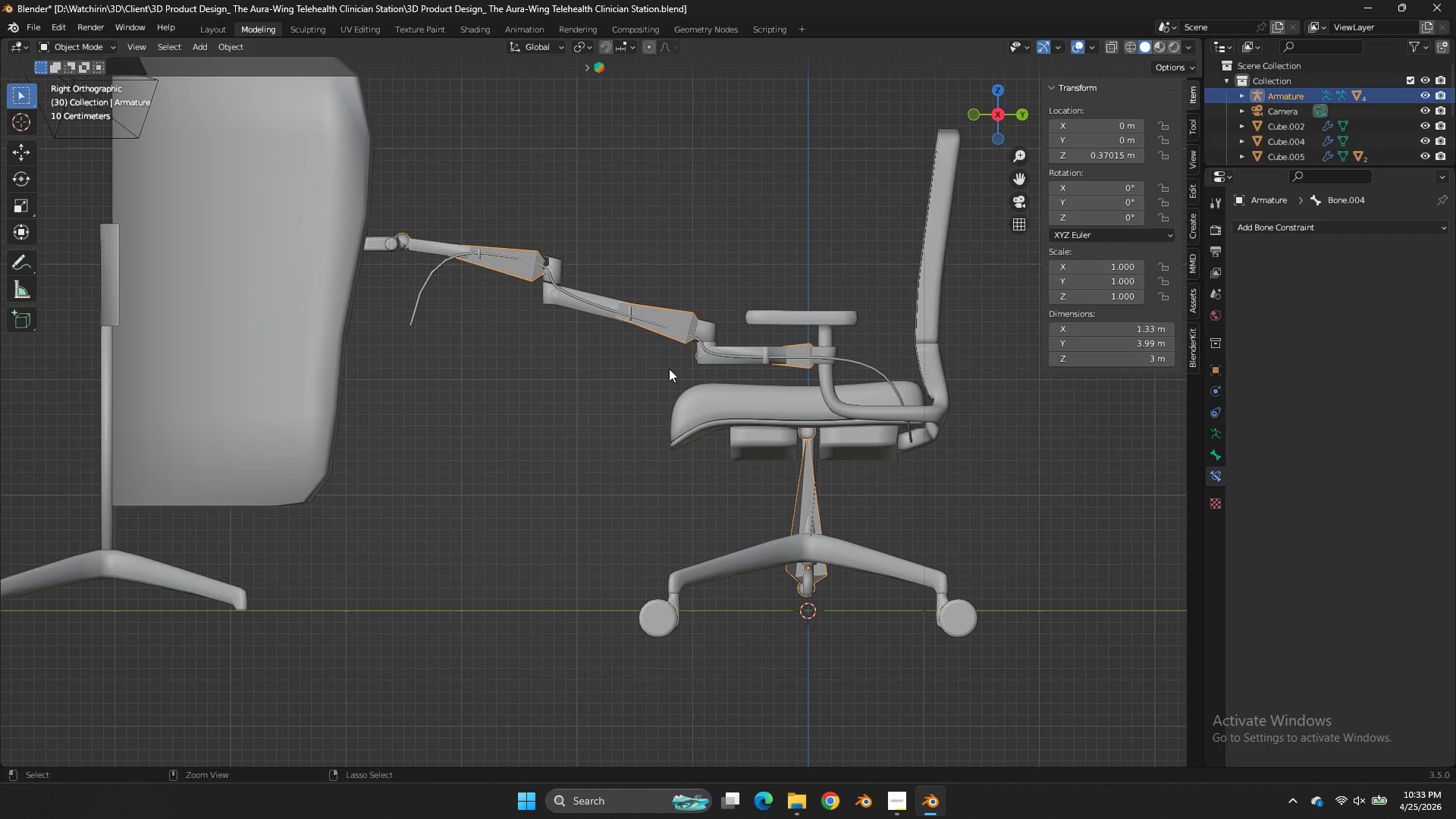 
left_click([857, 363])
 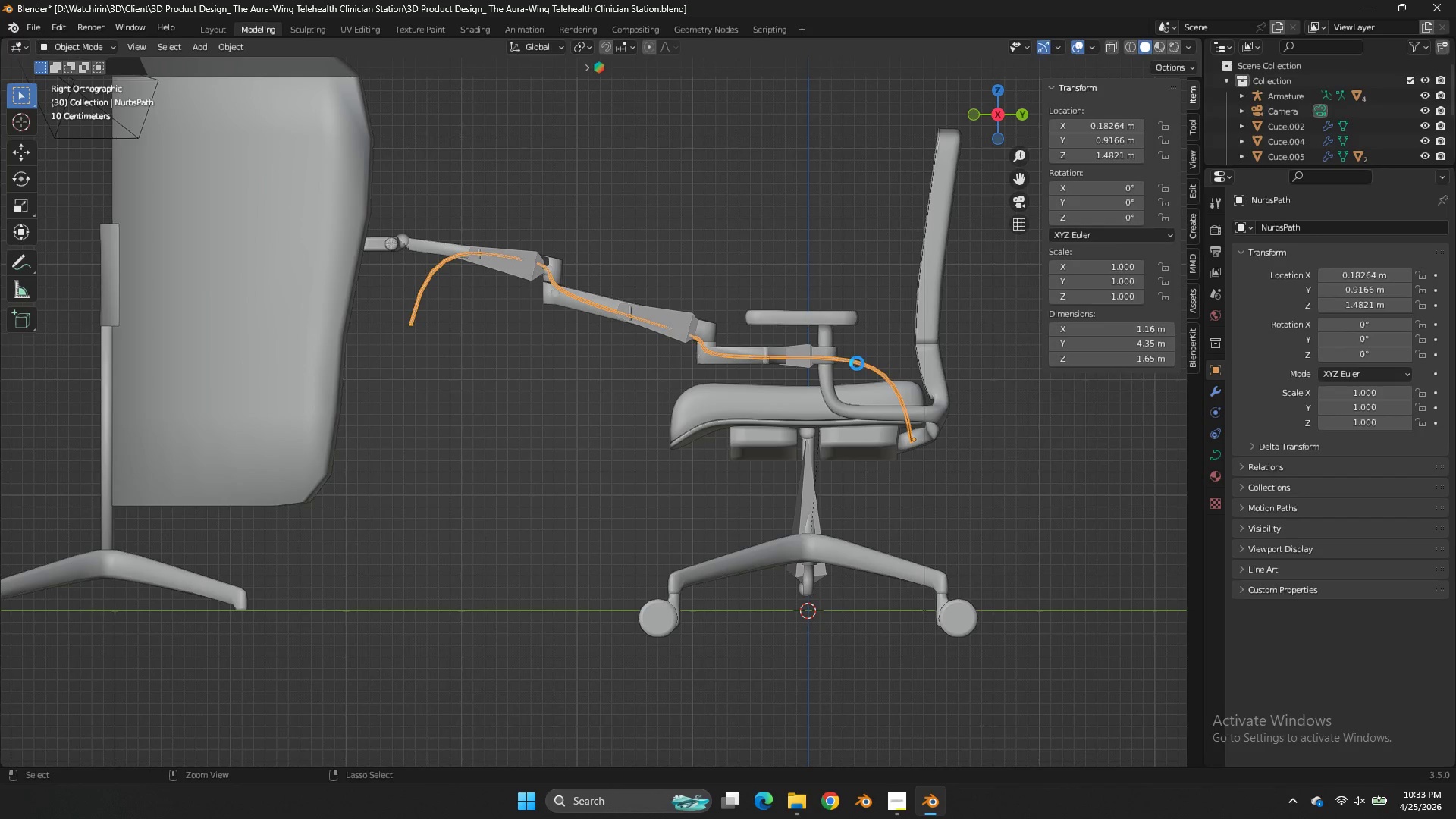 
key(Control+S)
 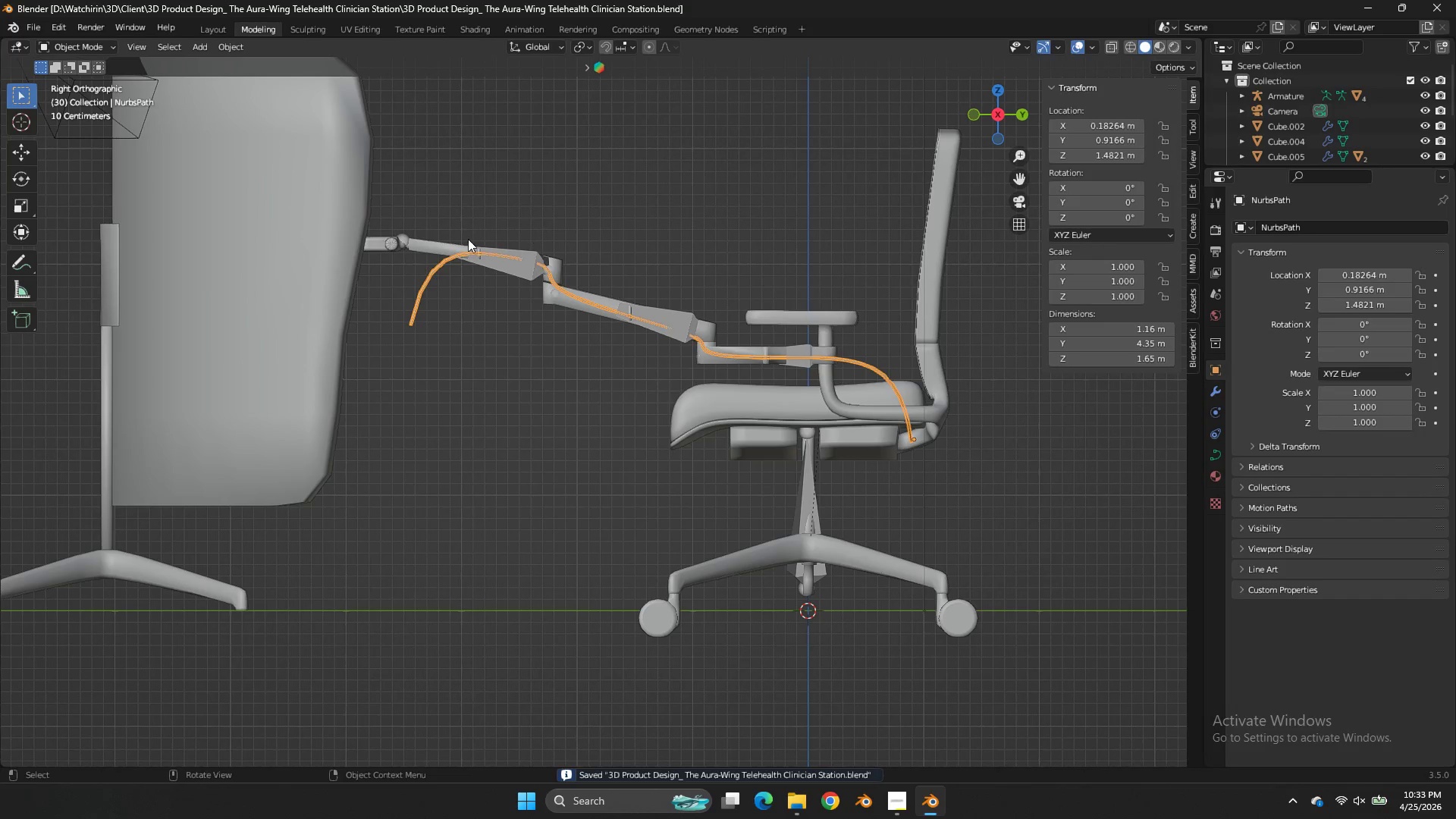 
key(Z)
 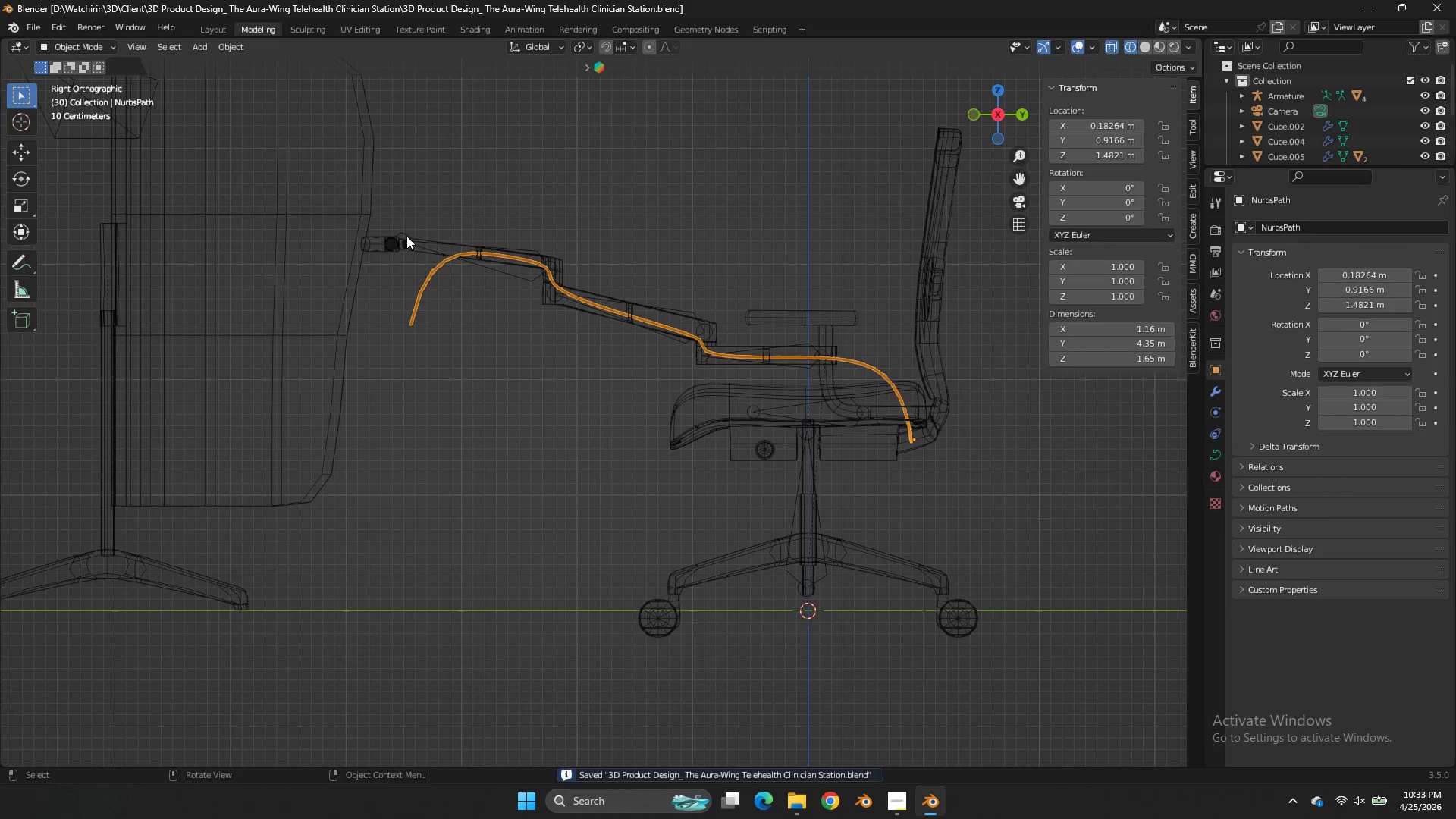 
left_click([406, 236])
 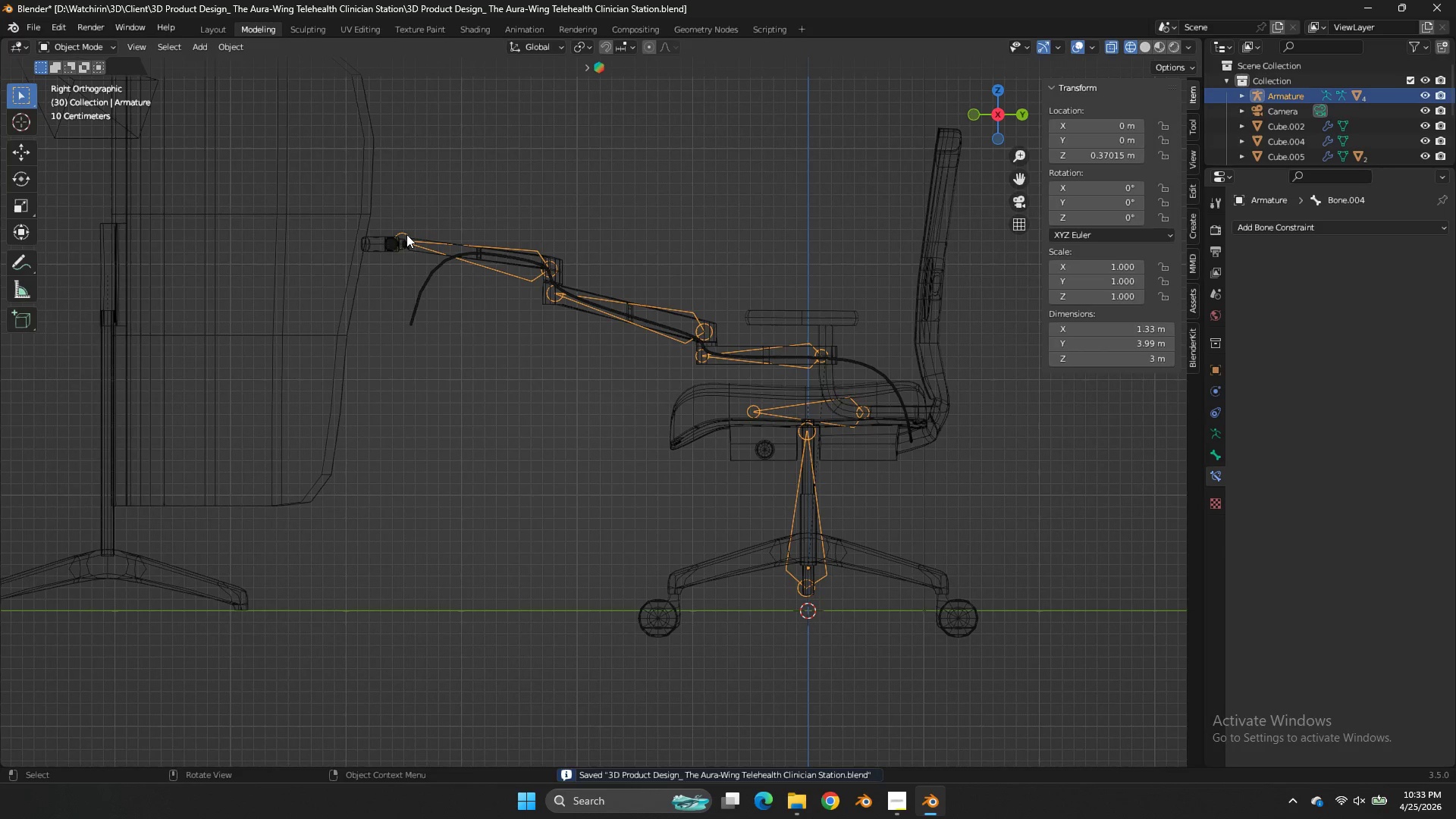 
left_click([406, 234])
 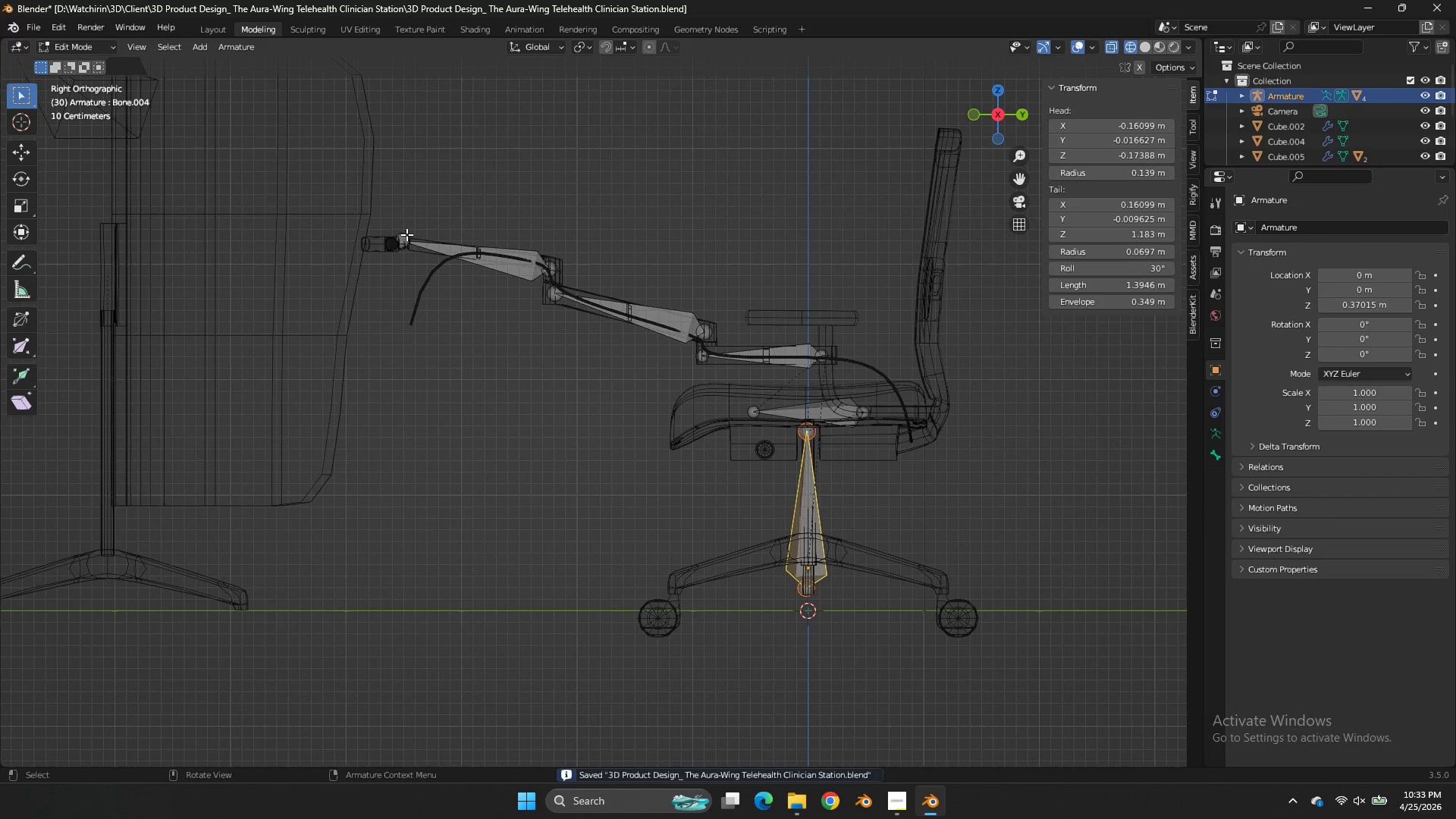 
key(Tab)
 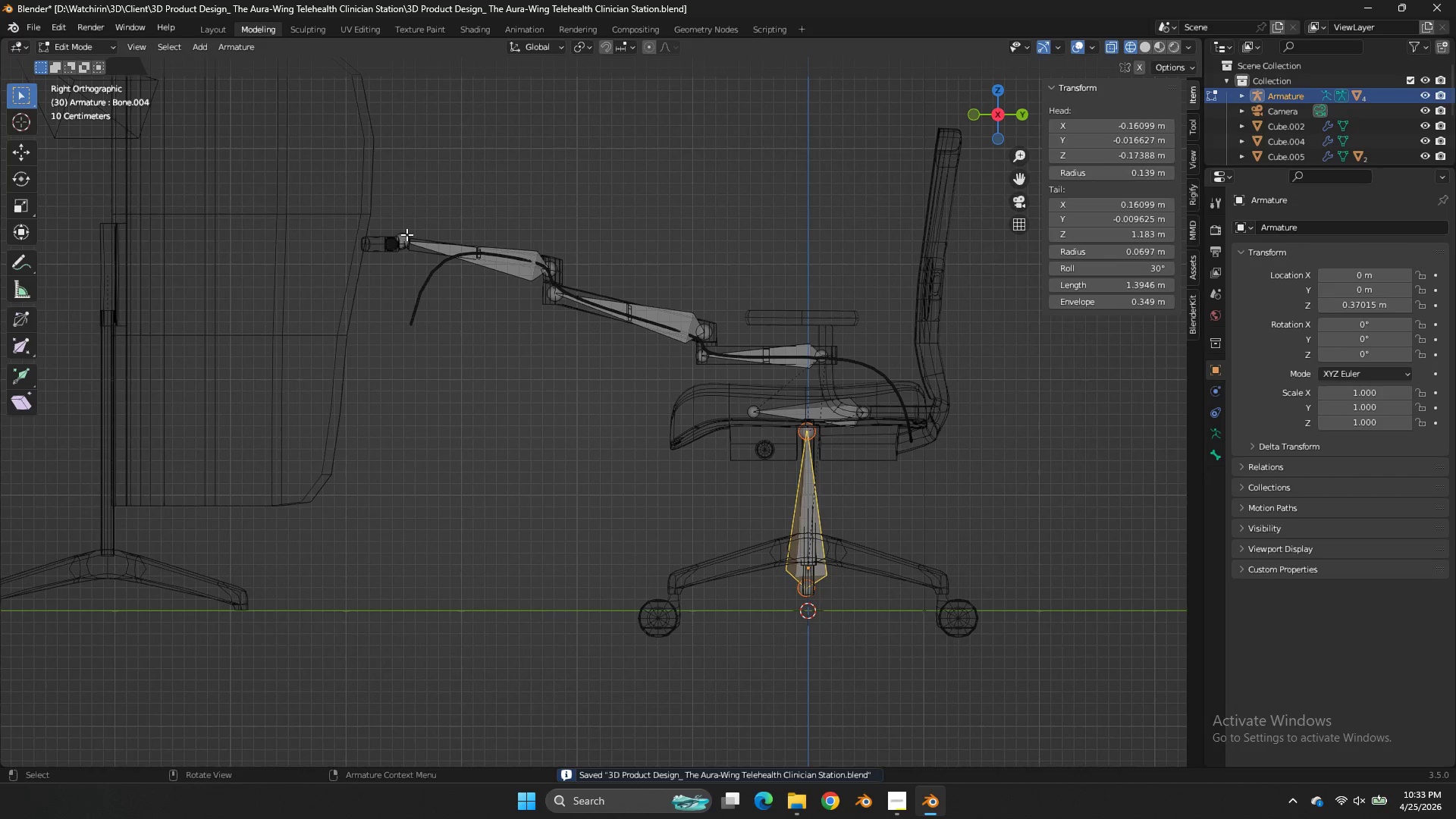 
left_click([406, 234])
 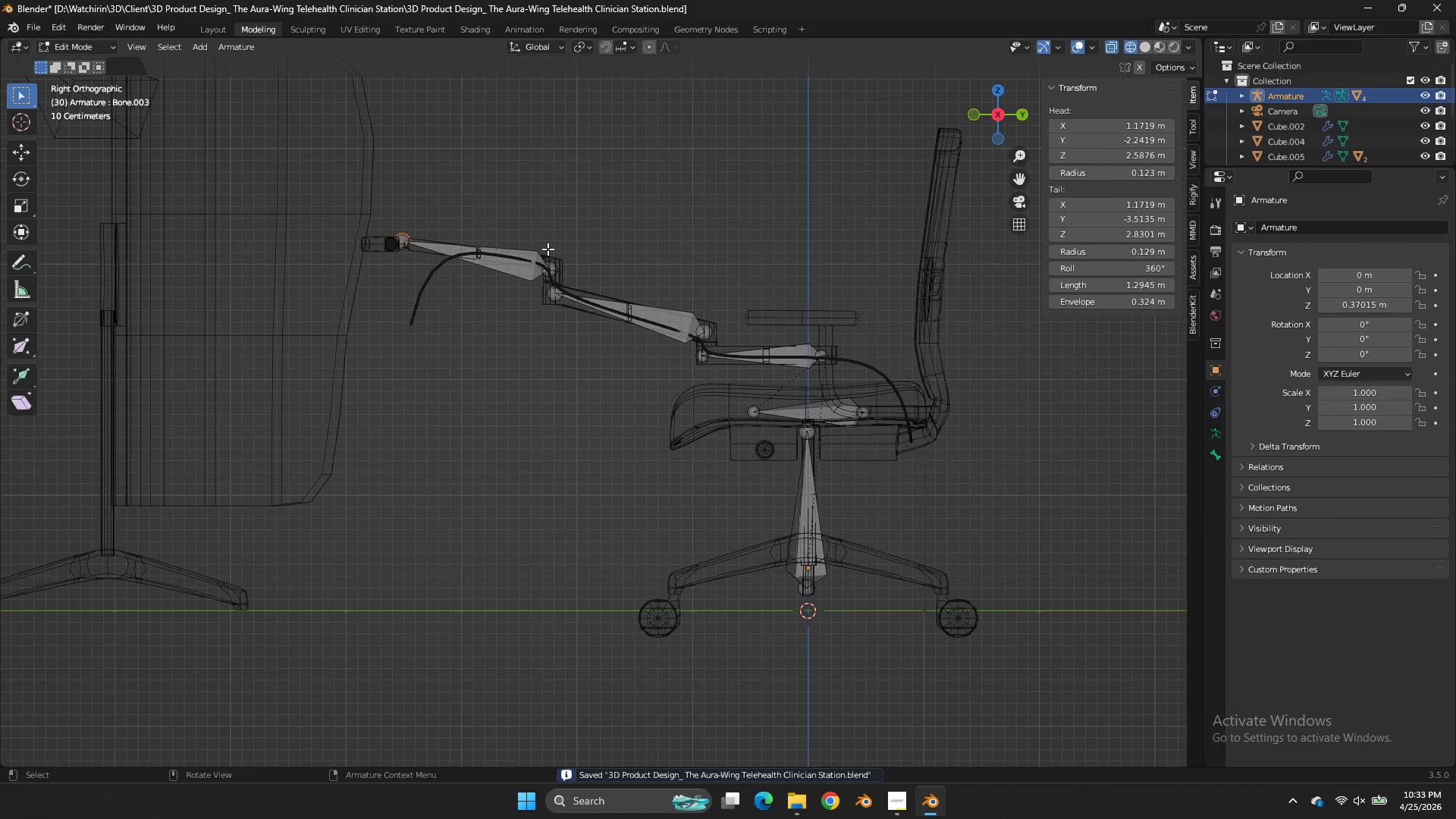 
type(ey)
 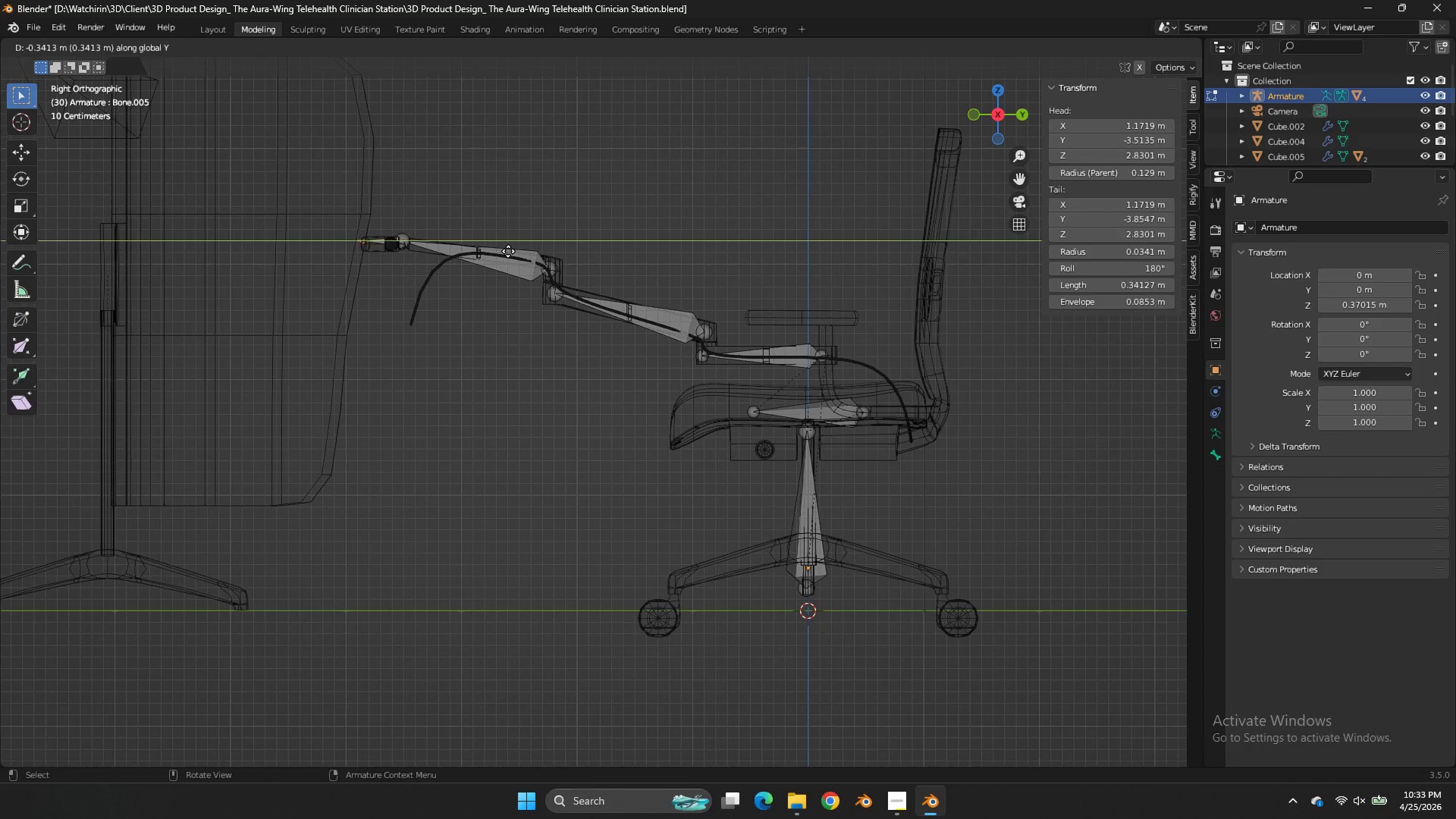 
left_click([508, 251])
 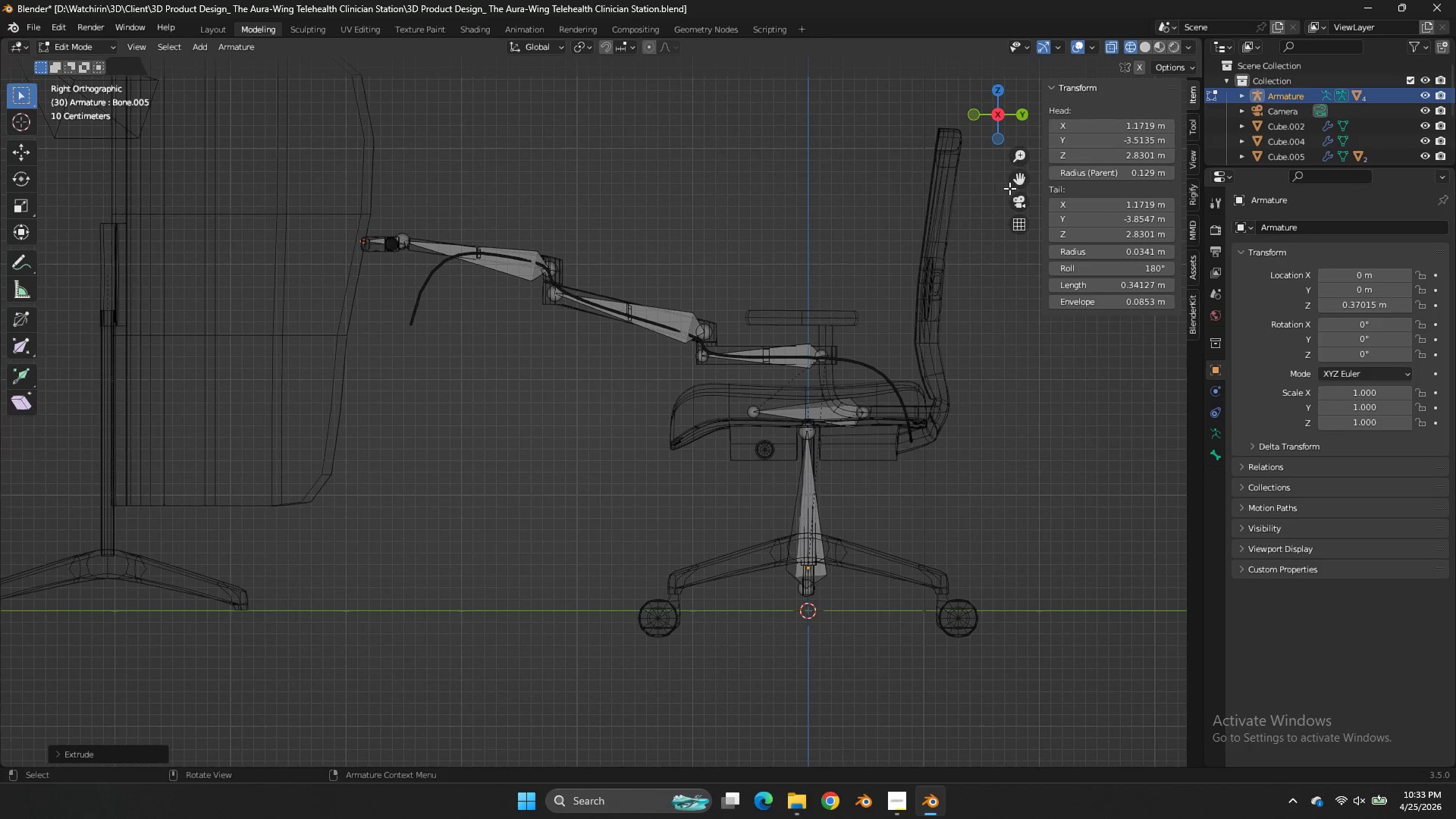 
left_click_drag(start_coordinate=[1013, 187], to_coordinate=[1087, 259])
 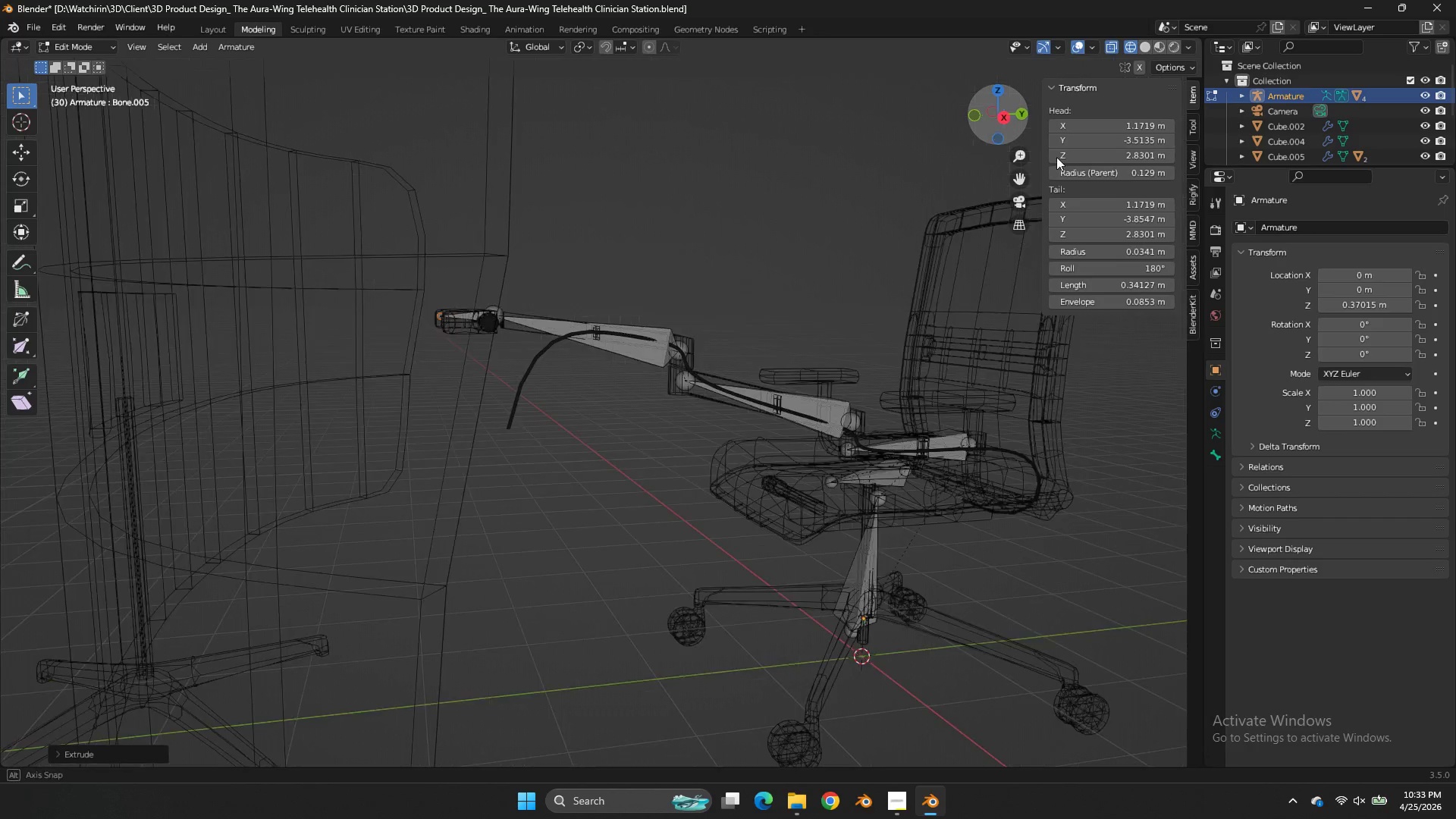 
left_click_drag(start_coordinate=[1009, 131], to_coordinate=[1074, 184])
 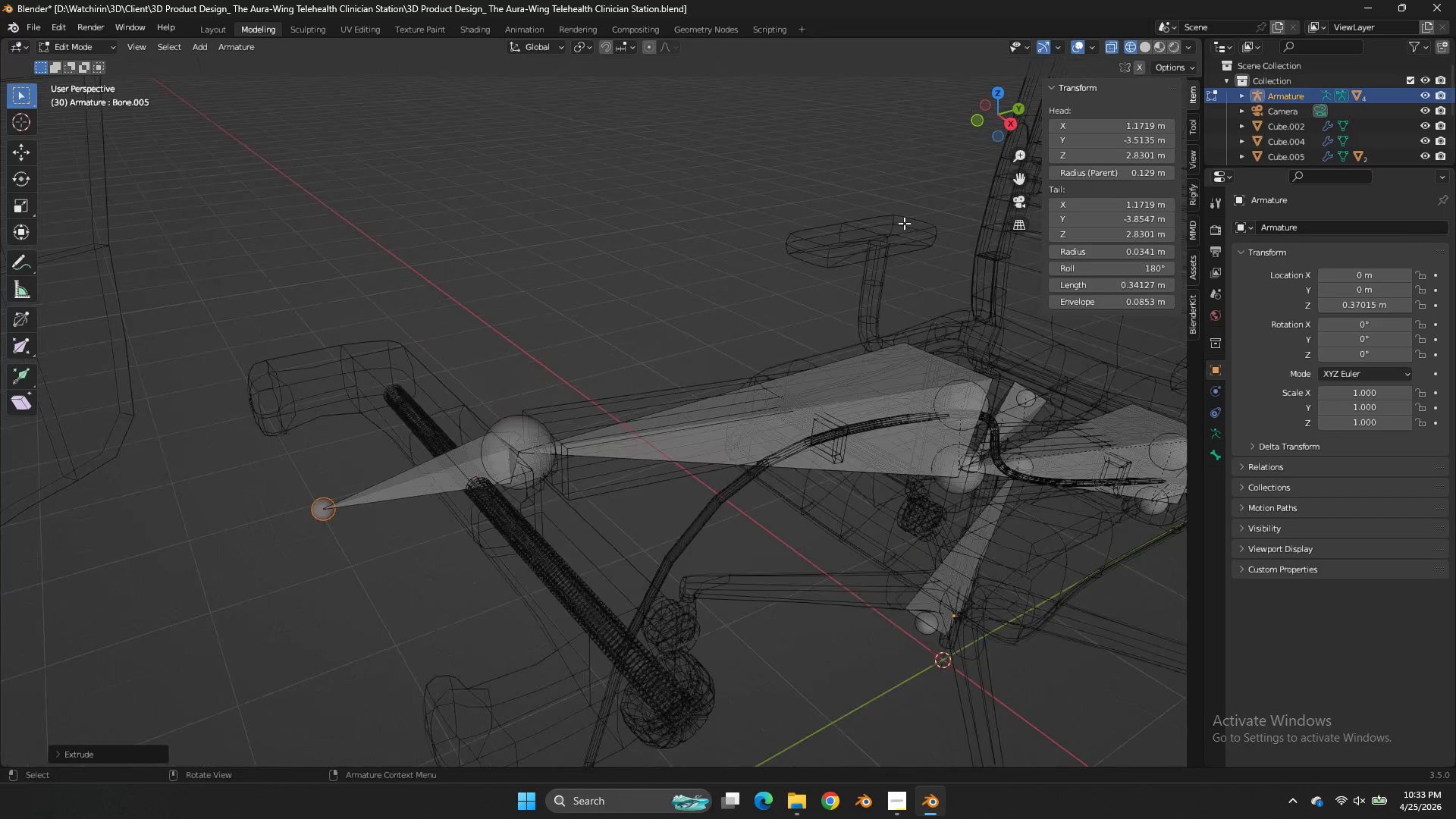 
key(Control+ControlLeft)
 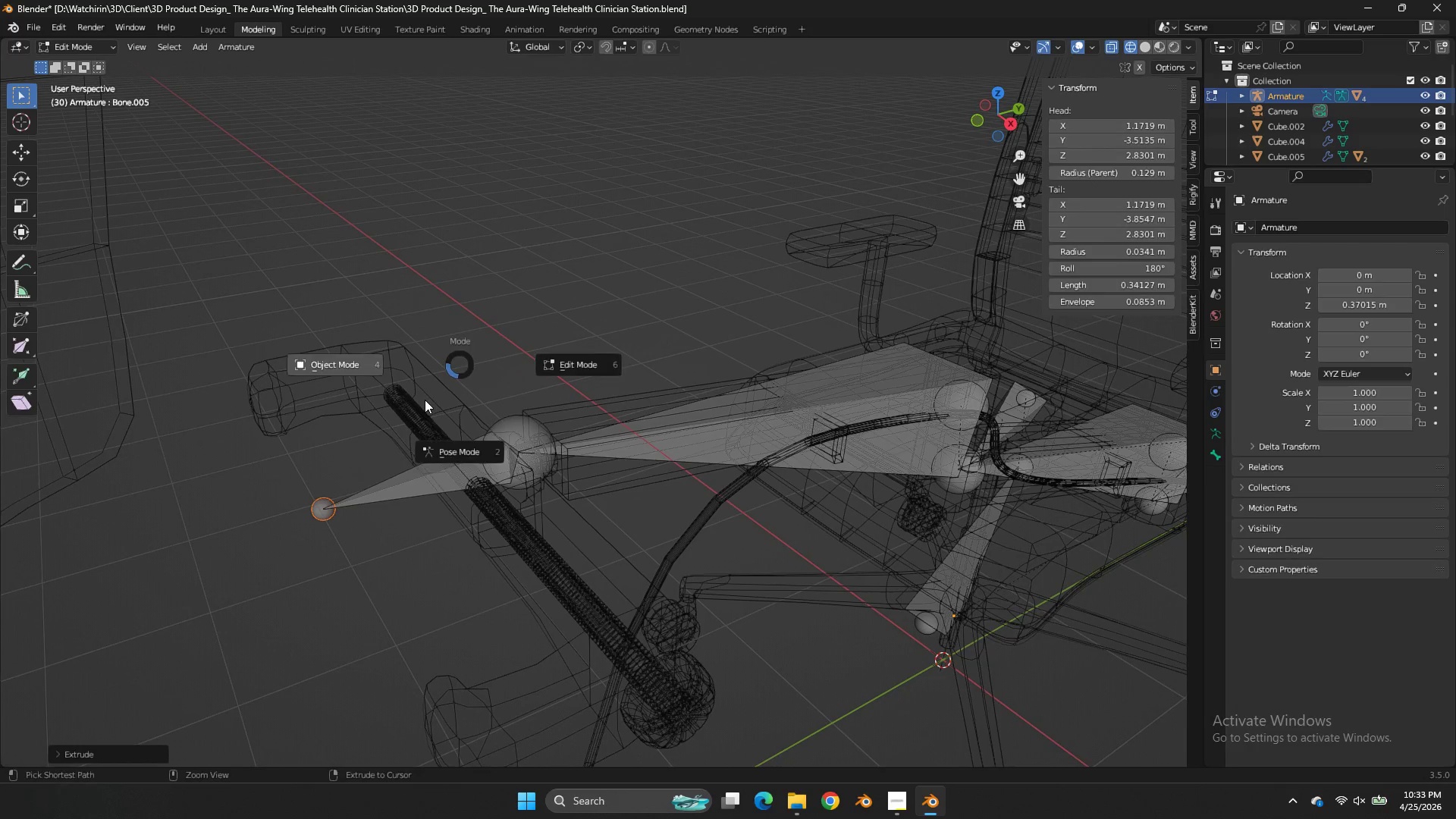 
key(Control+Tab)
 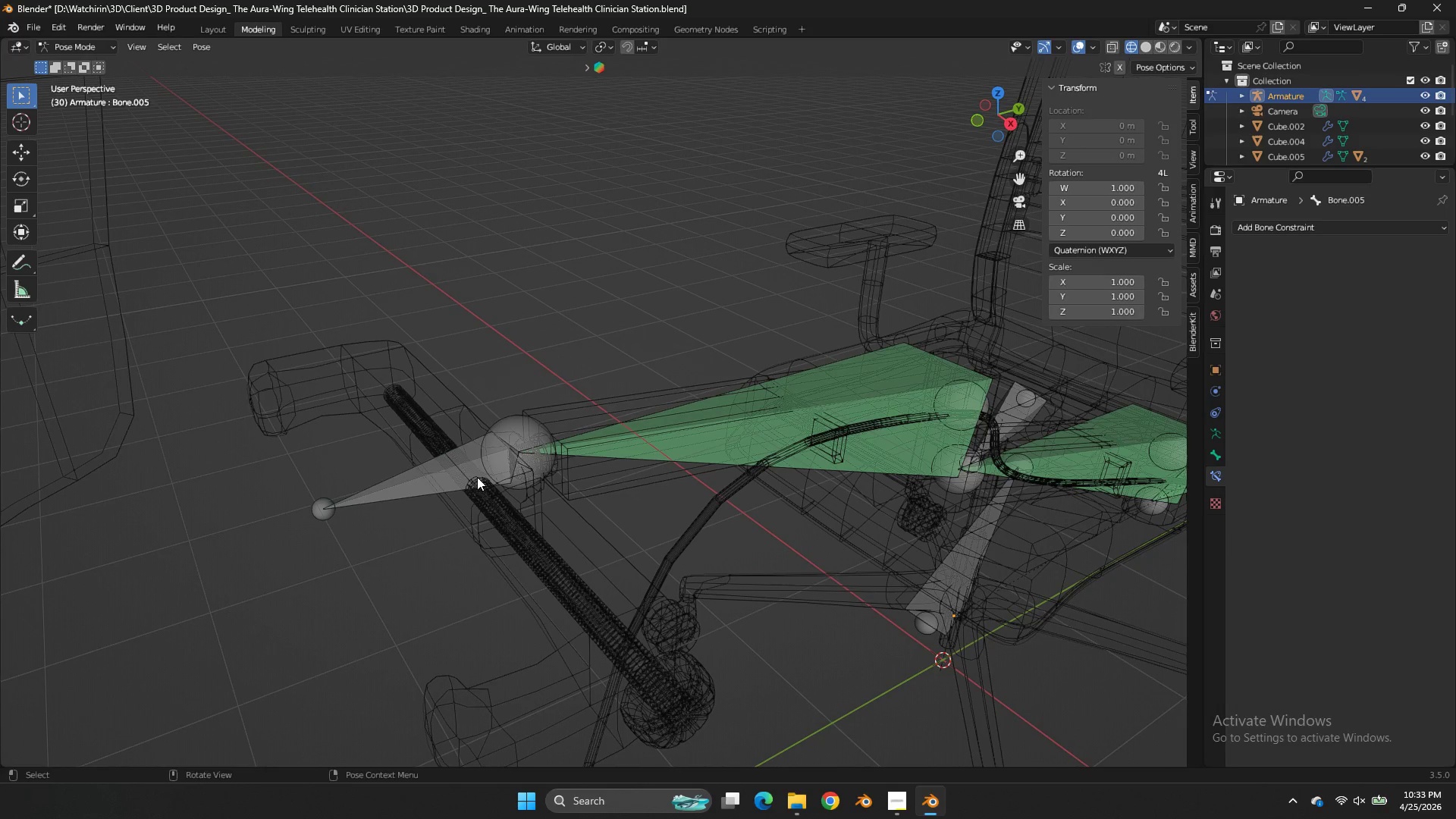 
scroll: coordinate [908, 218], scroll_direction: up, amount: 4.0
 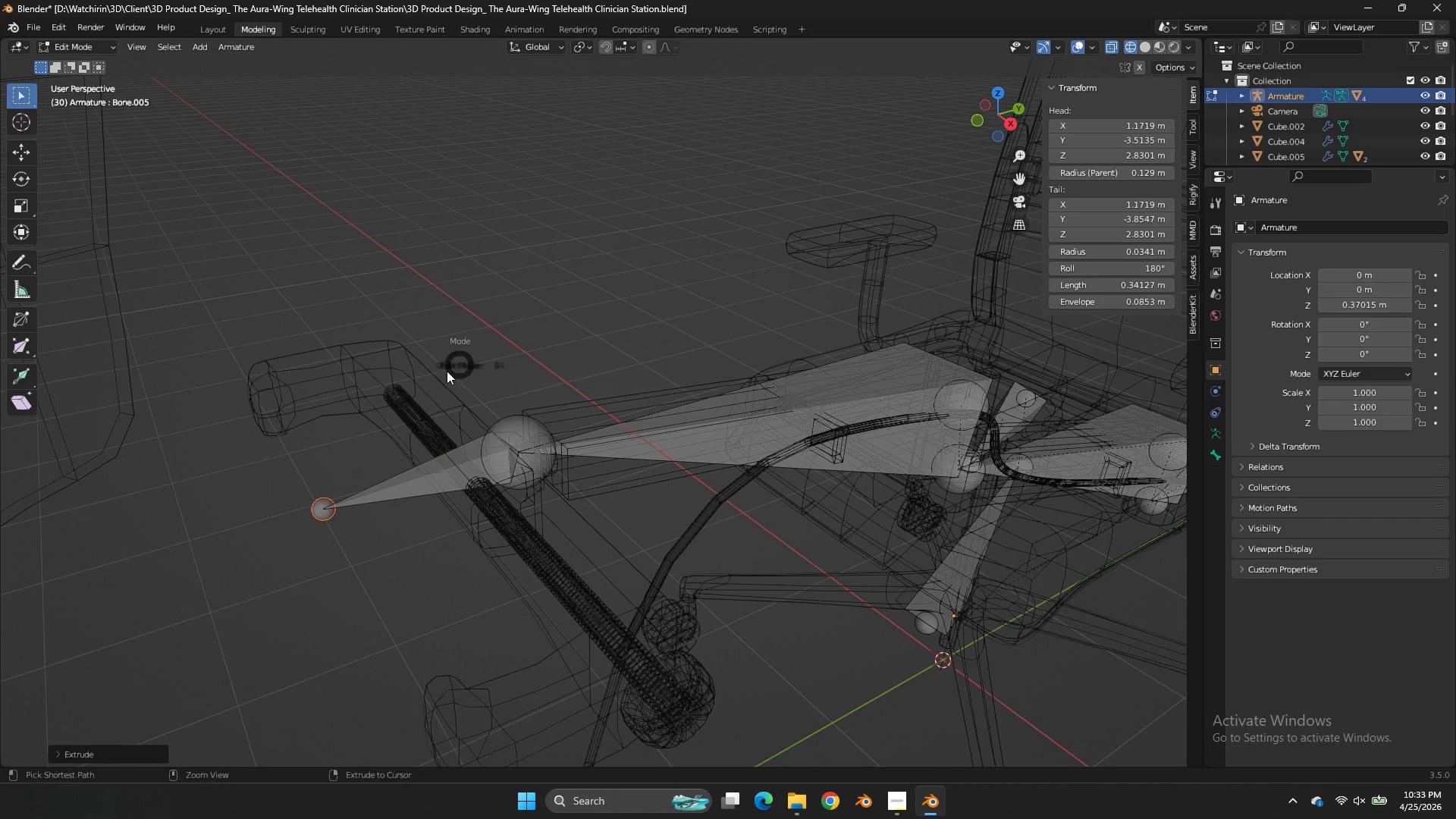 
type(zzz)
 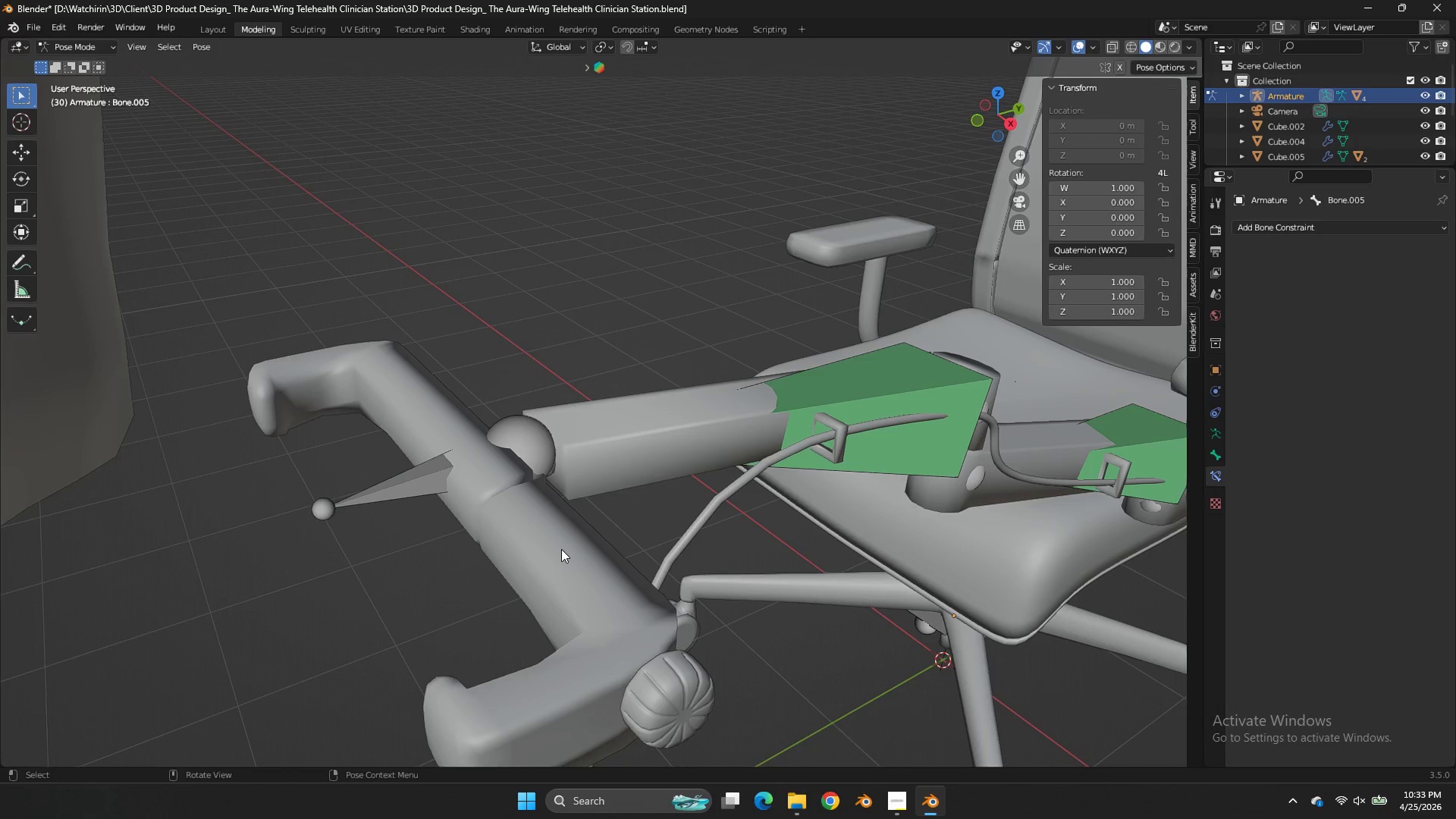 
left_click([561, 549])
 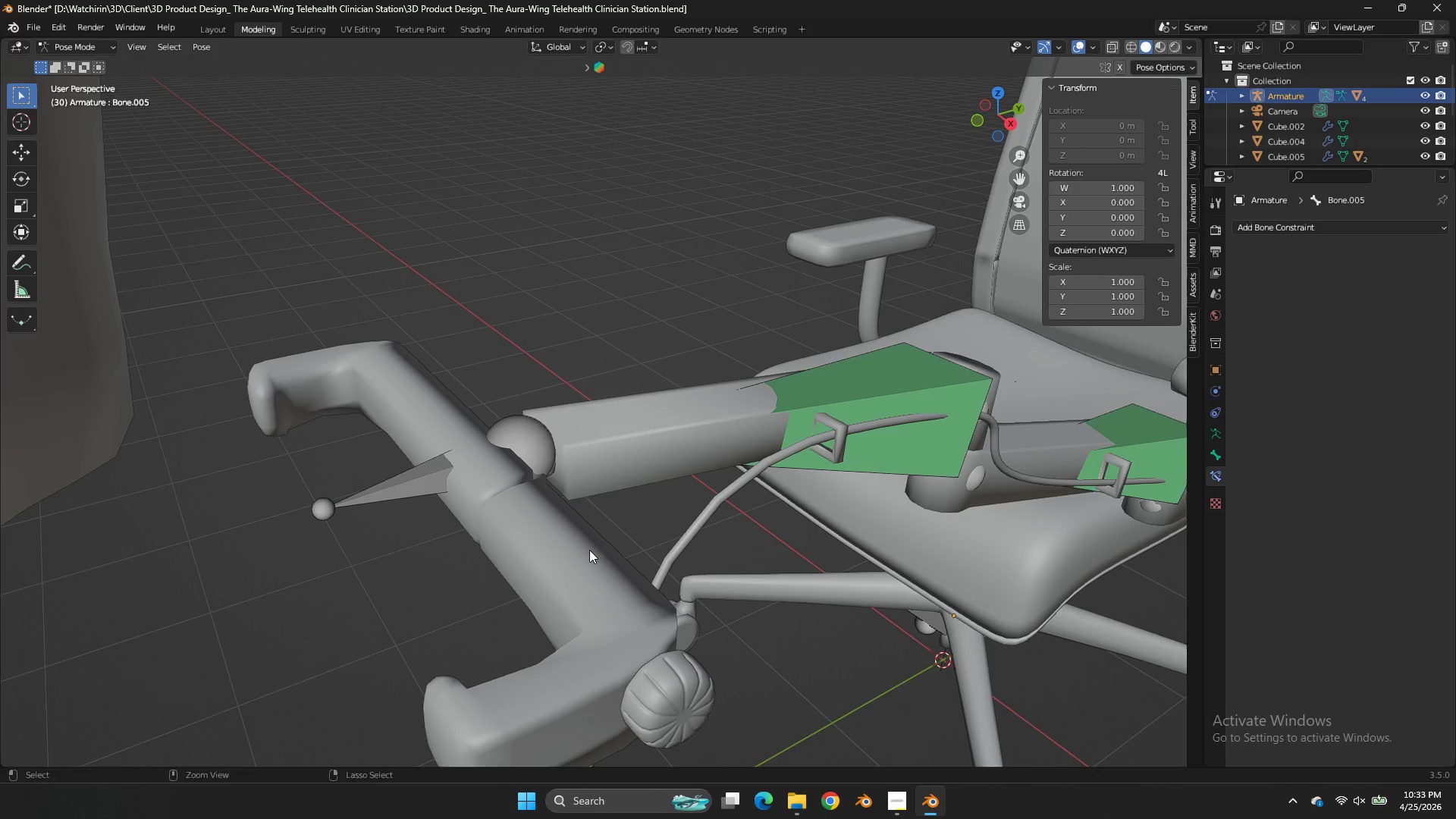 
key(Control+ControlLeft)
 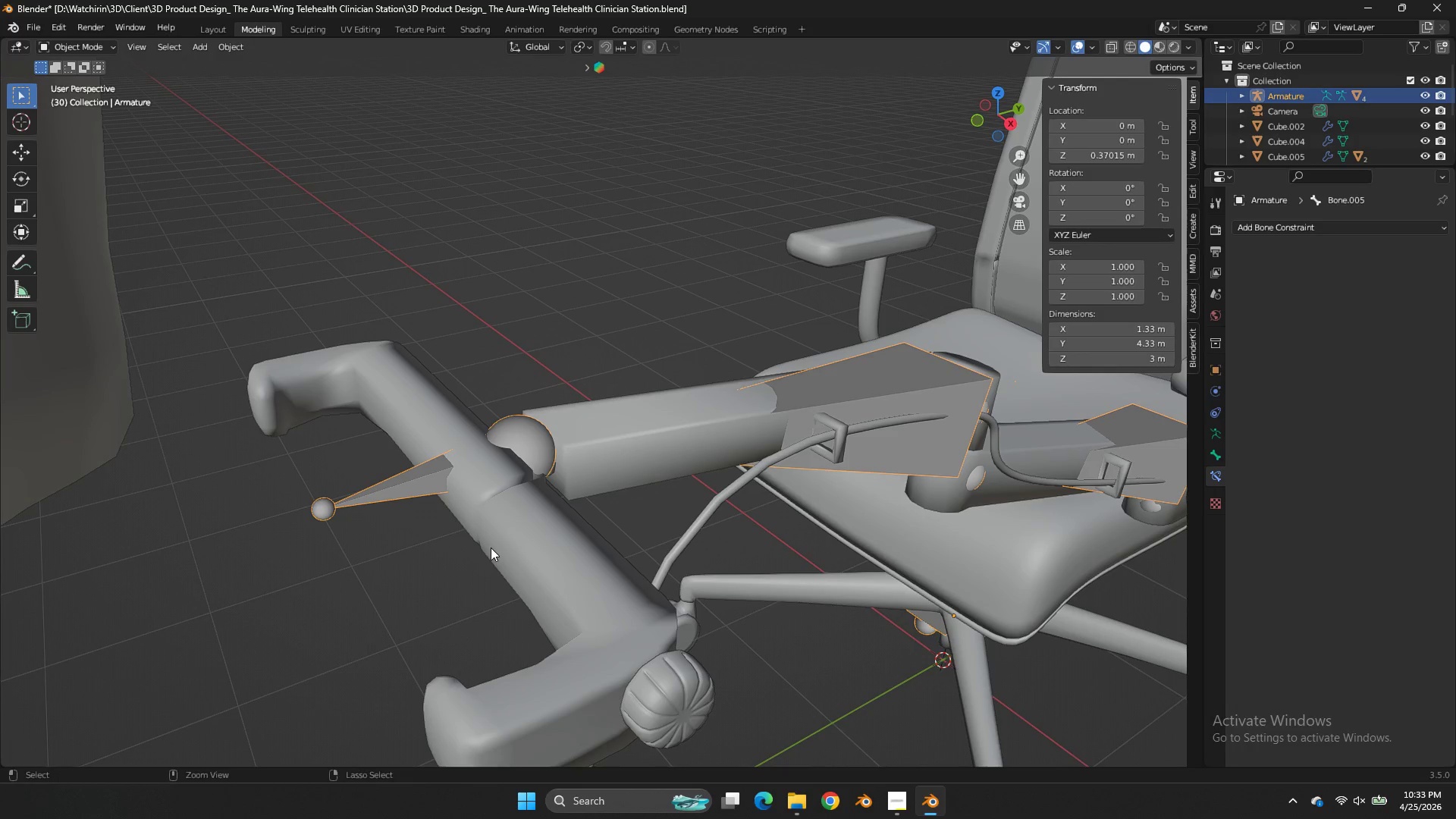 
key(Control+Tab)
 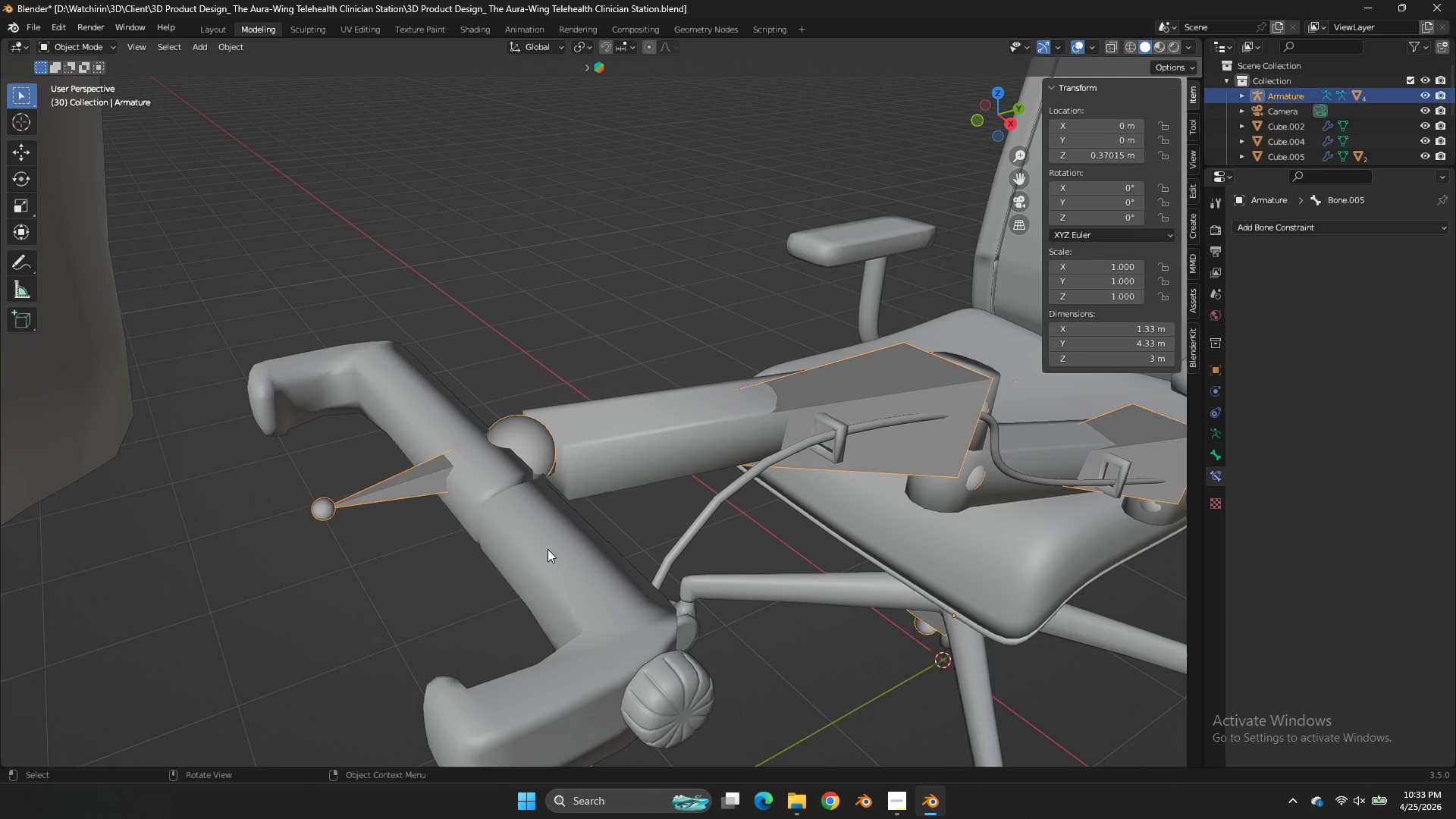 
left_click([548, 549])
 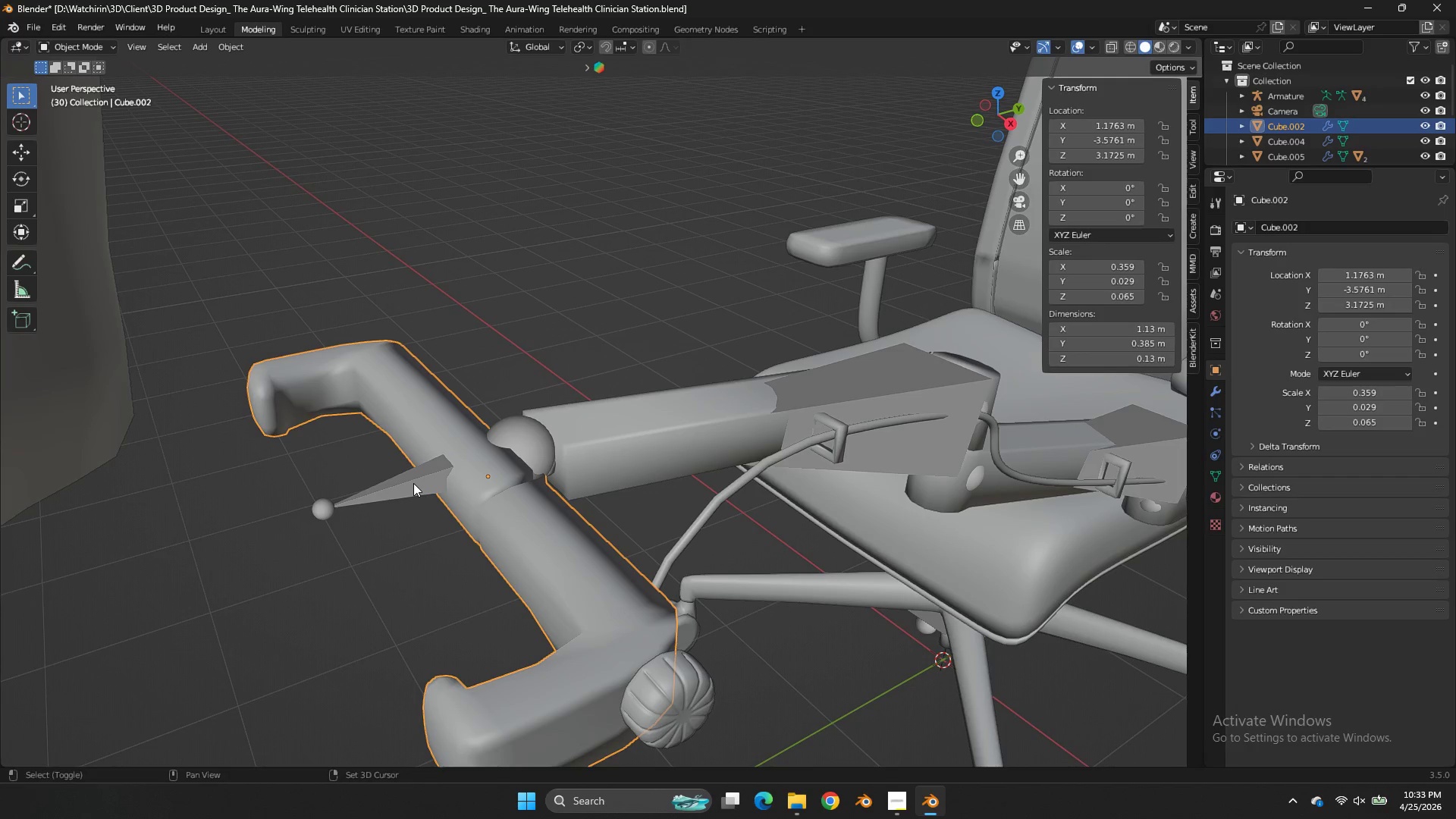 
hold_key(key=ShiftLeft, duration=0.53)
double_click([413, 483])
 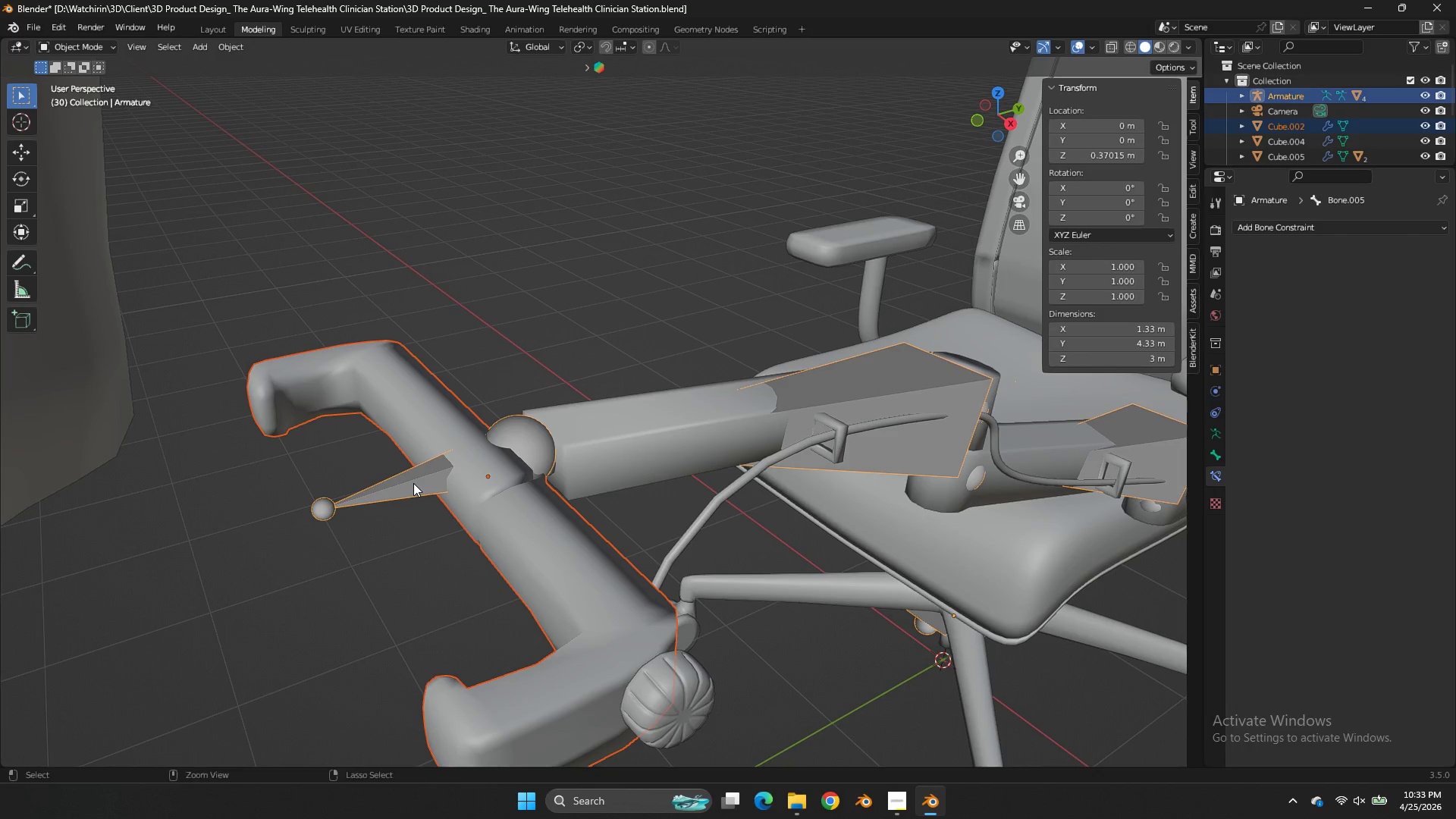 
key(Control+P)
 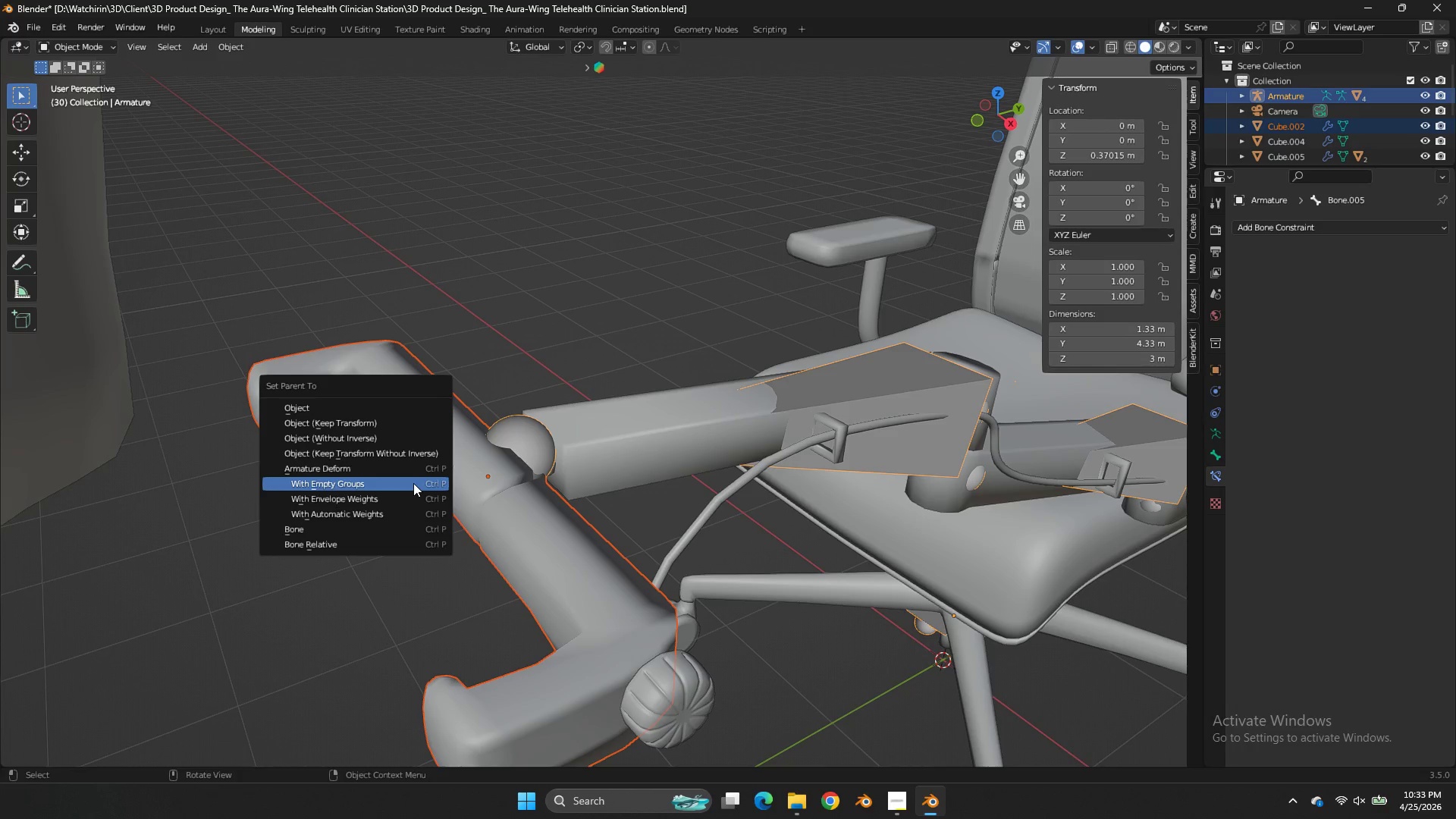 
left_click([413, 483])
 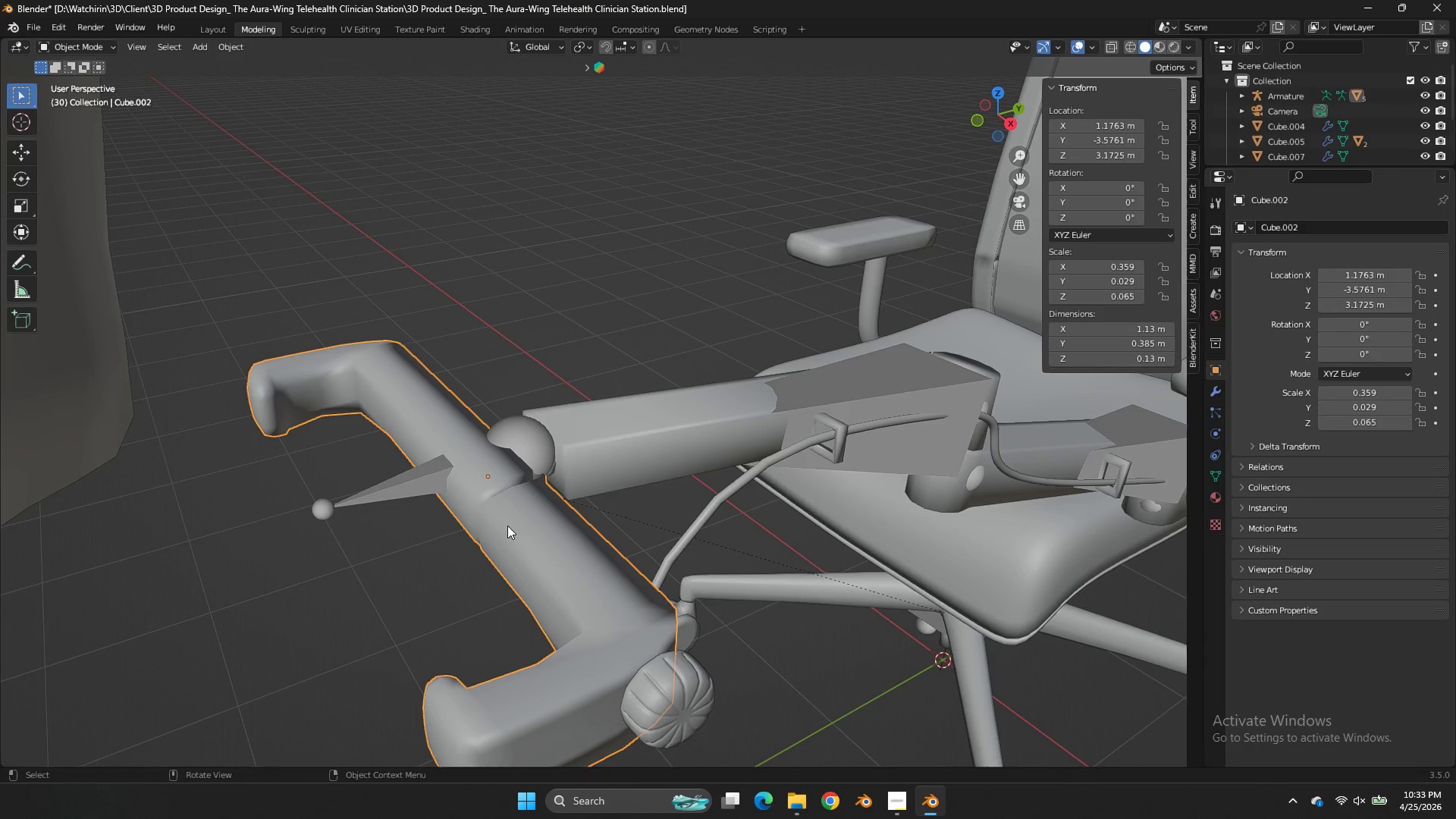 
double_click([507, 526])
 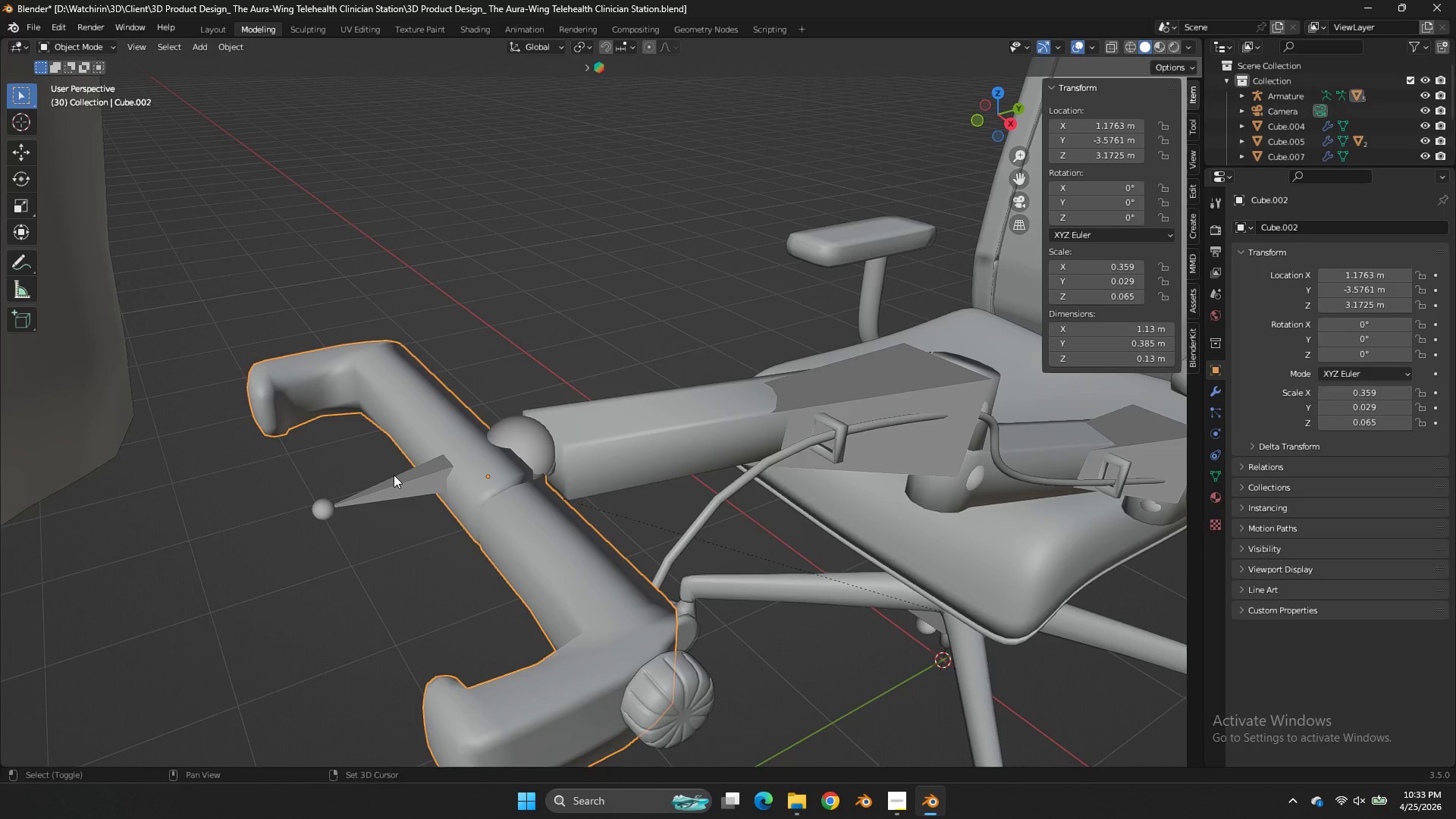 
hold_key(key=ShiftLeft, duration=0.78)
double_click([559, 567])
 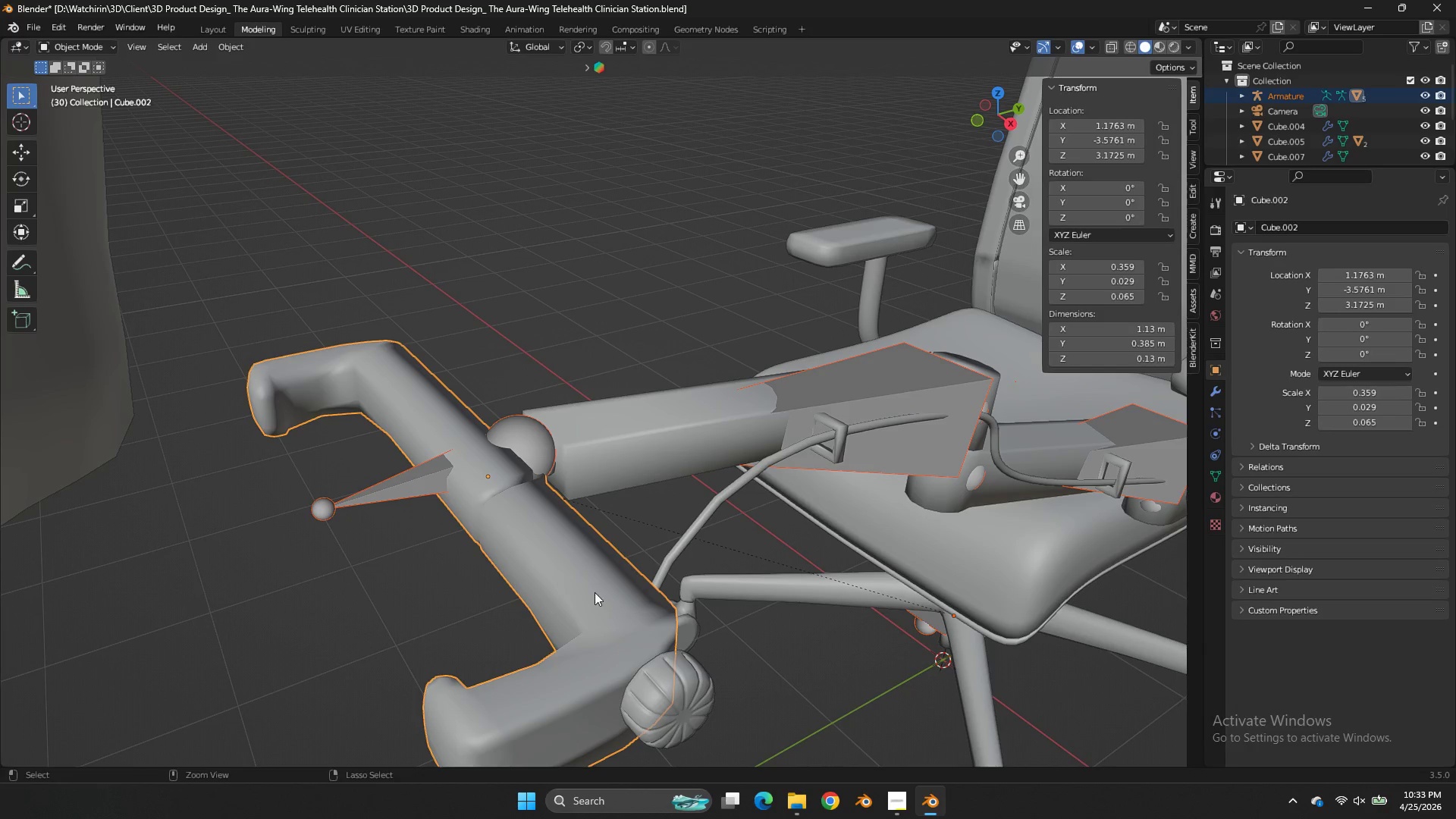 
key(Control+Tab)
 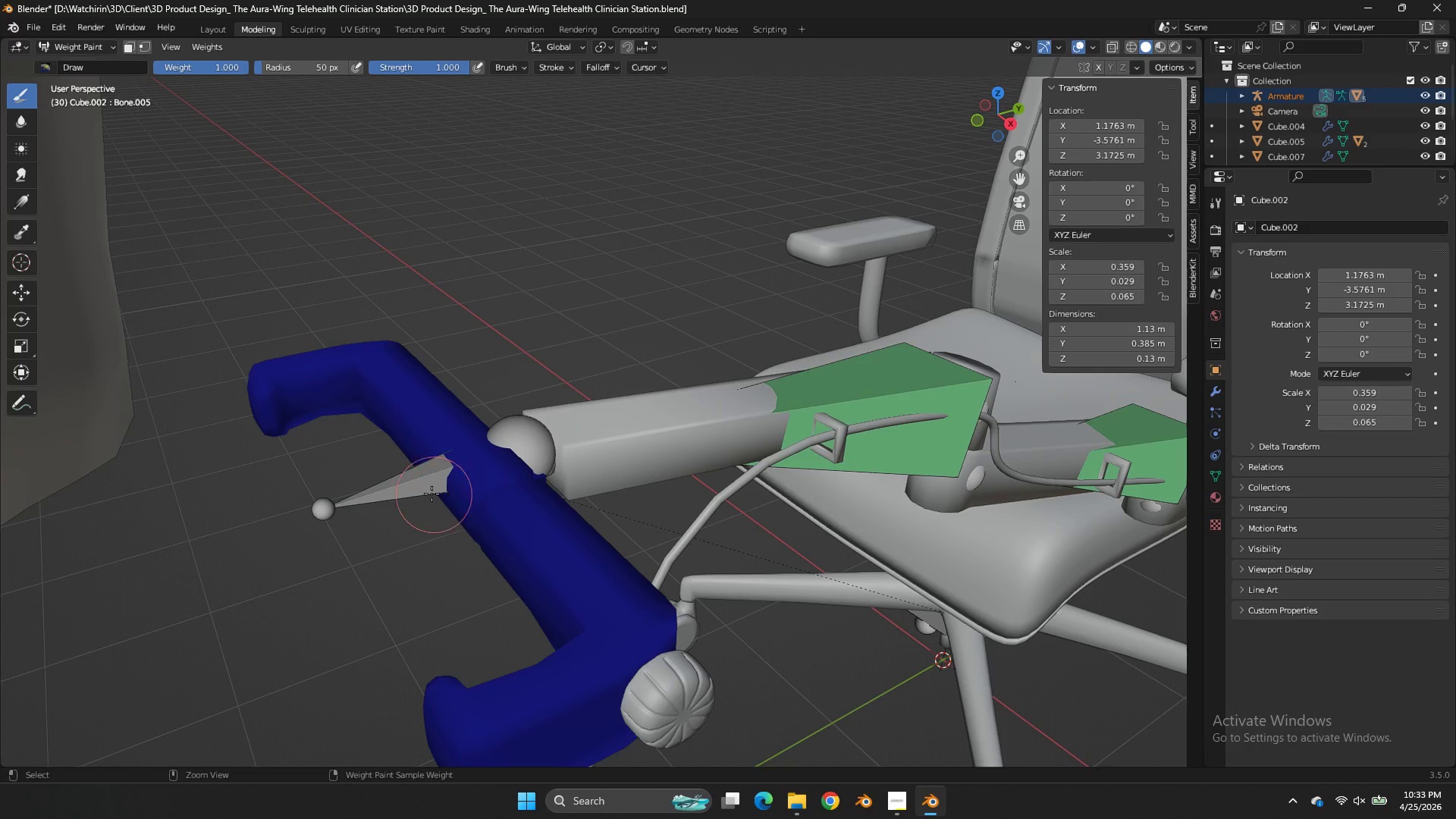 
left_click([423, 490])
 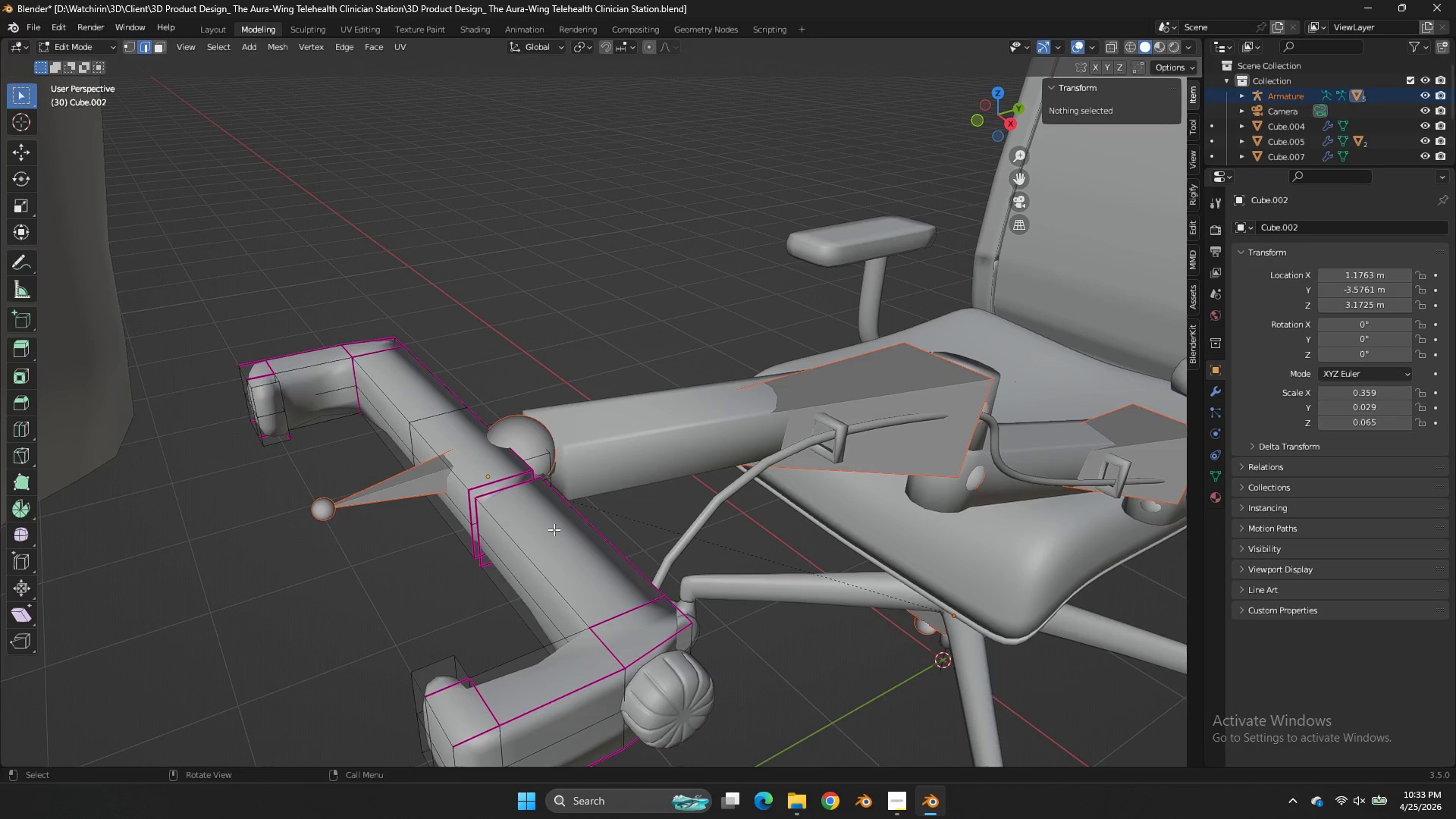 
key(Tab)
 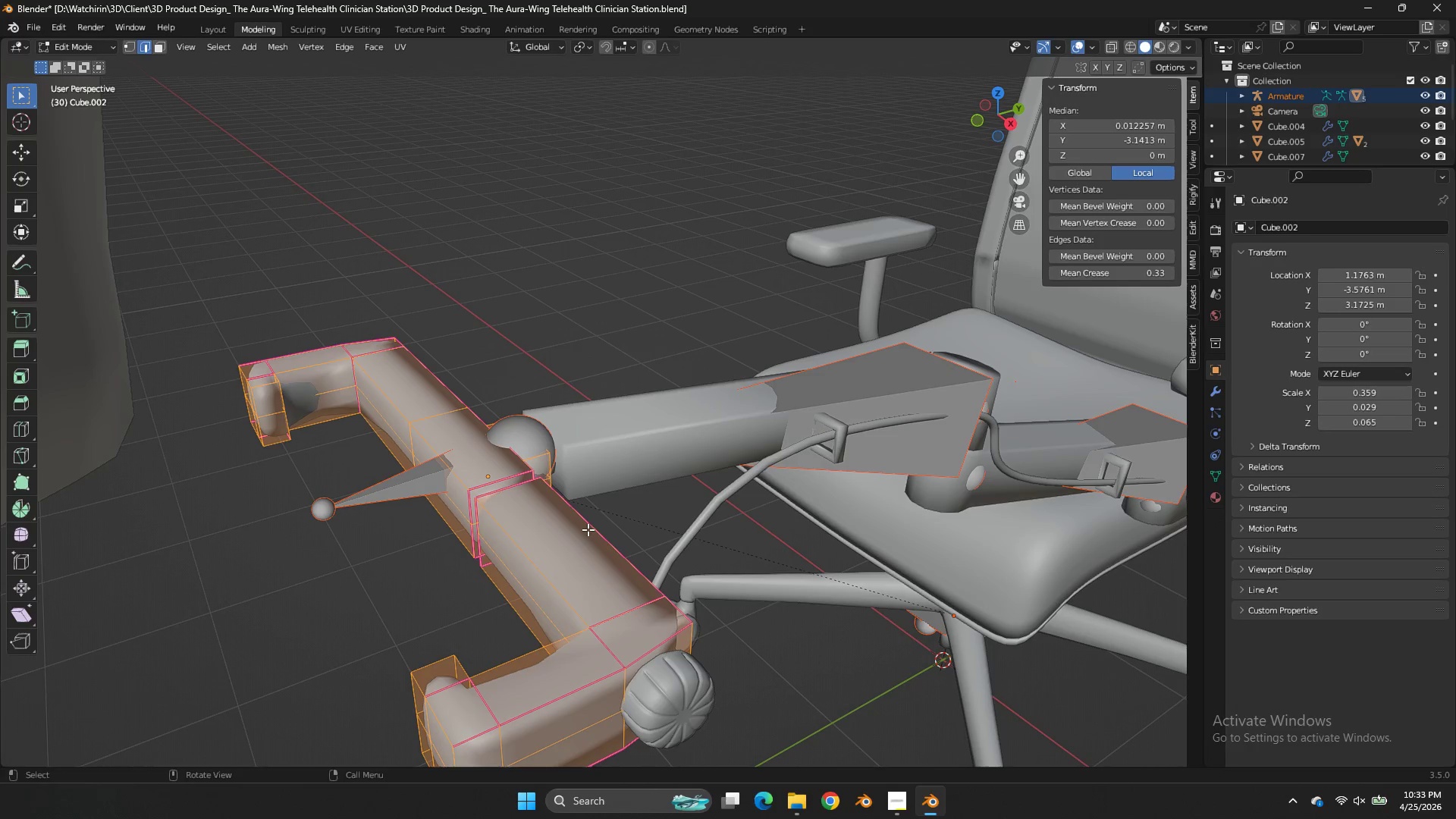 
key(A)
 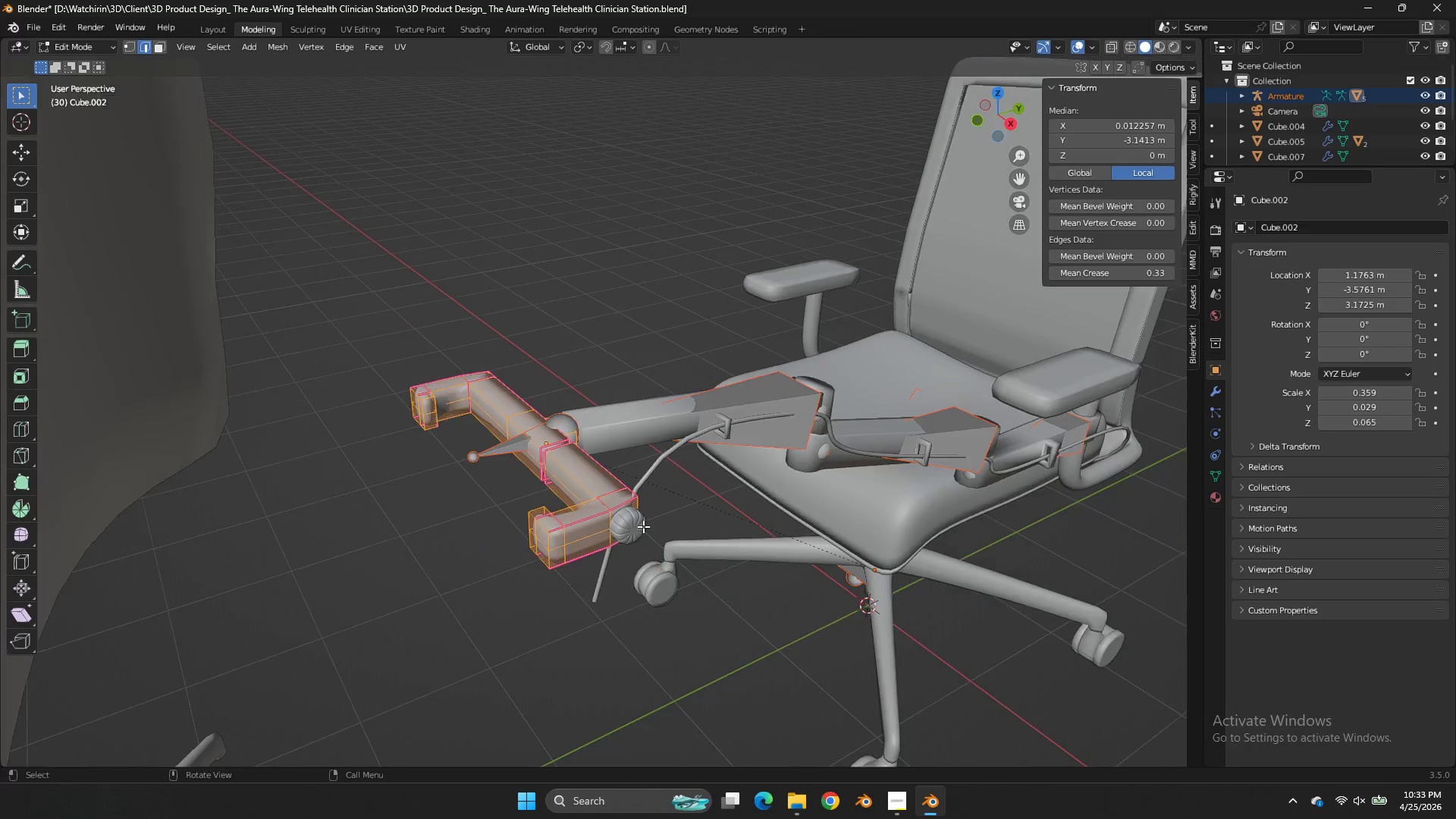 
scroll: coordinate [643, 526], scroll_direction: down, amount: 2.0
 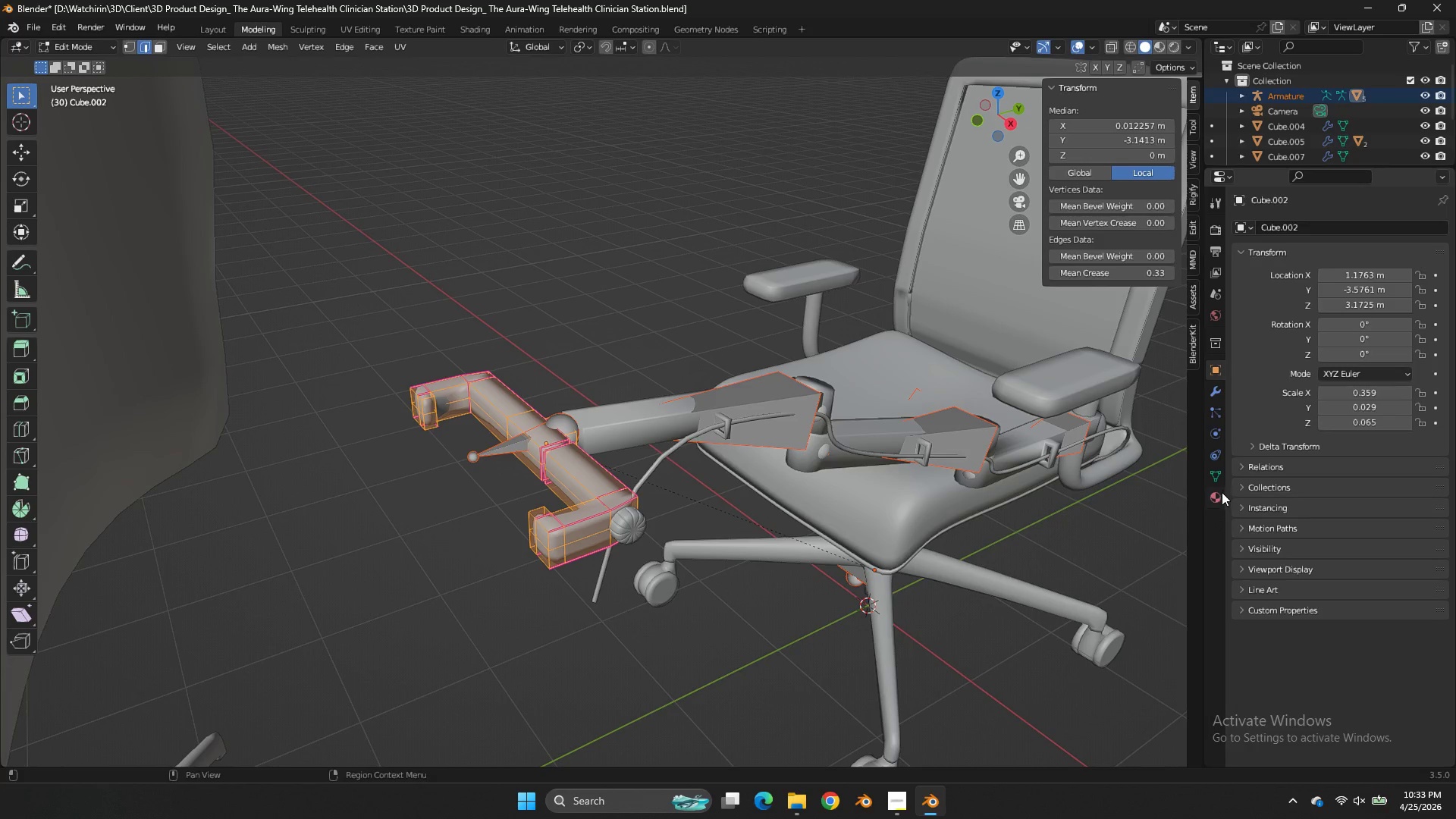 
left_click([1221, 495])
 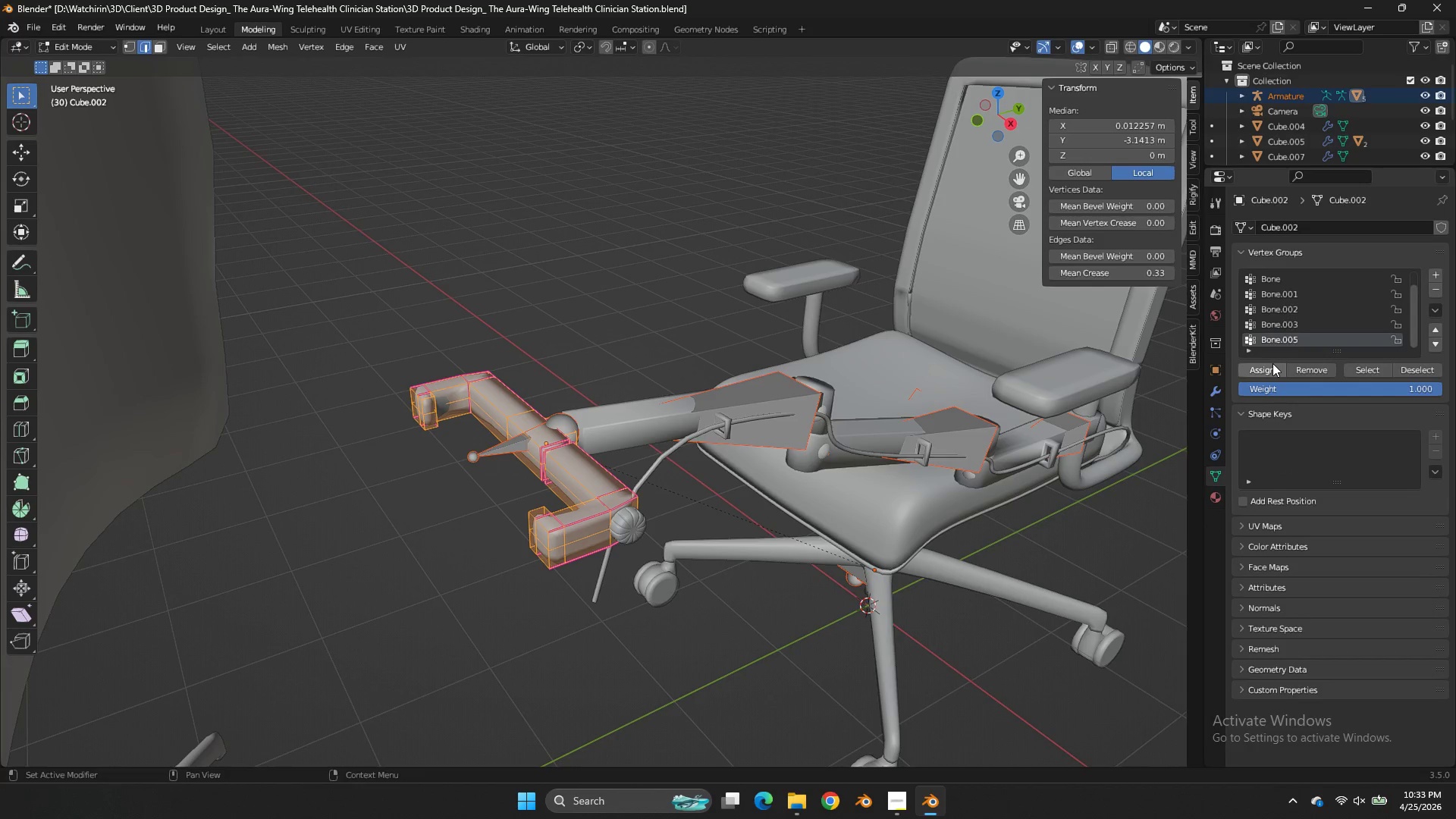 
left_click([1272, 363])
 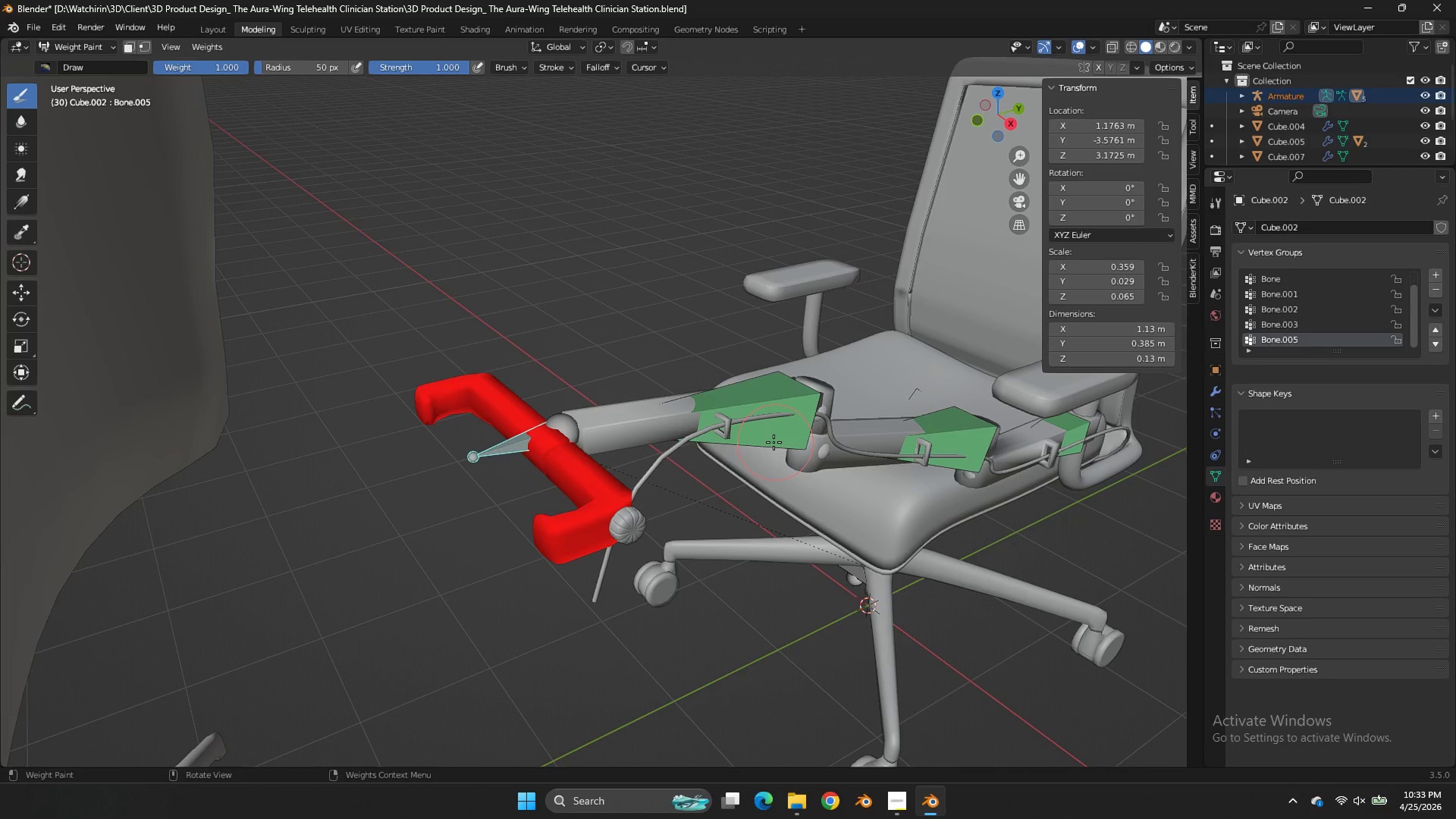 
key(Tab)
 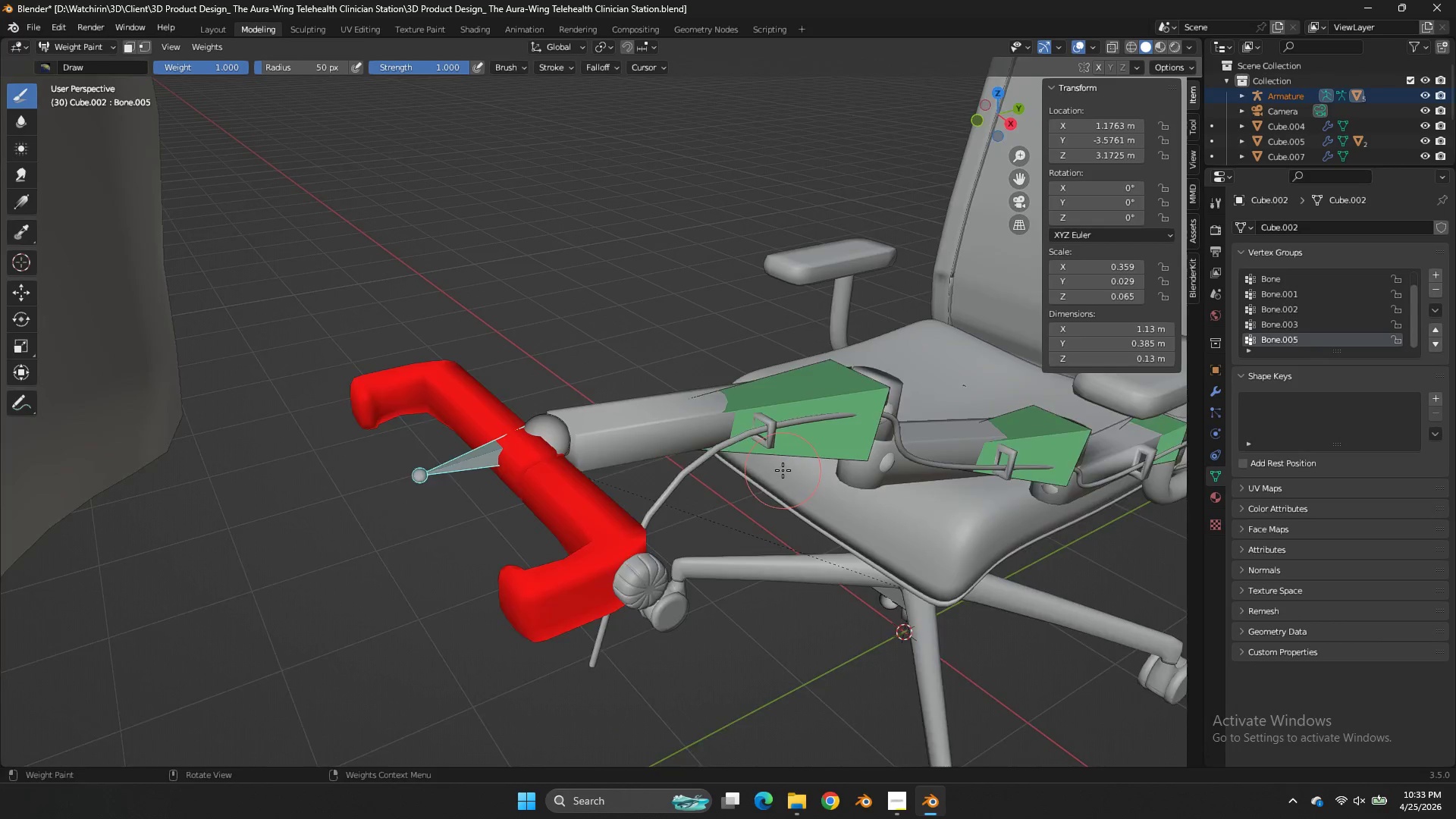 
key(Control+ControlLeft)
 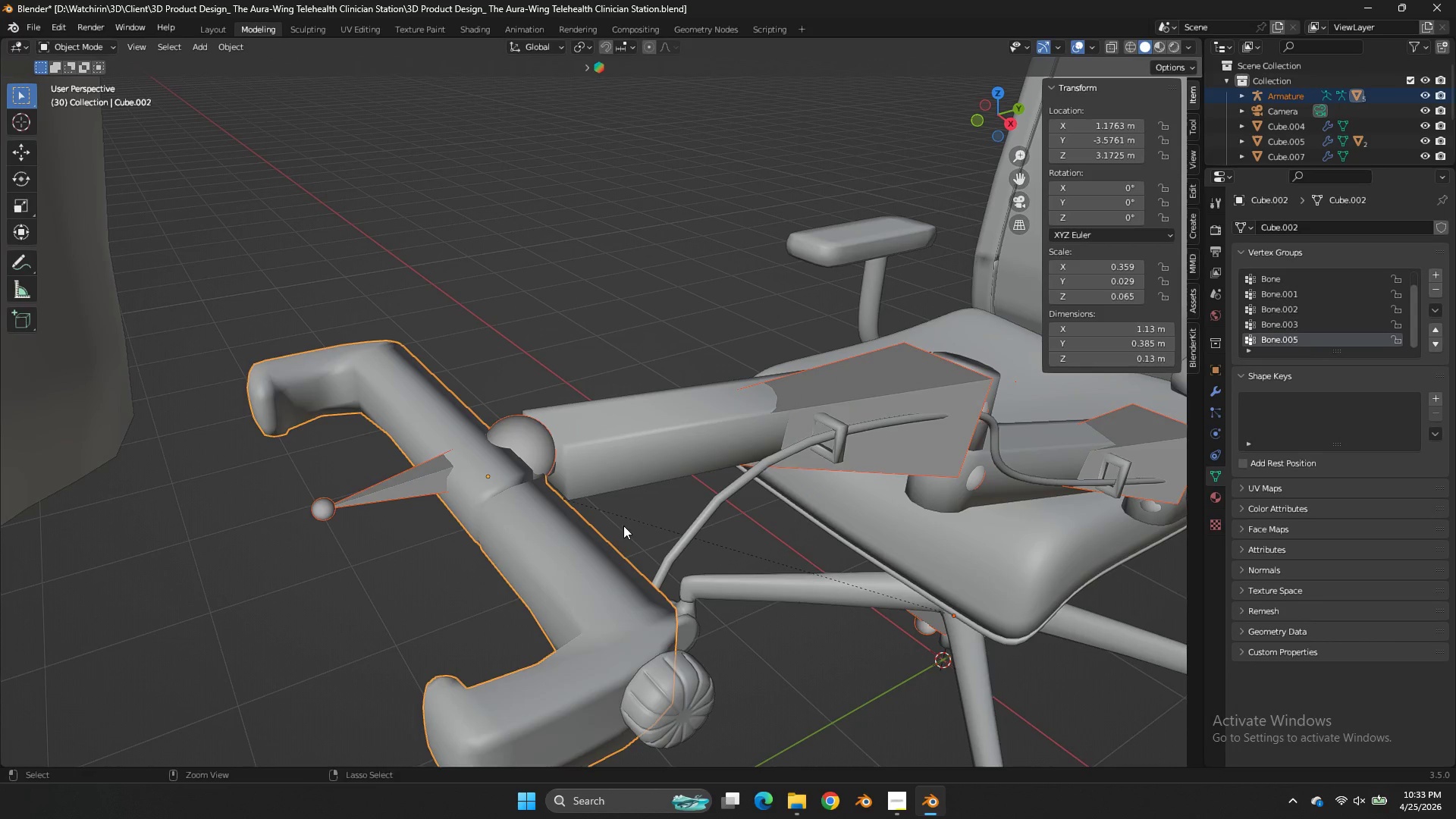 
key(Control+Tab)
 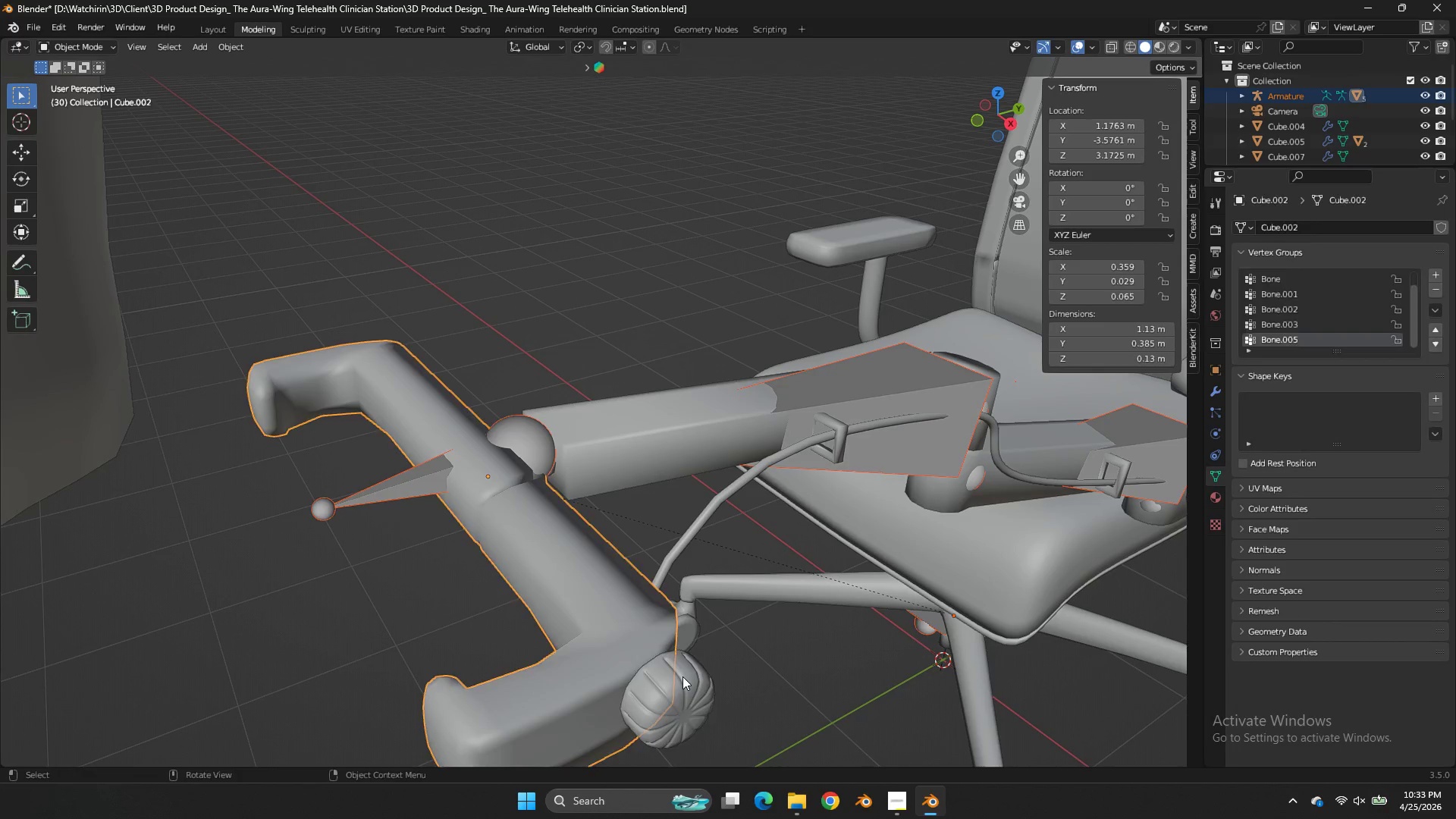 
scroll: coordinate [783, 470], scroll_direction: up, amount: 2.0
 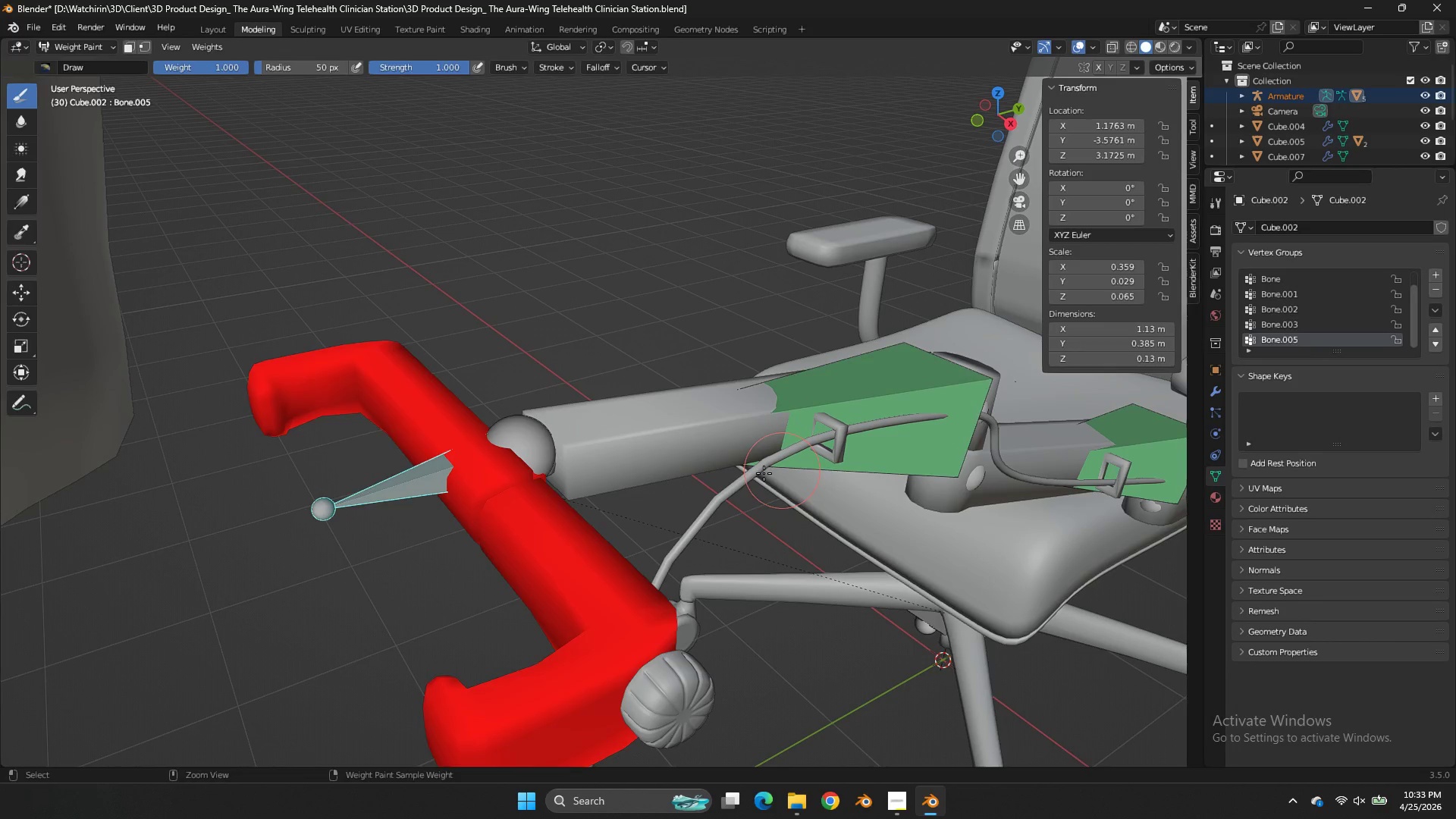 
left_click([682, 676])
 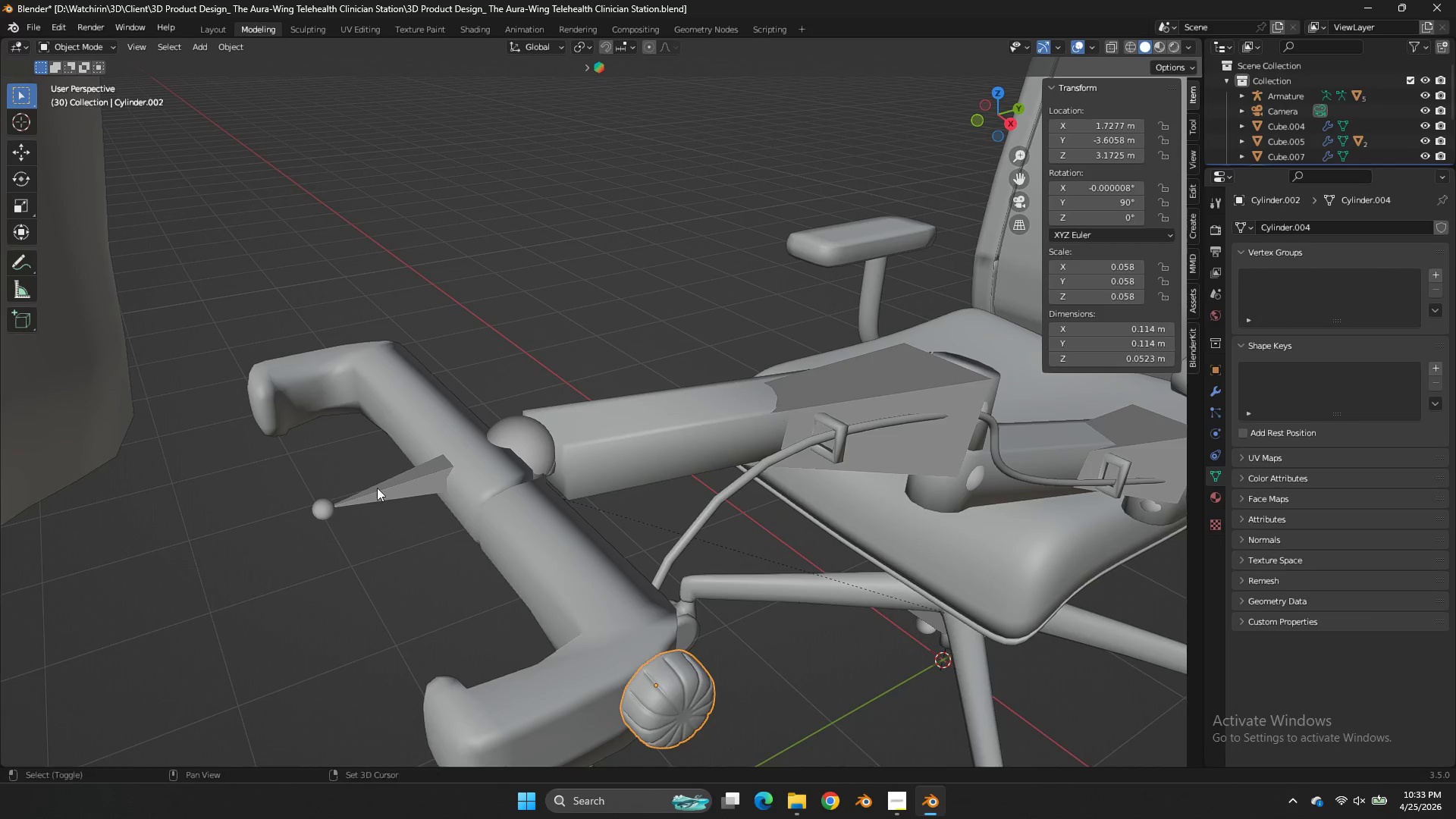 
hold_key(key=ShiftLeft, duration=1.36)
left_click([373, 485])
 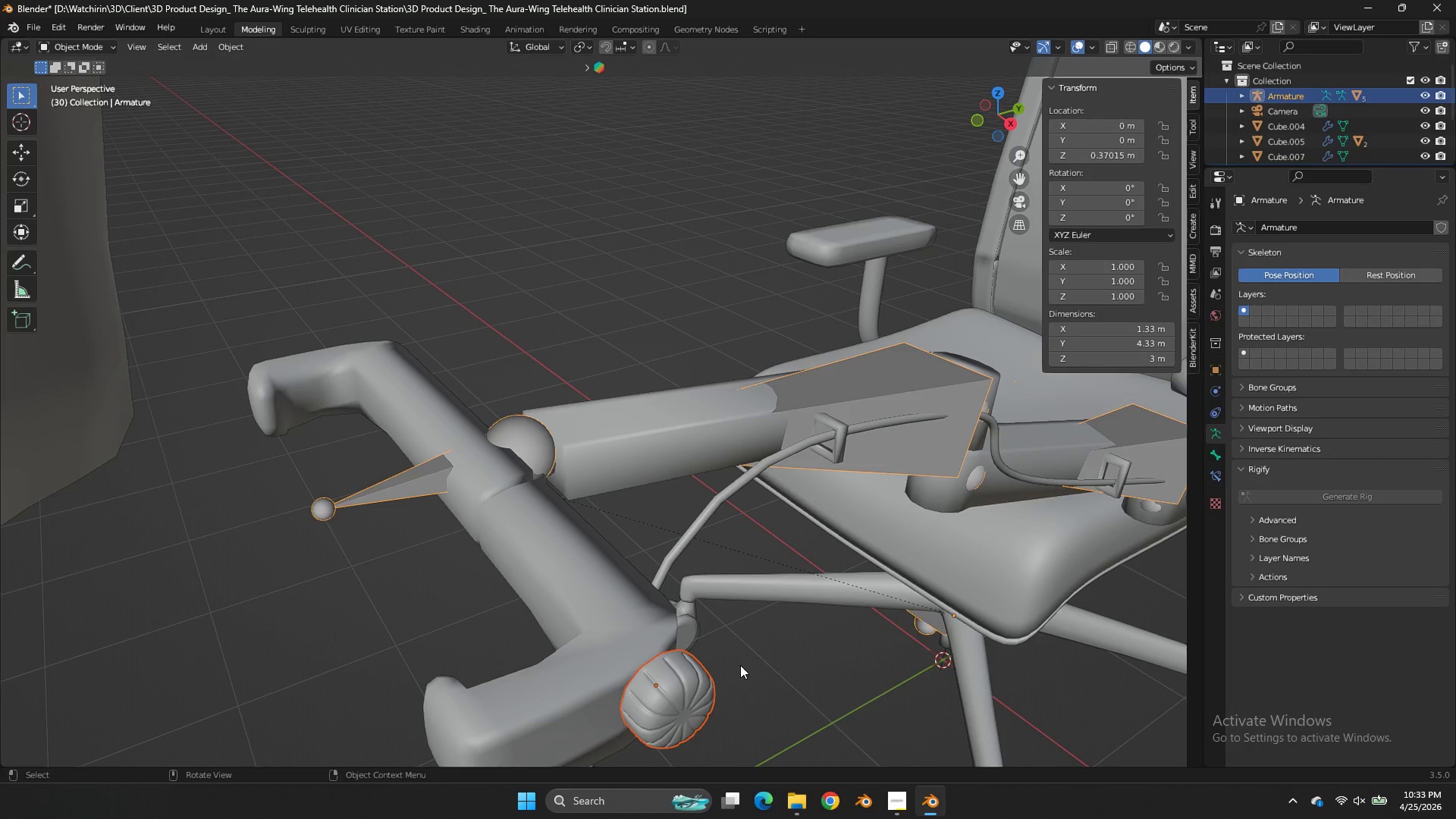 
key(Control+Tab)
 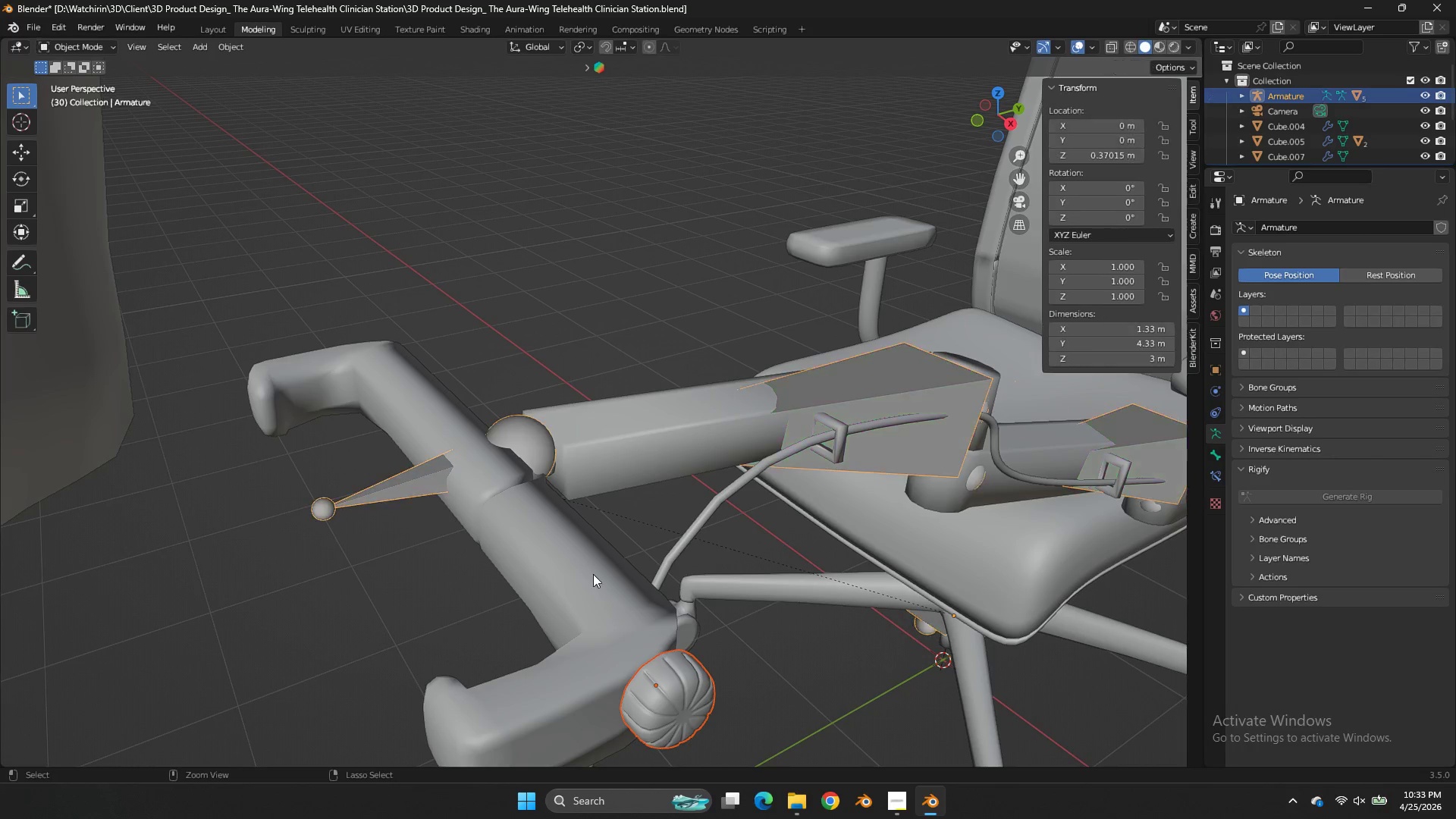 
key(Control+Tab)
 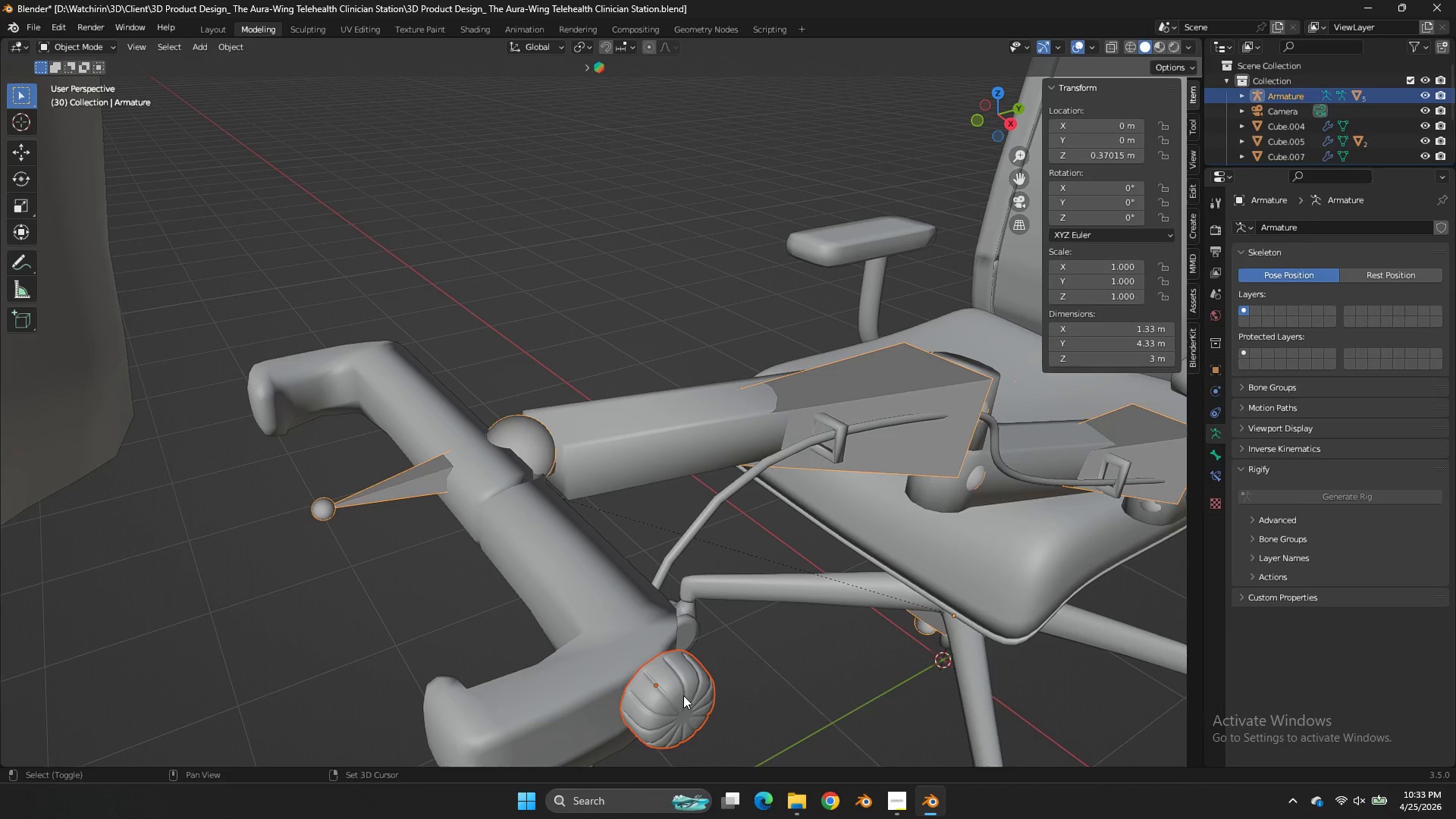 
key(Shift+ShiftLeft)
 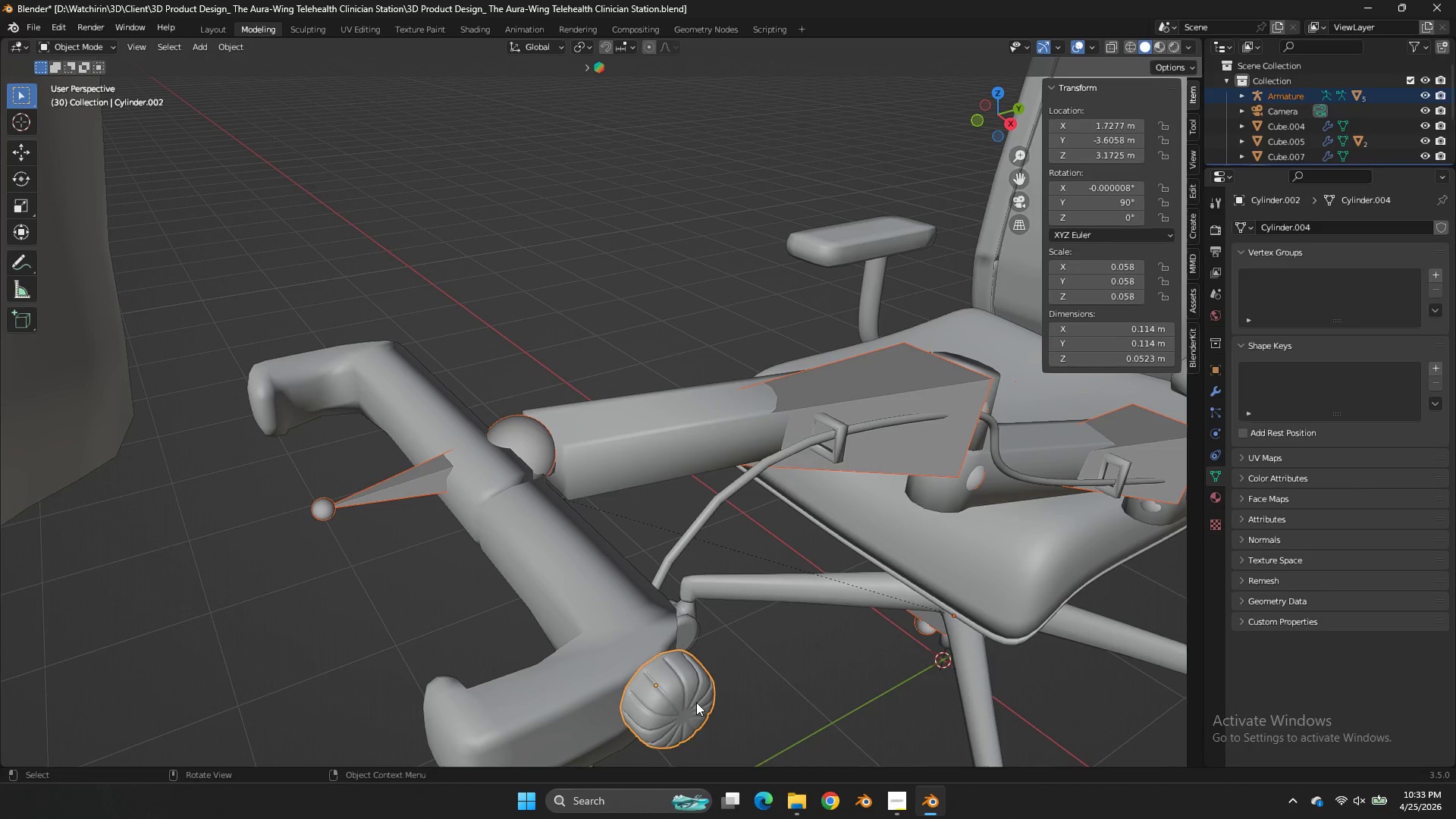 
left_click([683, 695])
 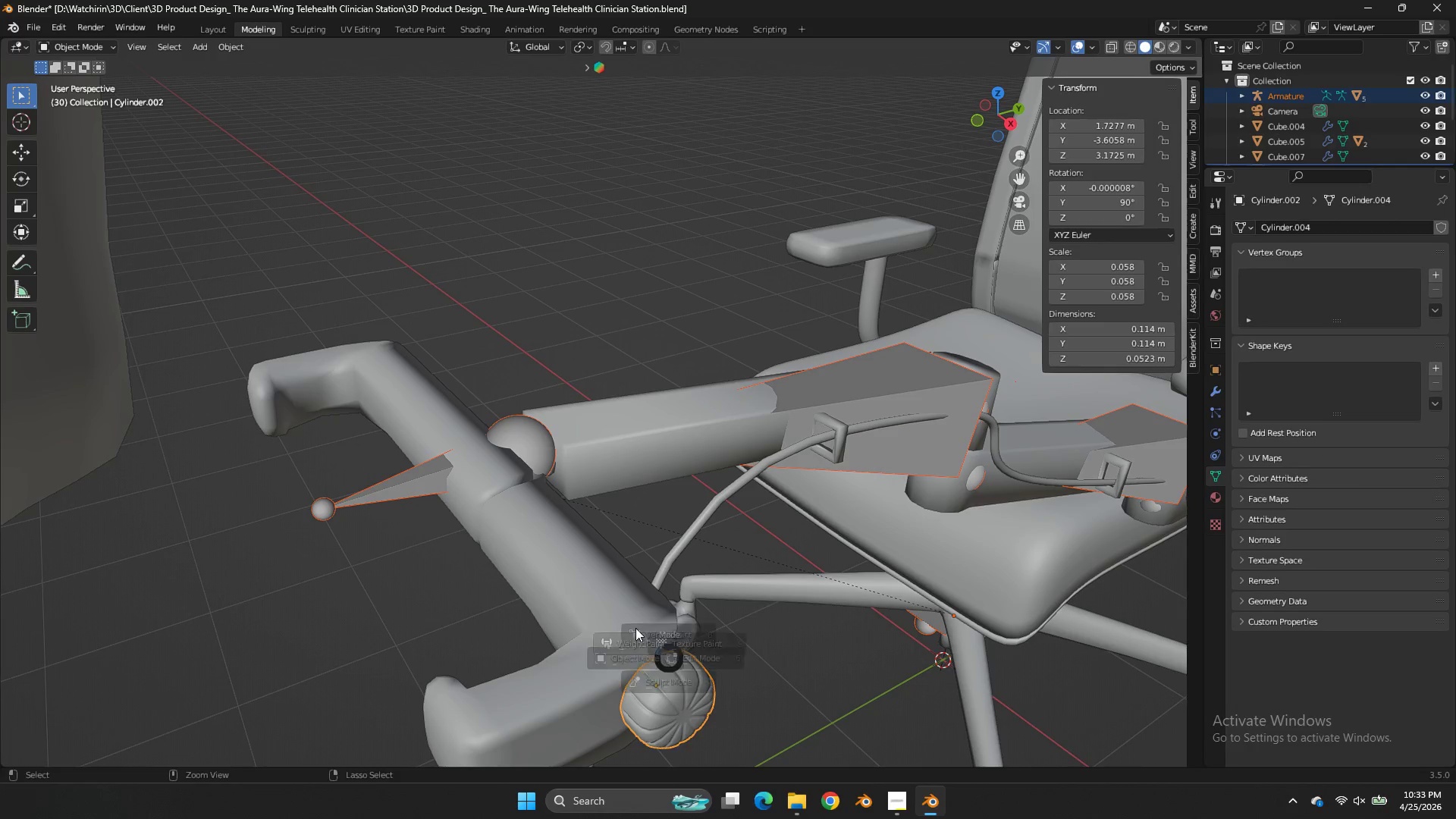 
key(Control+Tab)
 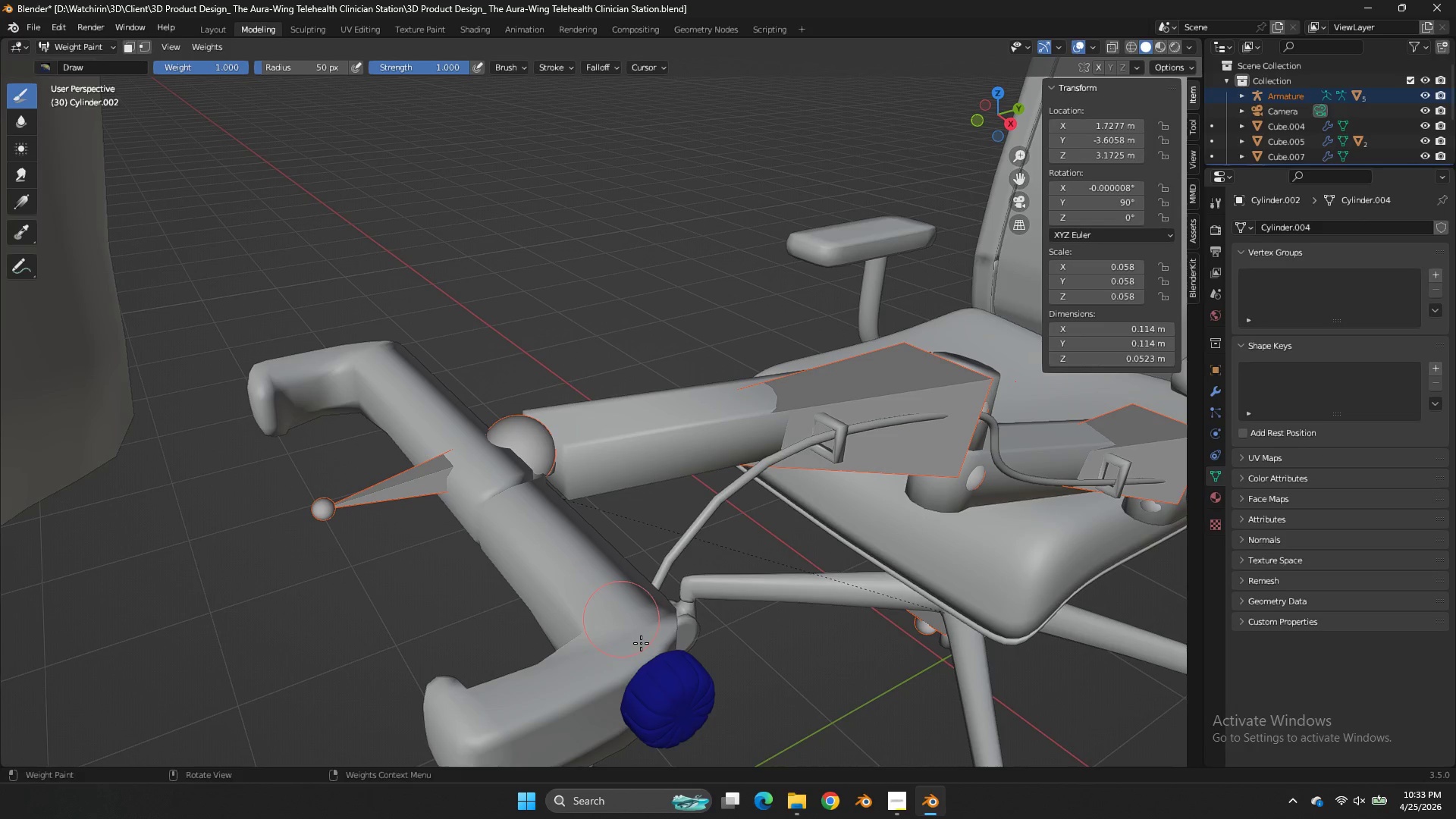 
key(Control+ControlLeft)
 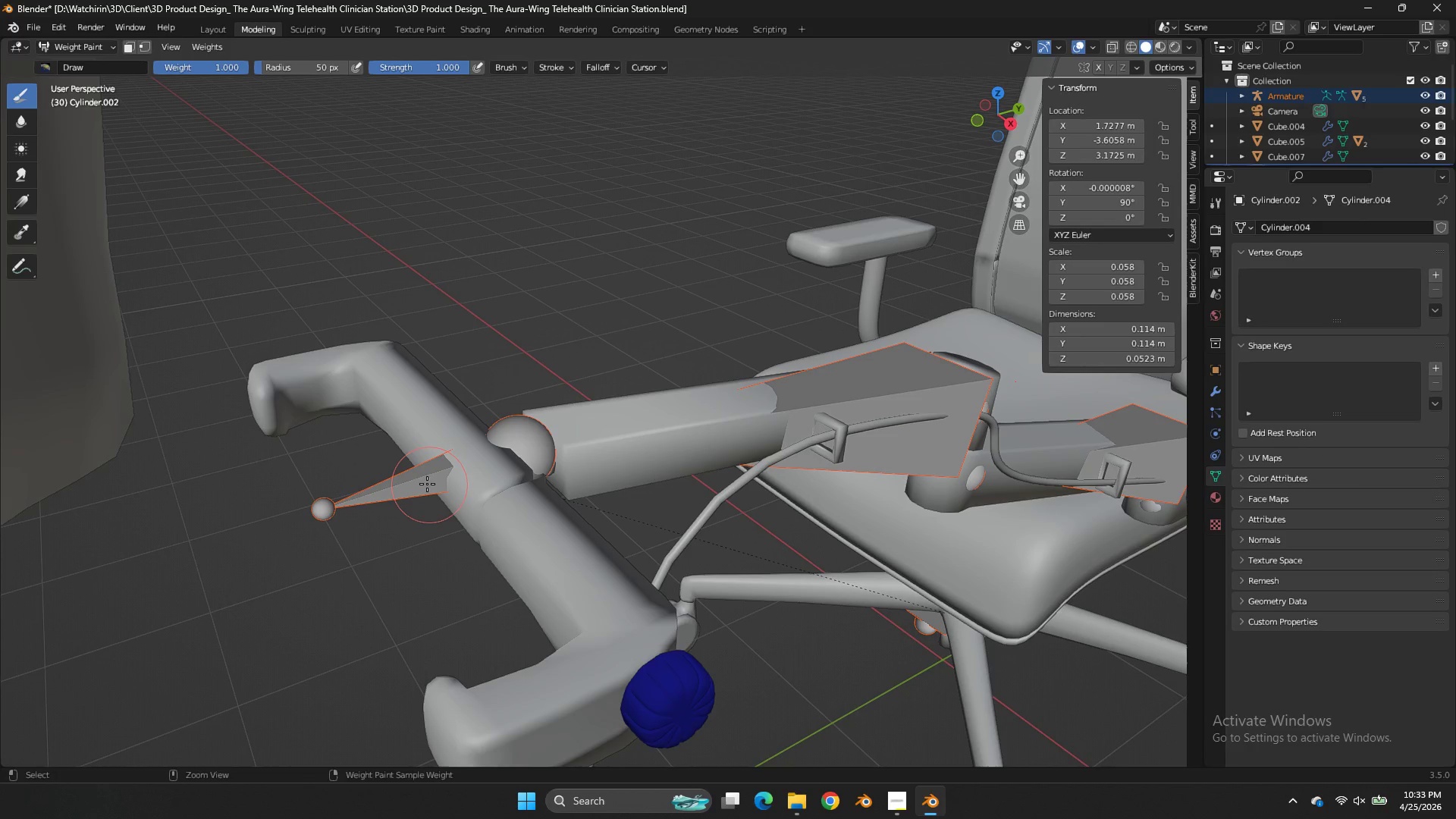 
left_click([427, 486])
 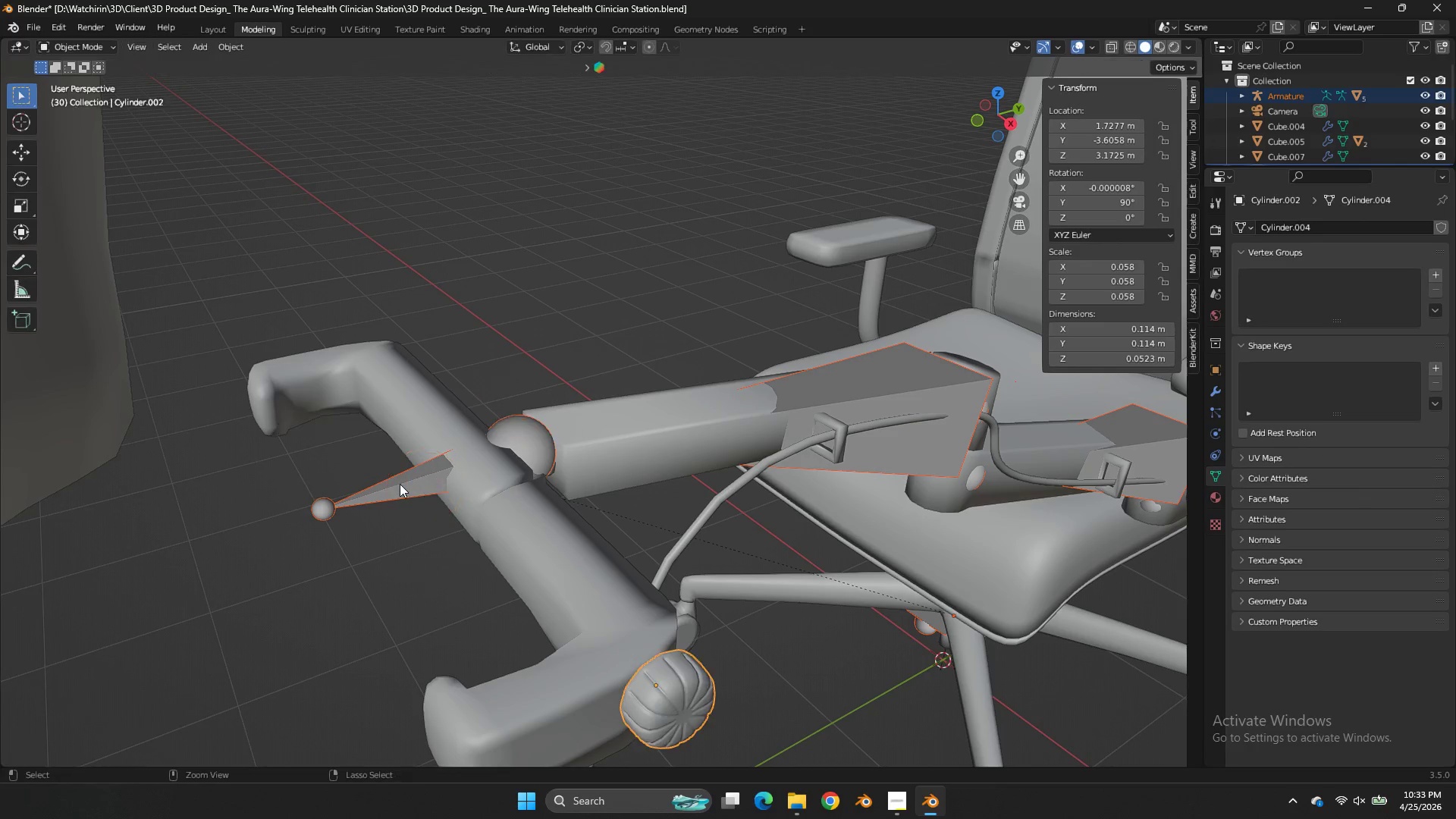 
key(Control+Tab)
 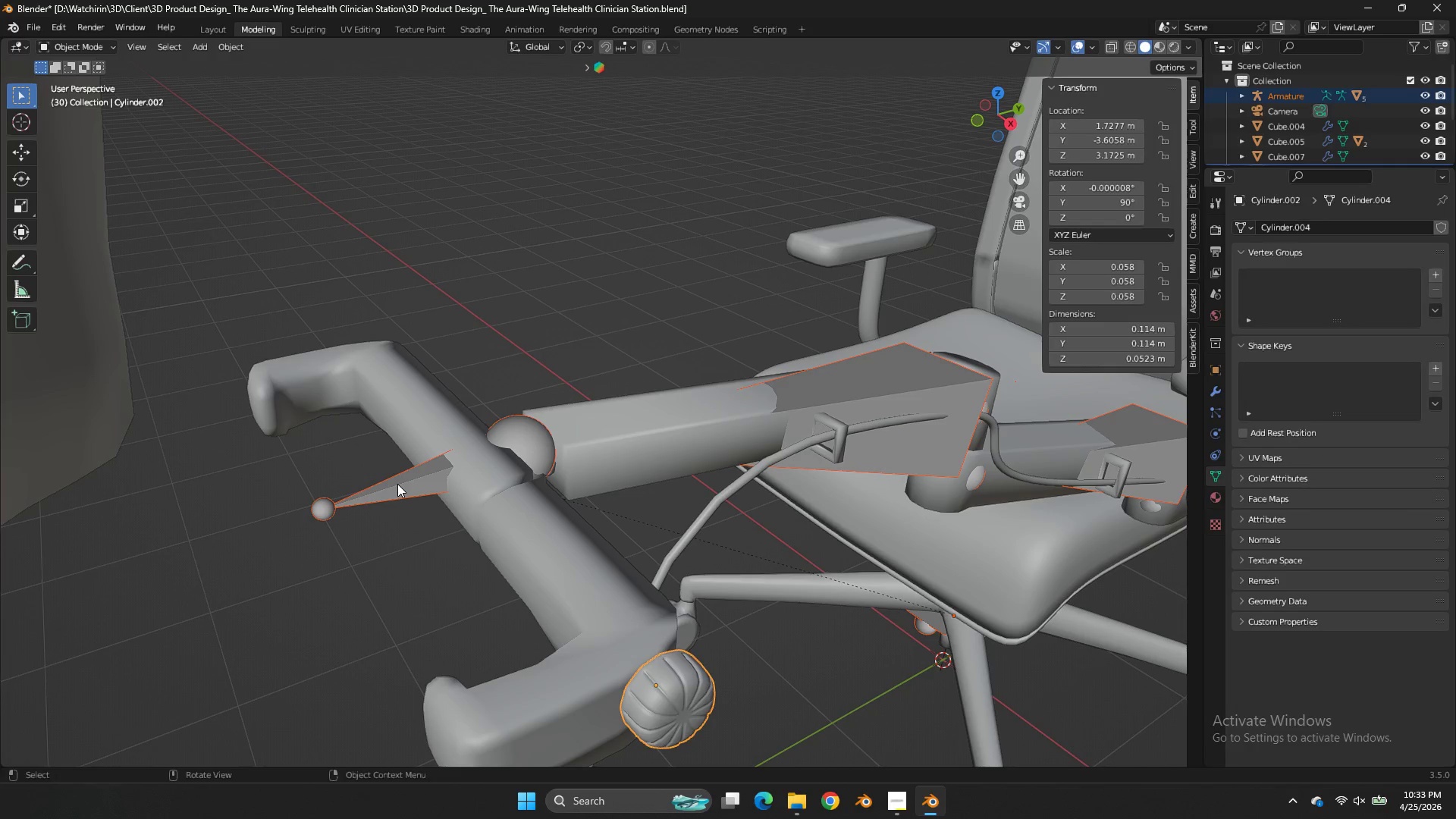 
left_click([397, 484])
 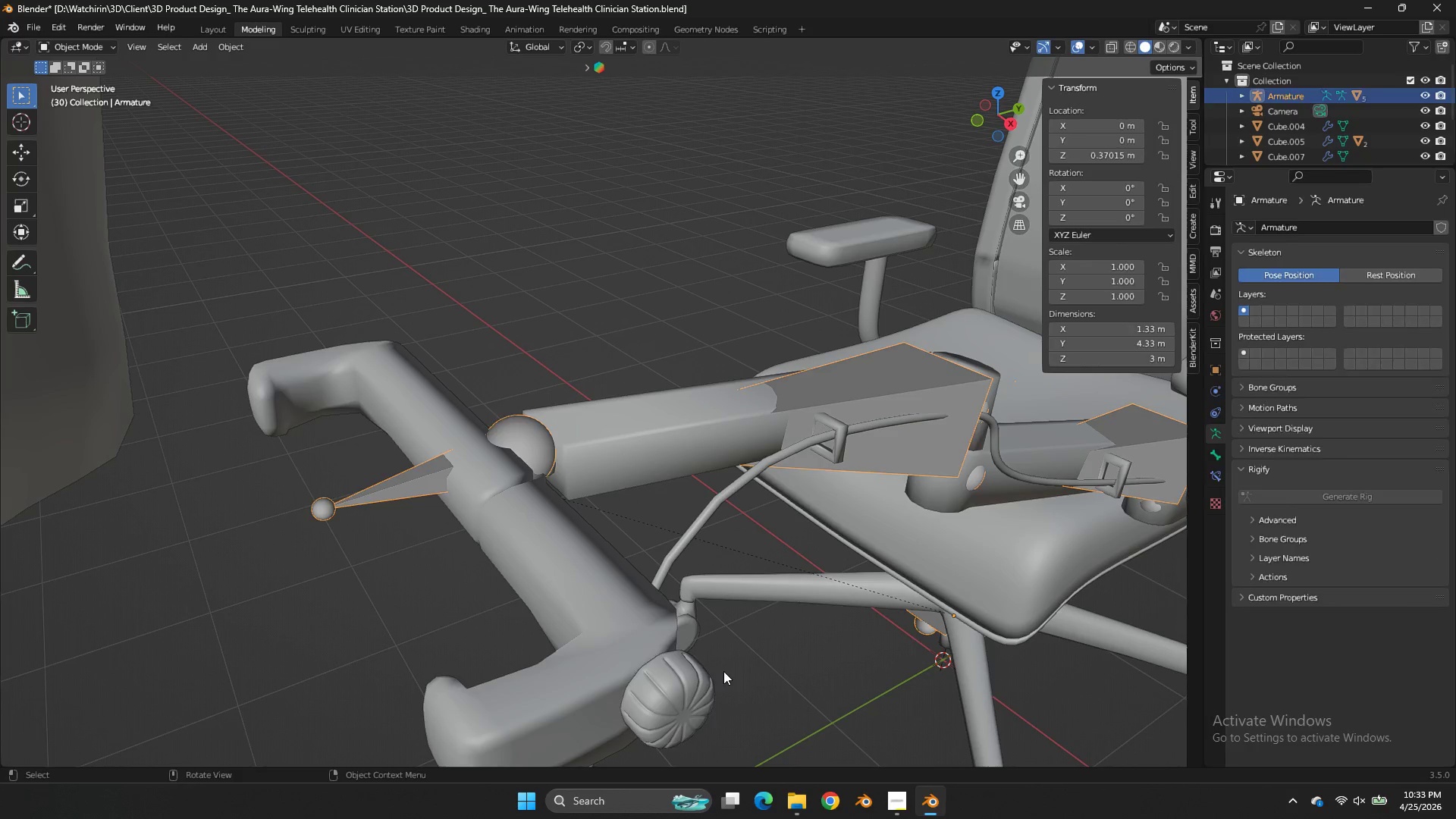 
left_click([723, 671])
 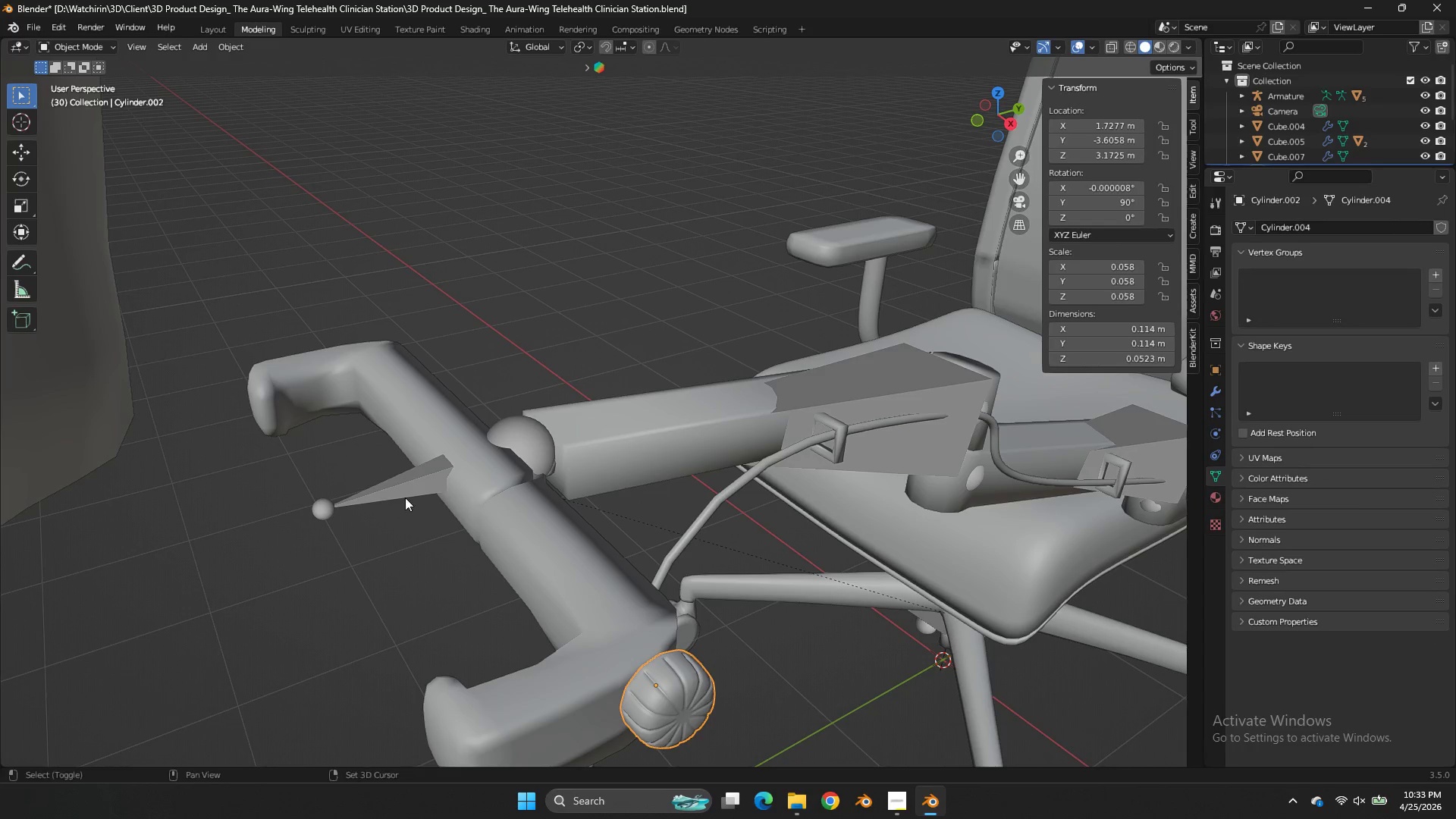 
hold_key(key=ShiftLeft, duration=0.5)
left_click([380, 491])
 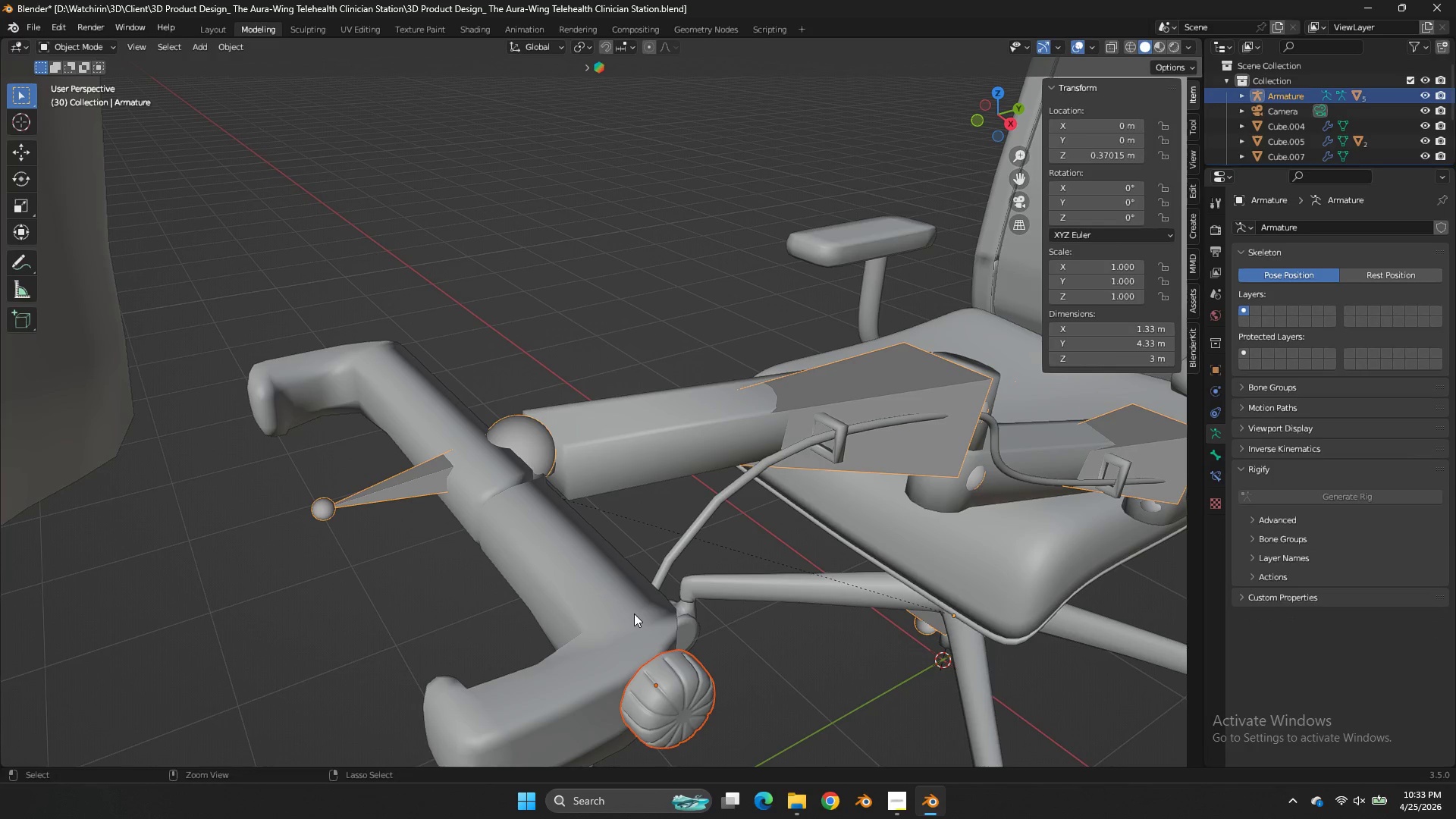 
hold_key(key=Tab, duration=0.48)
 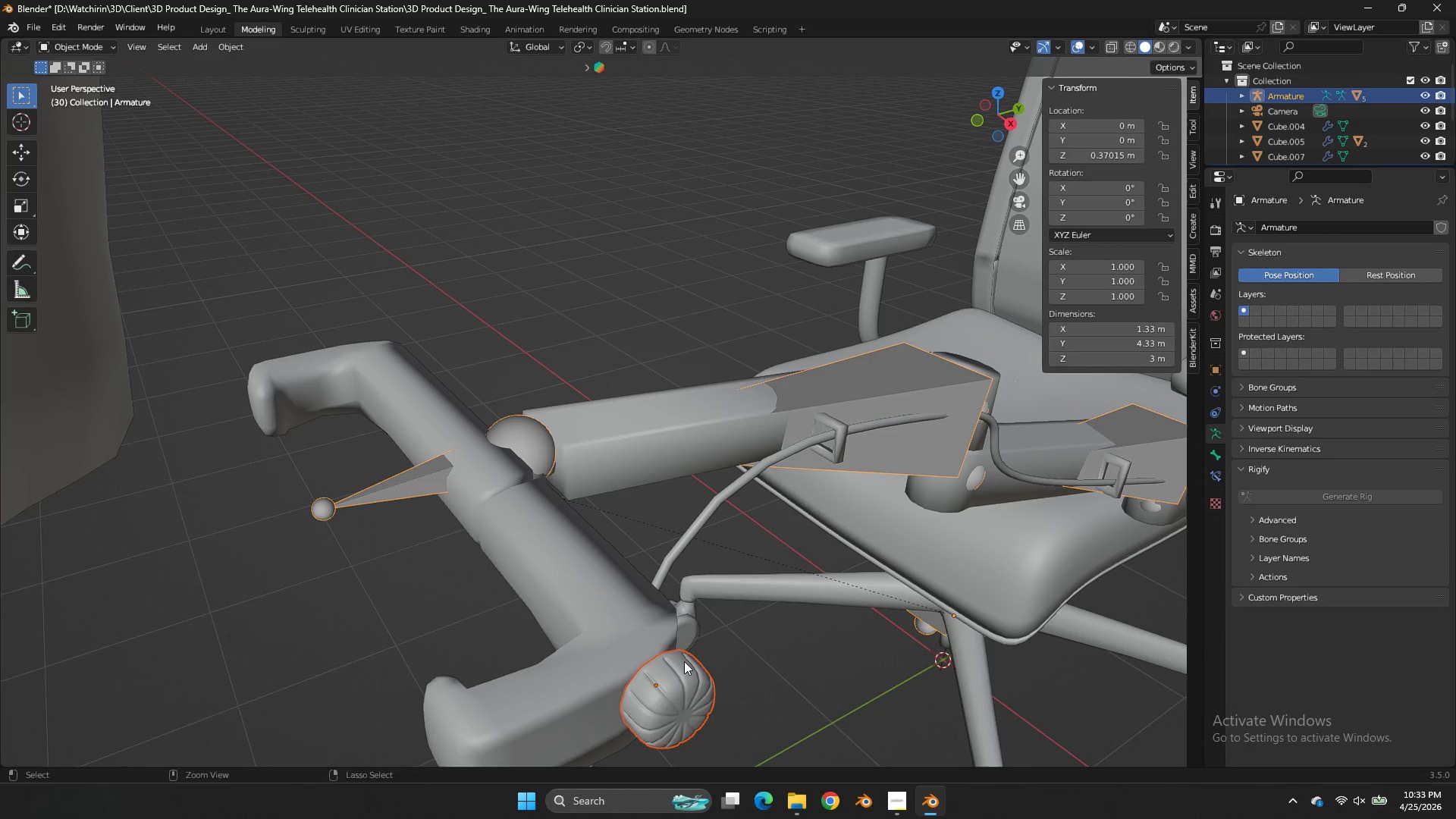 
key(Control+Tab)
 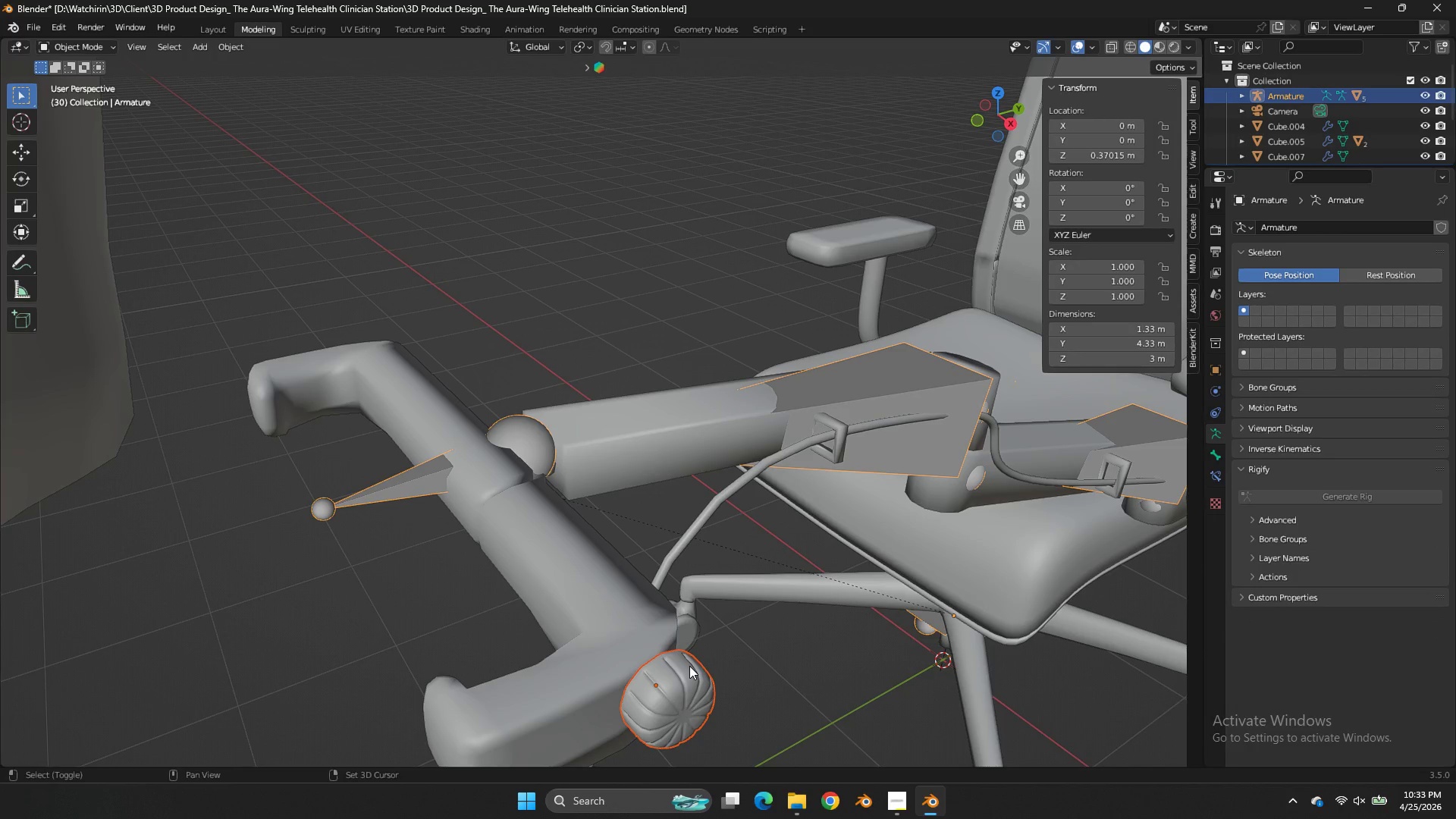 
key(Shift+ShiftLeft)
 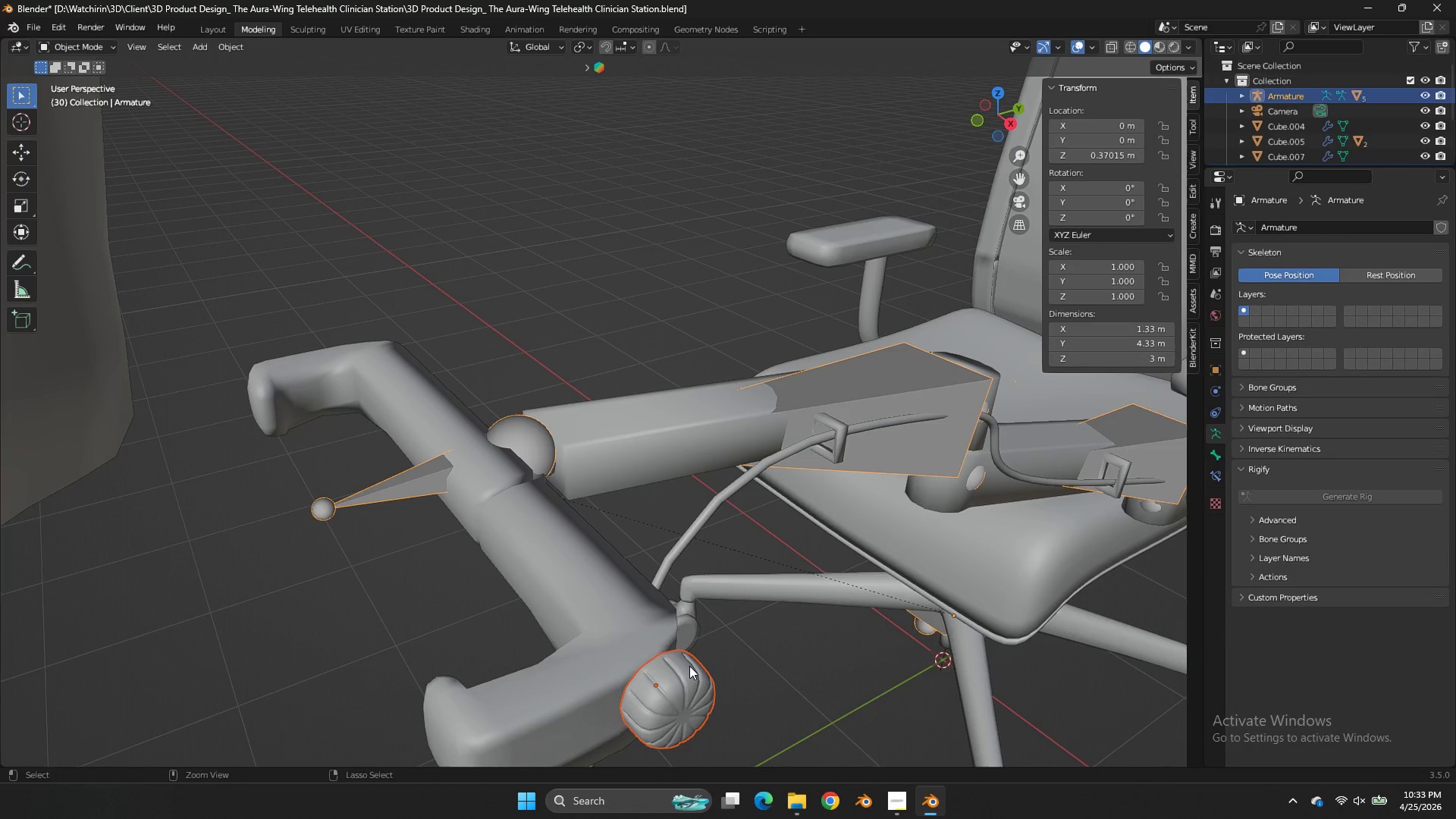 
key(Control+P)
 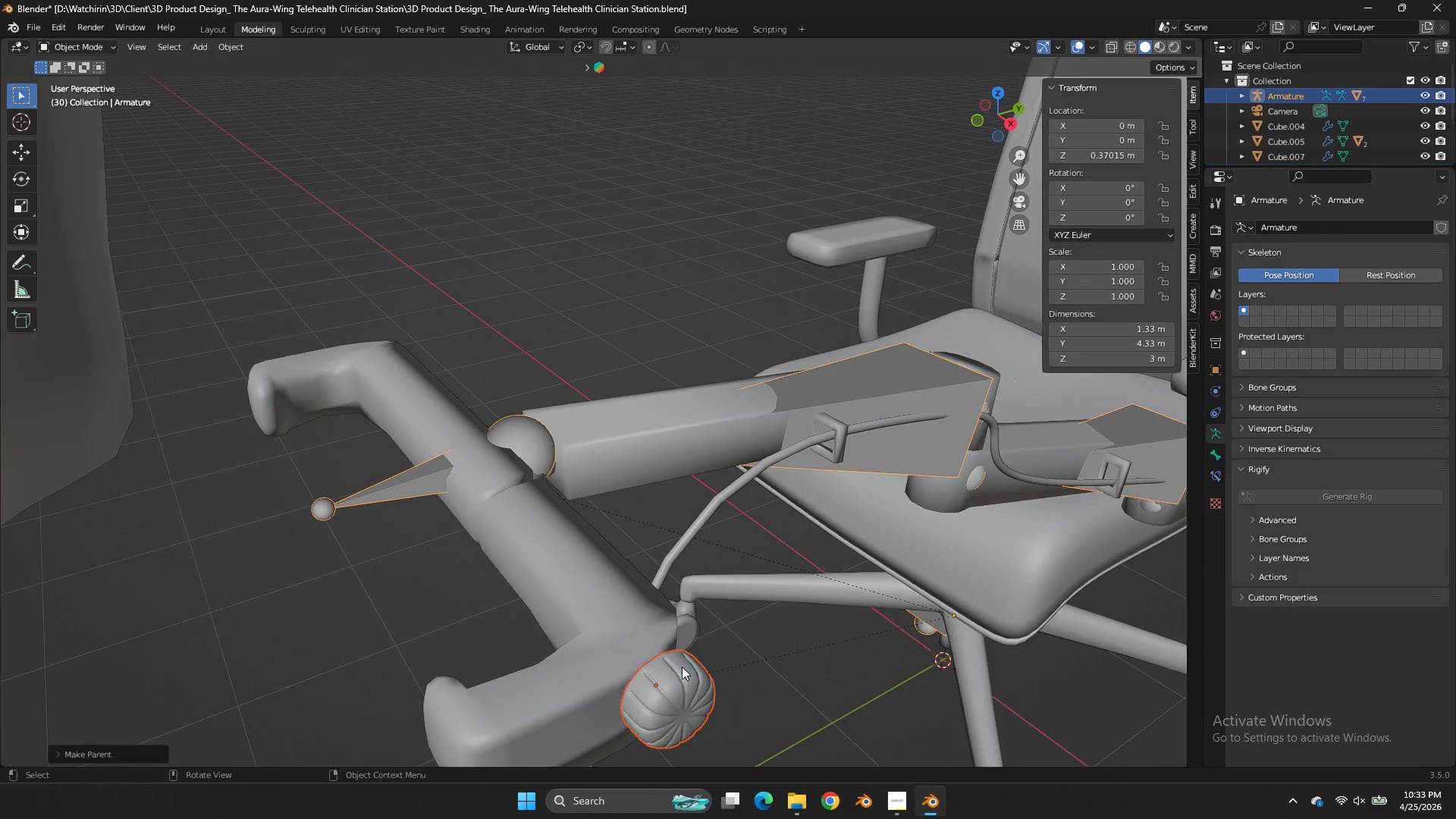 
key(Z)
 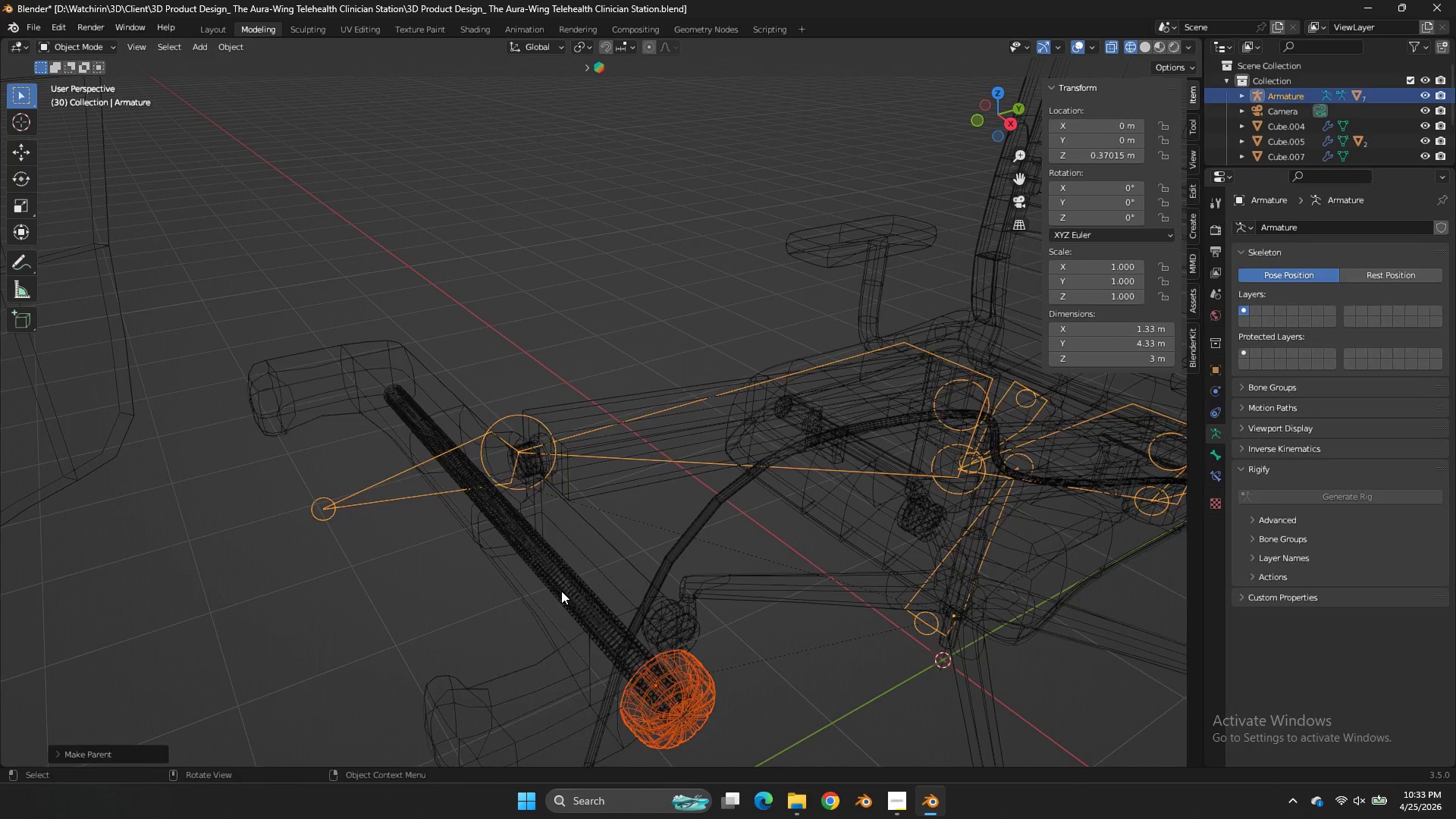 
left_click([561, 591])
 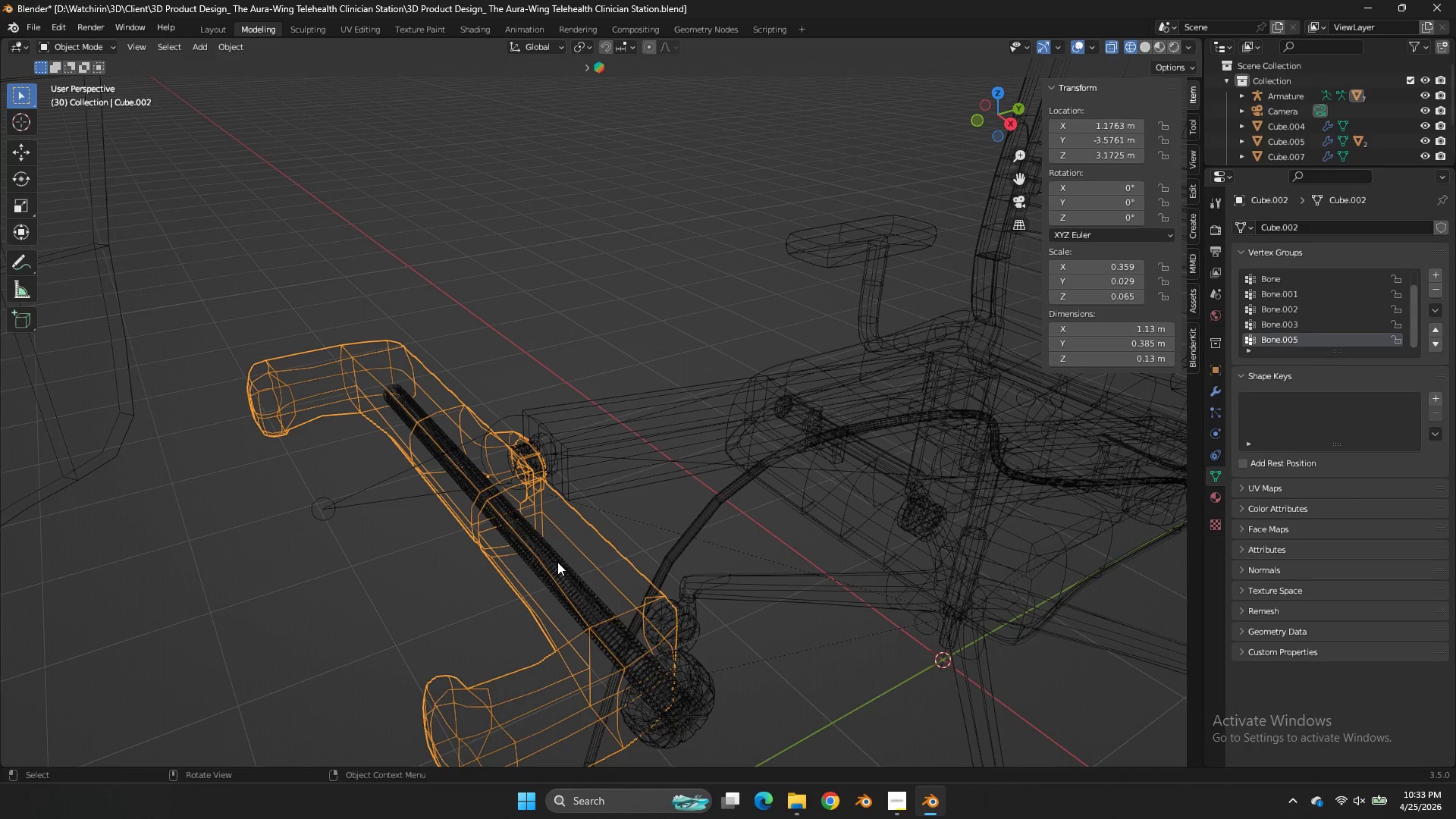 
left_click([557, 562])
 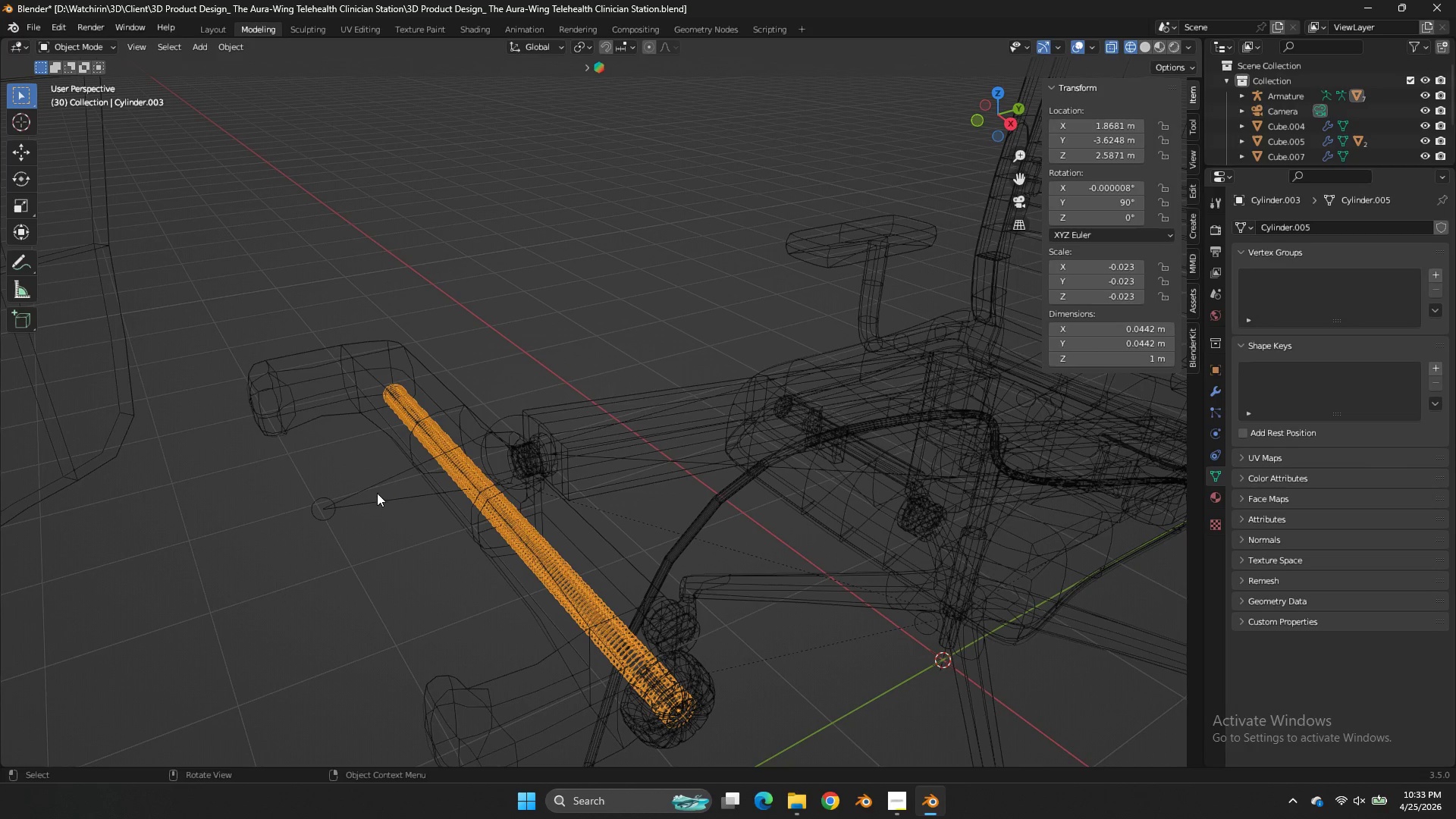 
hold_key(key=ShiftLeft, duration=0.33)
left_click([369, 502])
 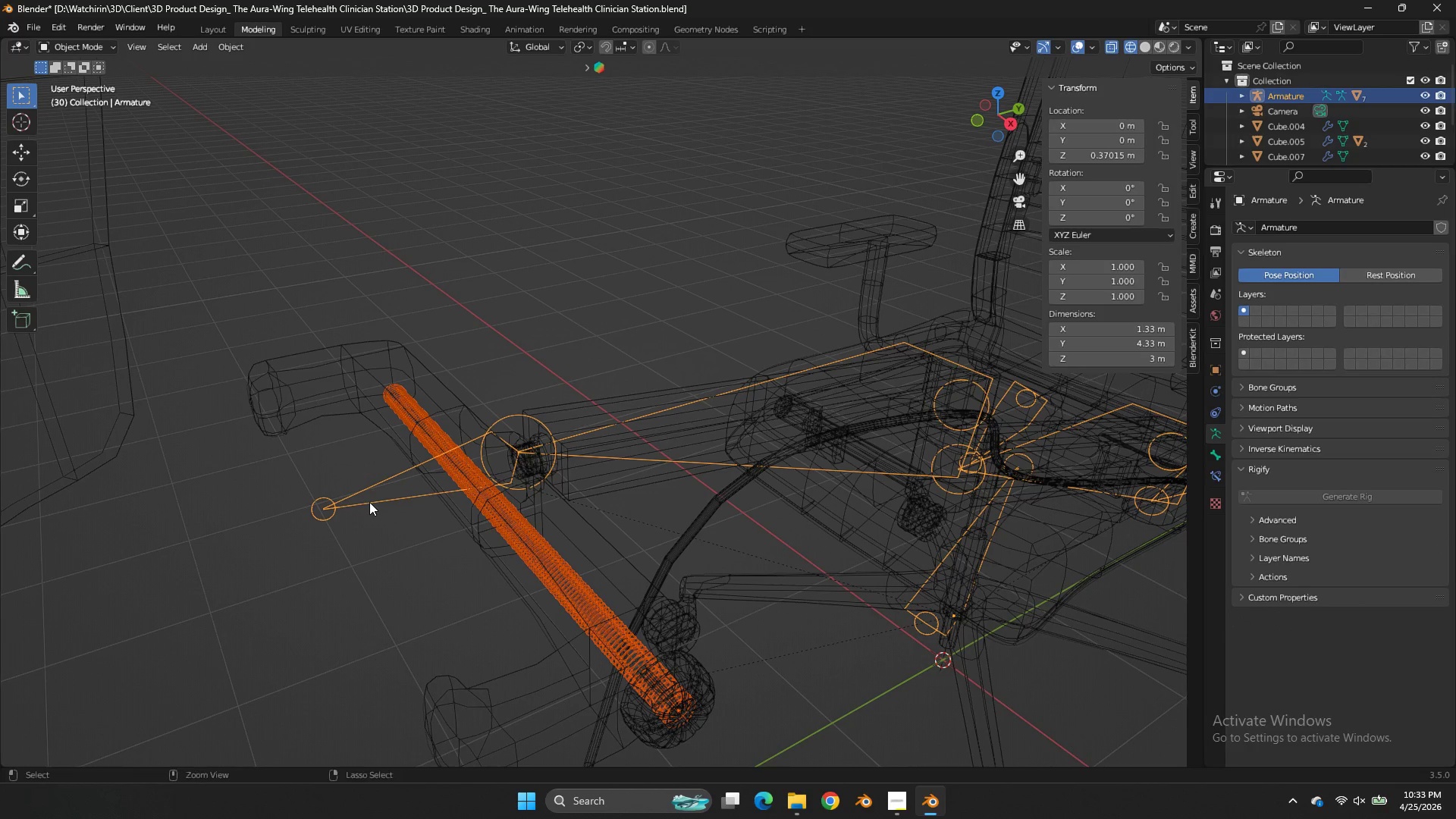 
key(Control+P)
 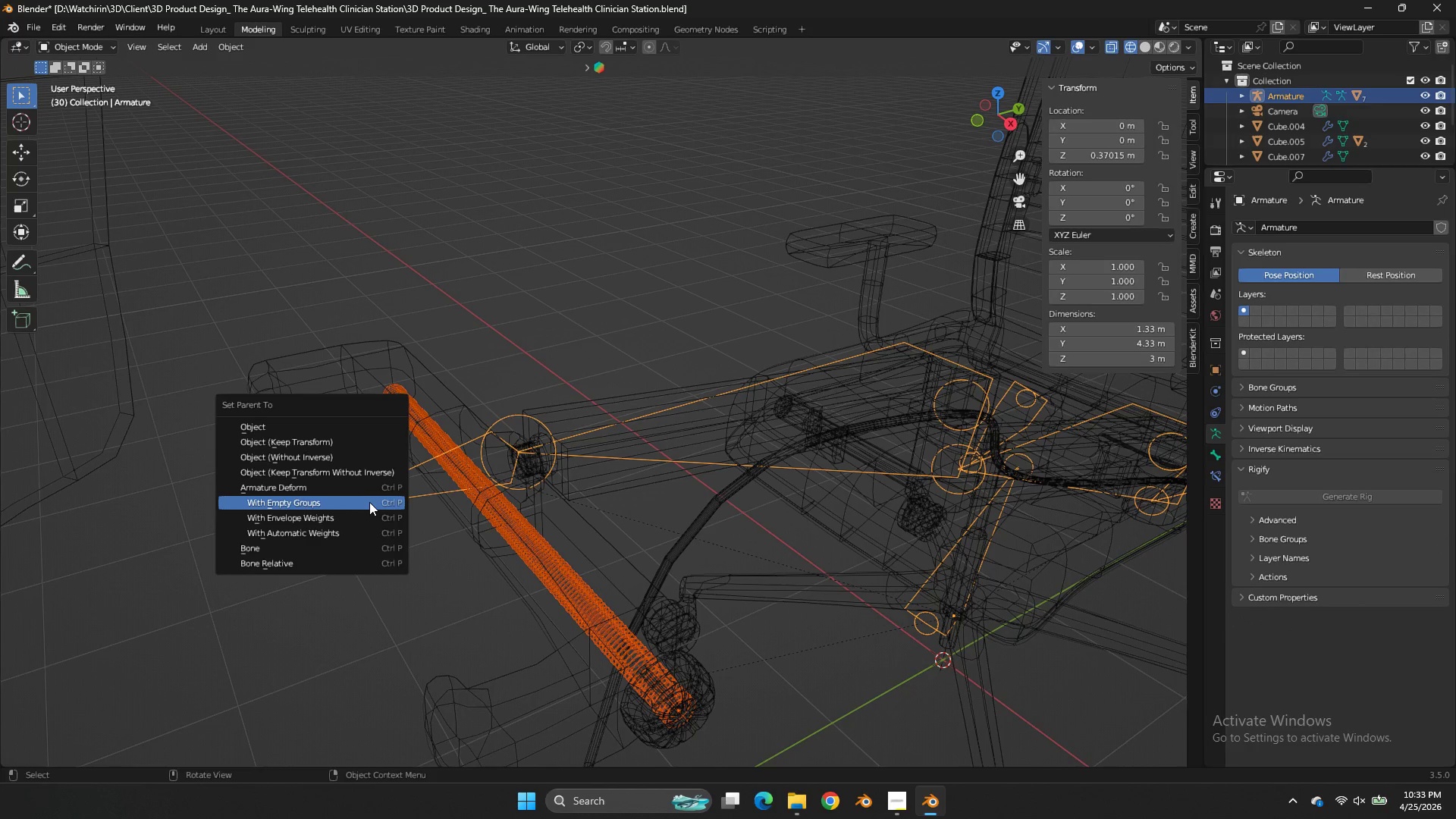 
left_click_drag(start_coordinate=[369, 502], to_coordinate=[377, 499])
 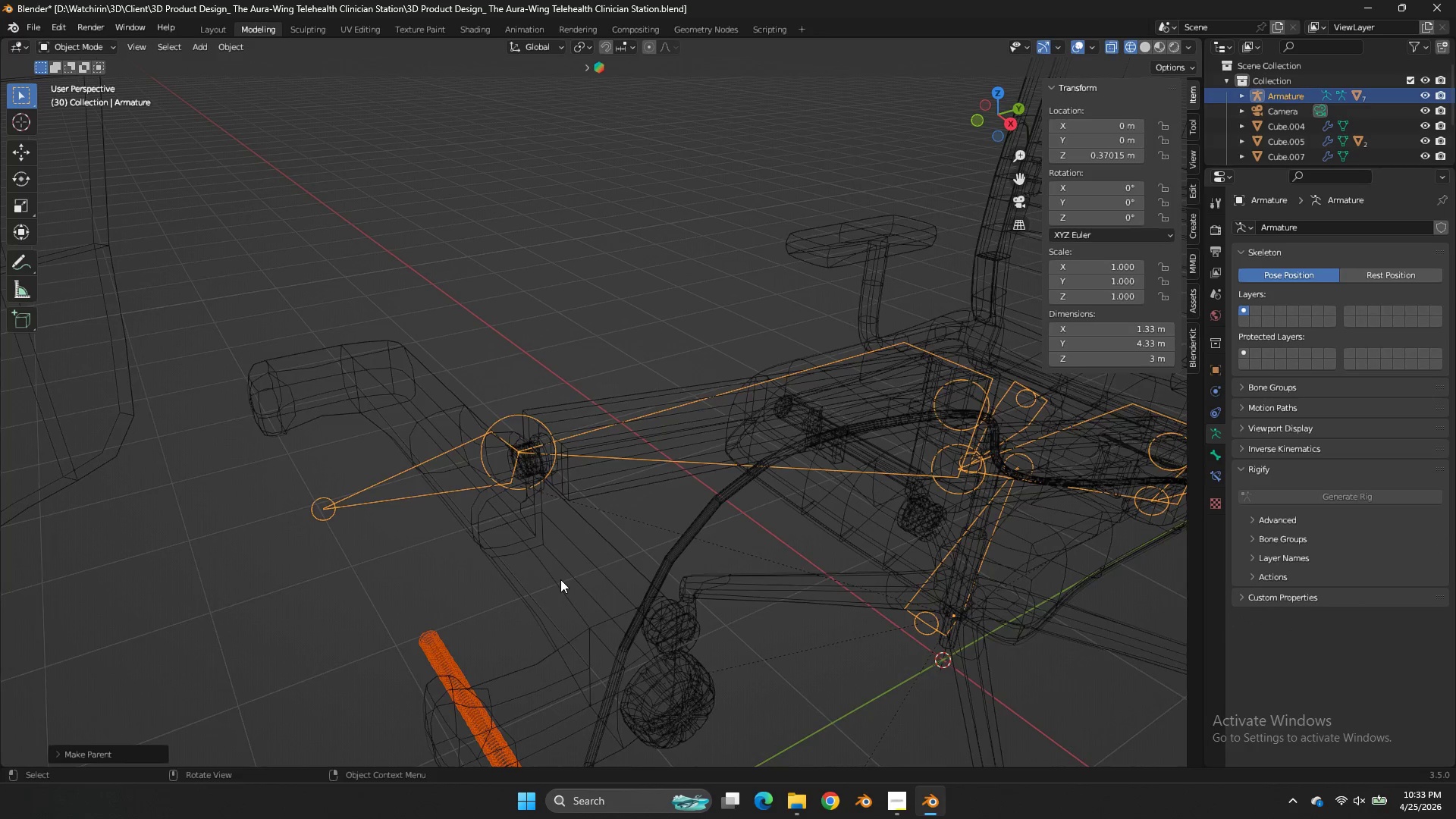 
scroll: coordinate [560, 579], scroll_direction: down, amount: 1.0
 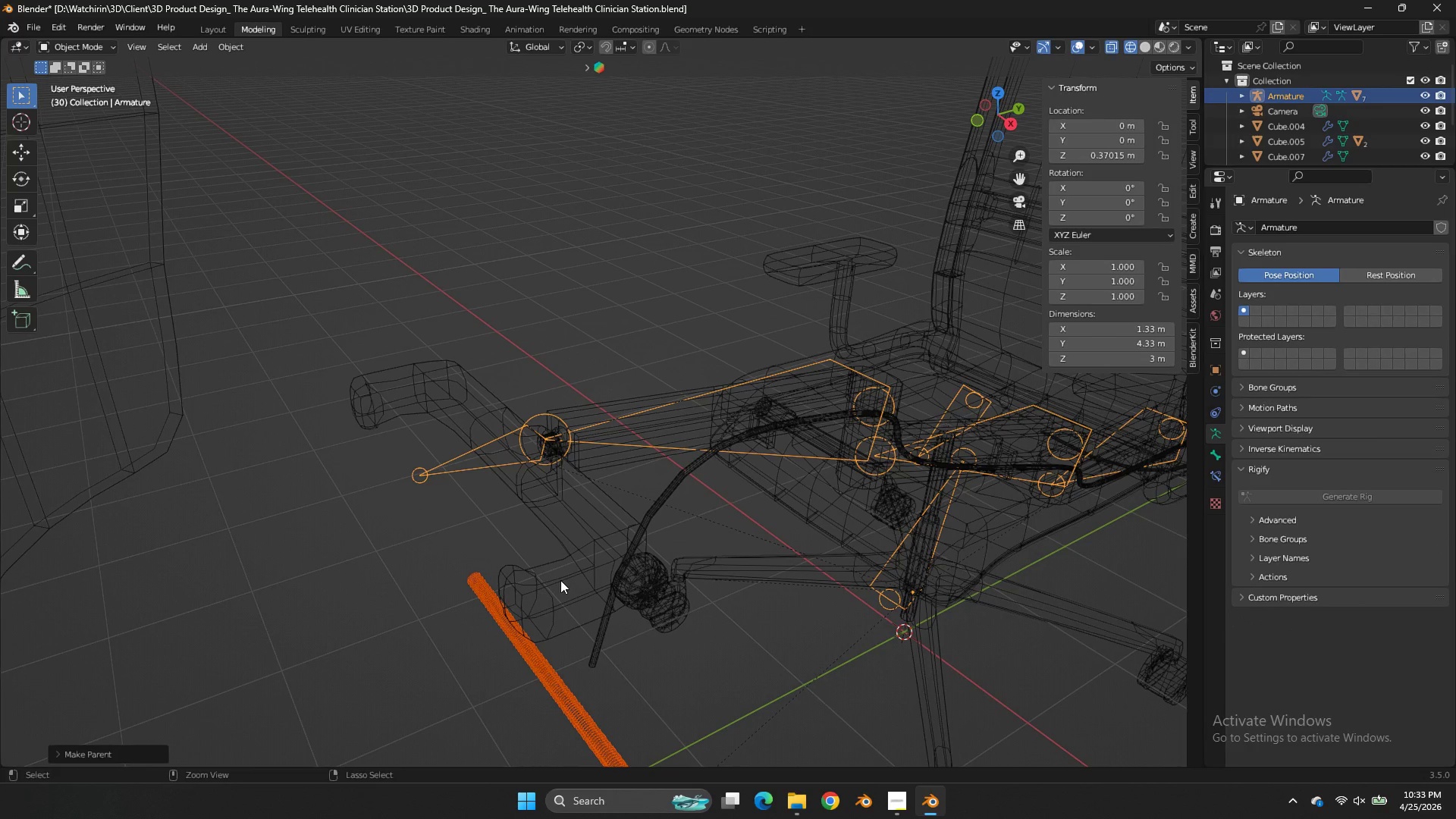 
key(Control+Z)
 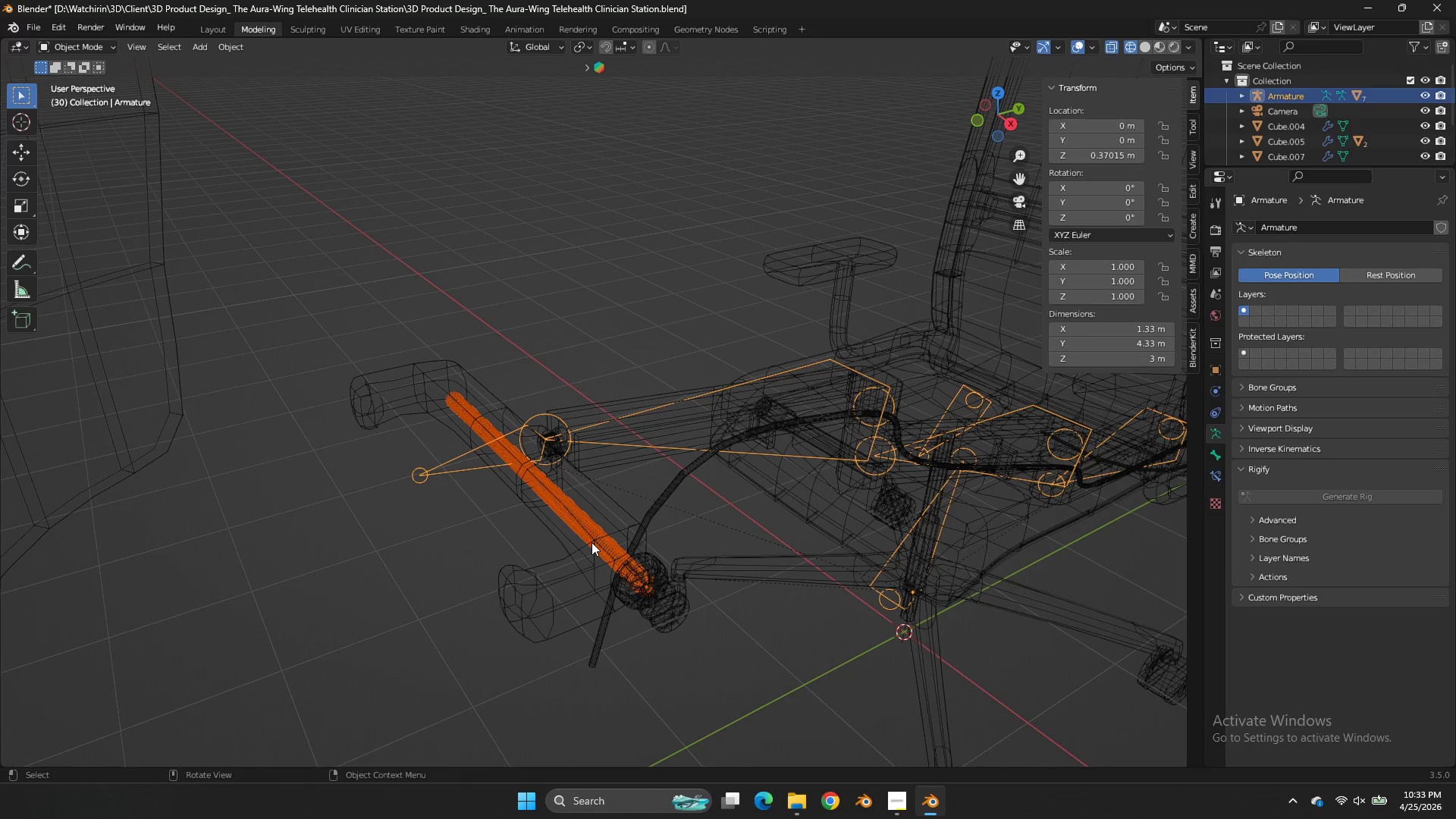 
wait(10.0)
 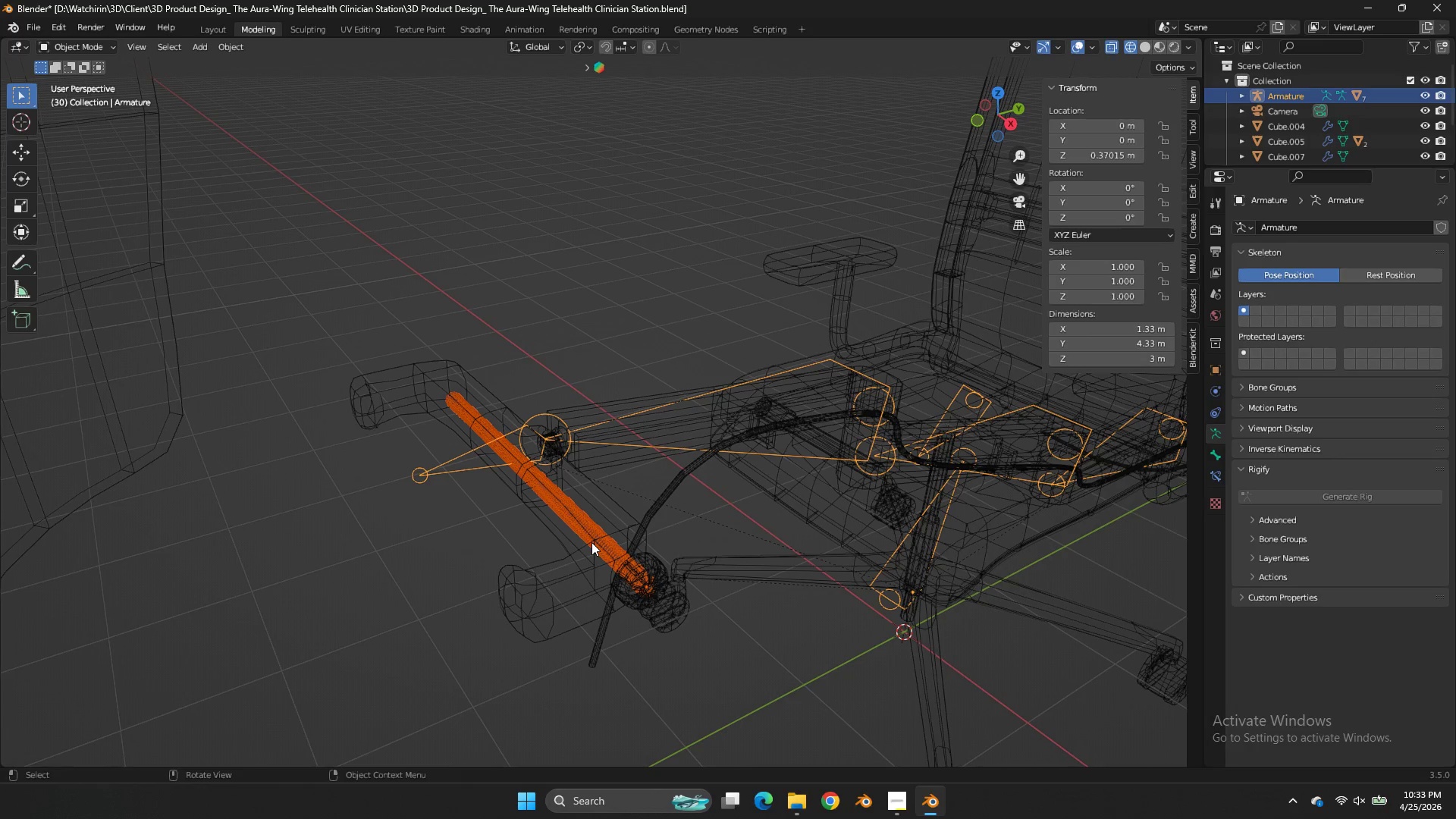 
left_click([588, 513])
 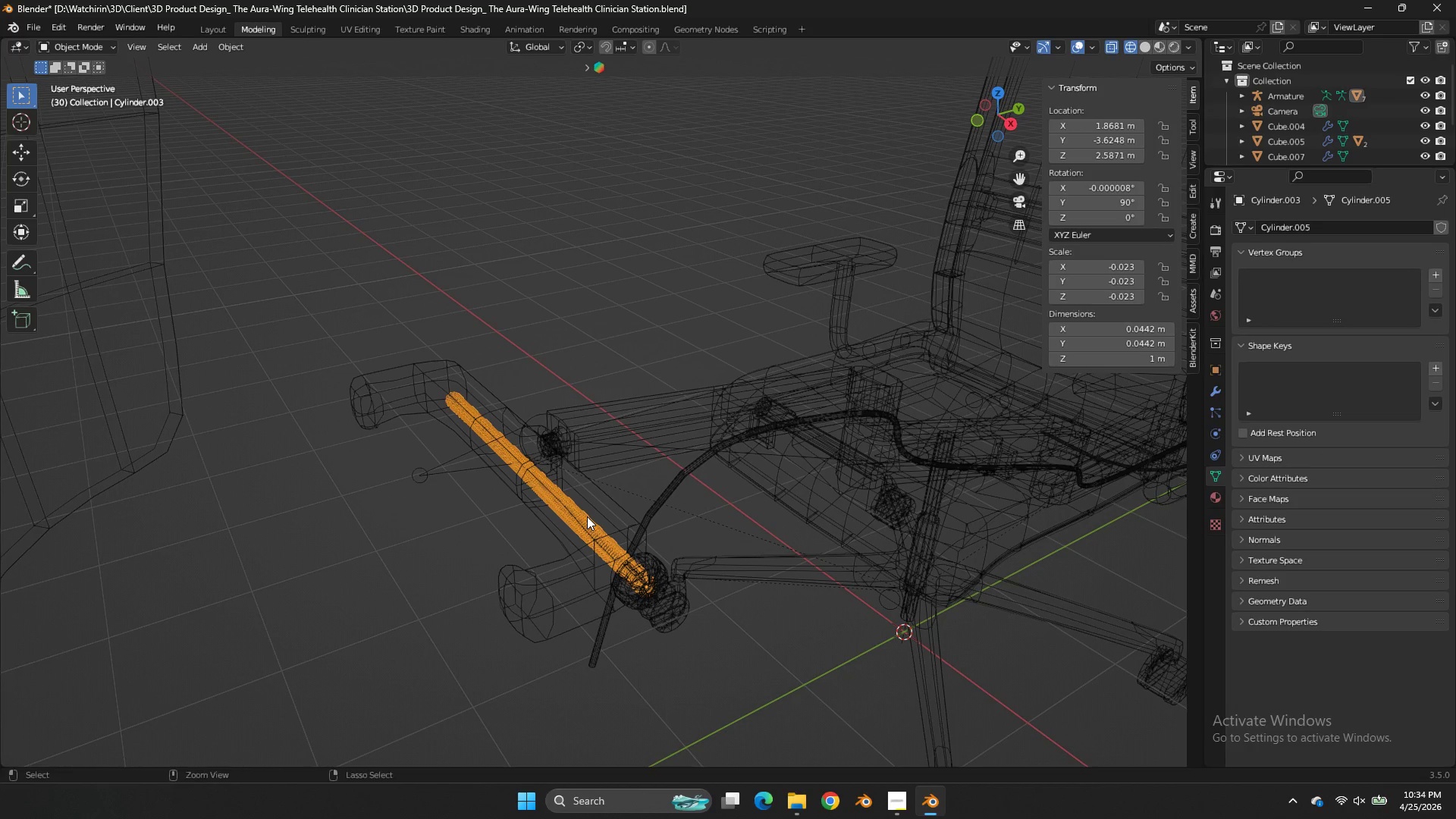 
key(Control+P)
 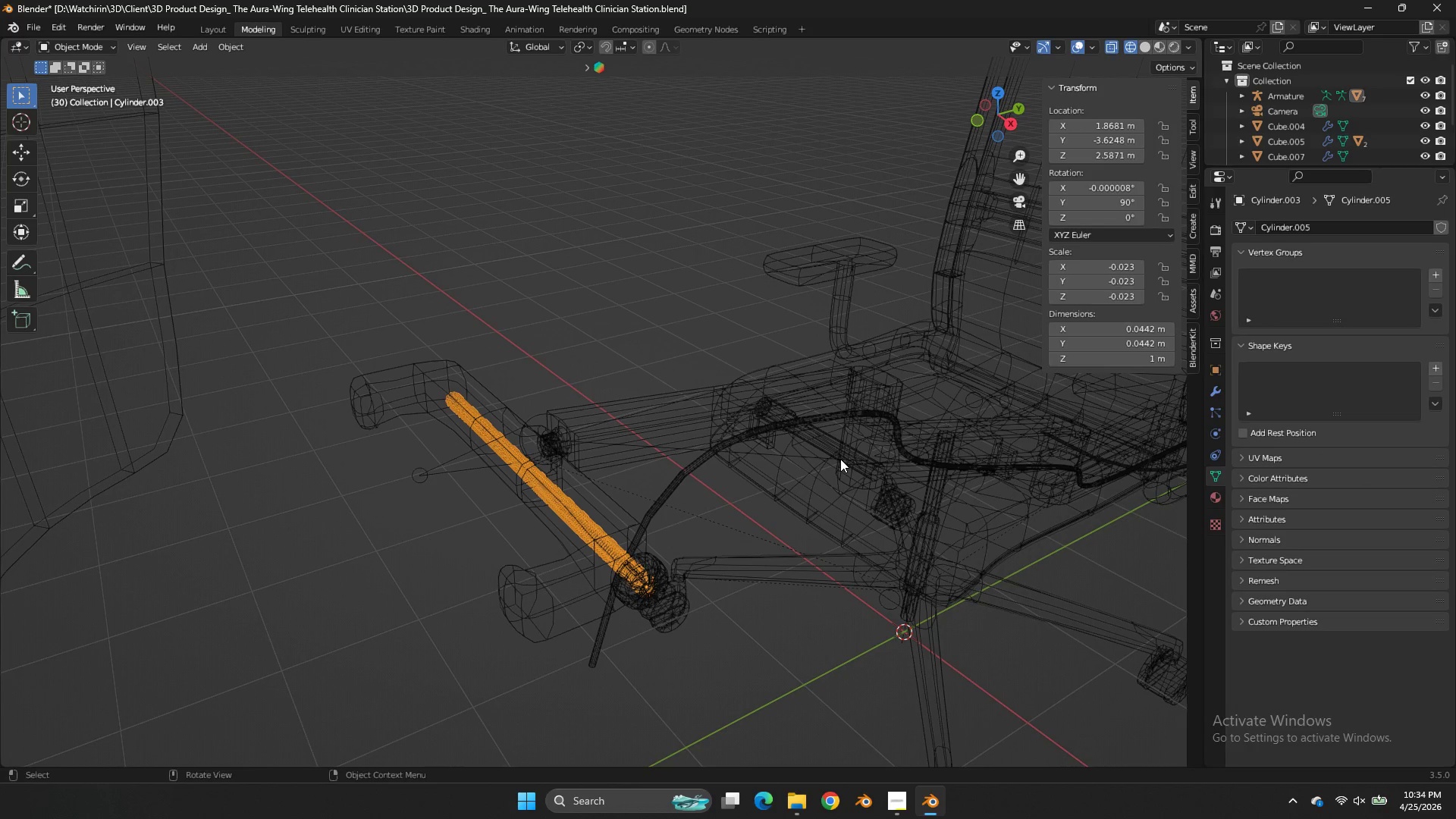 
key(Alt+P)
 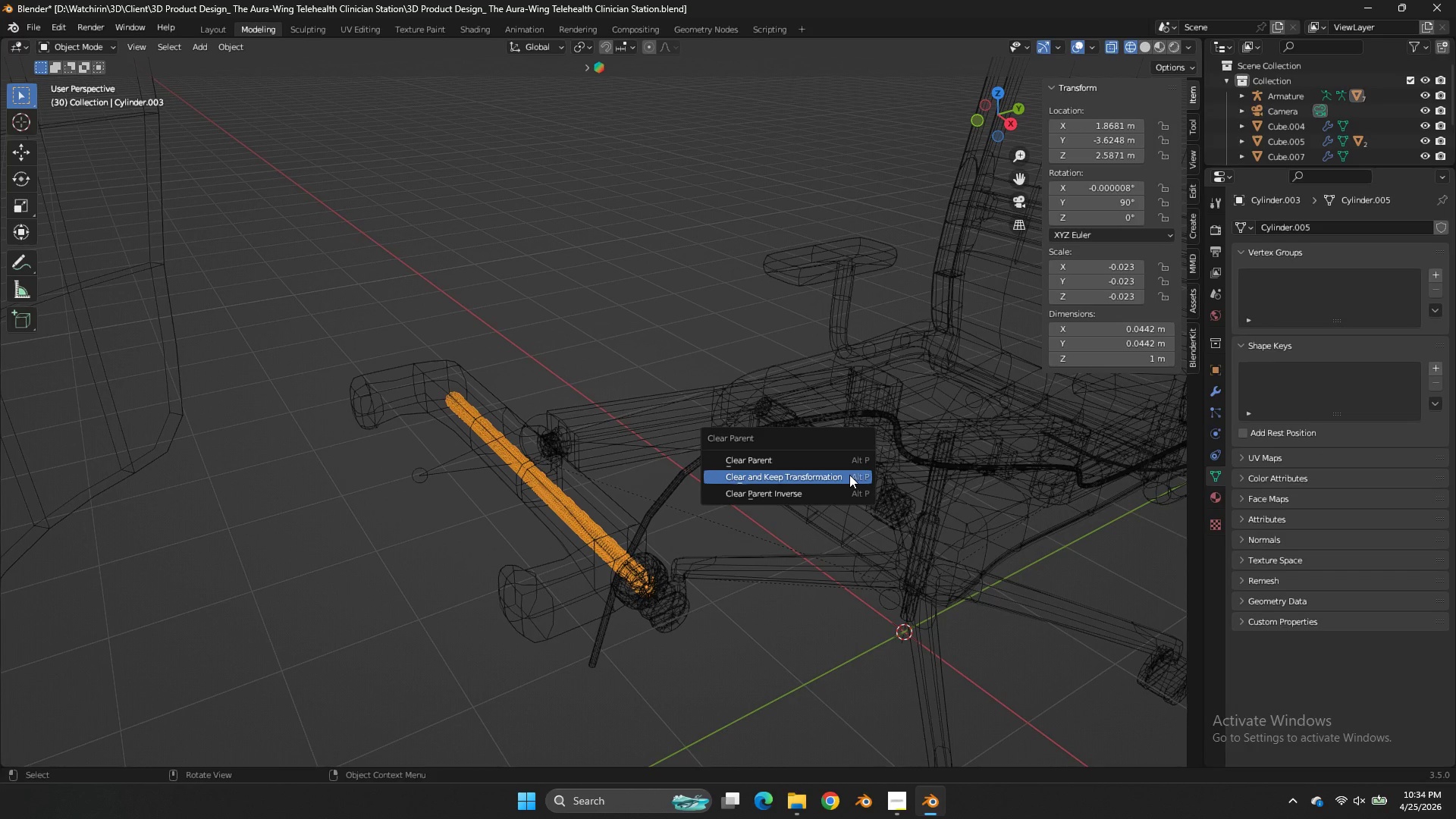 
left_click([849, 475])
 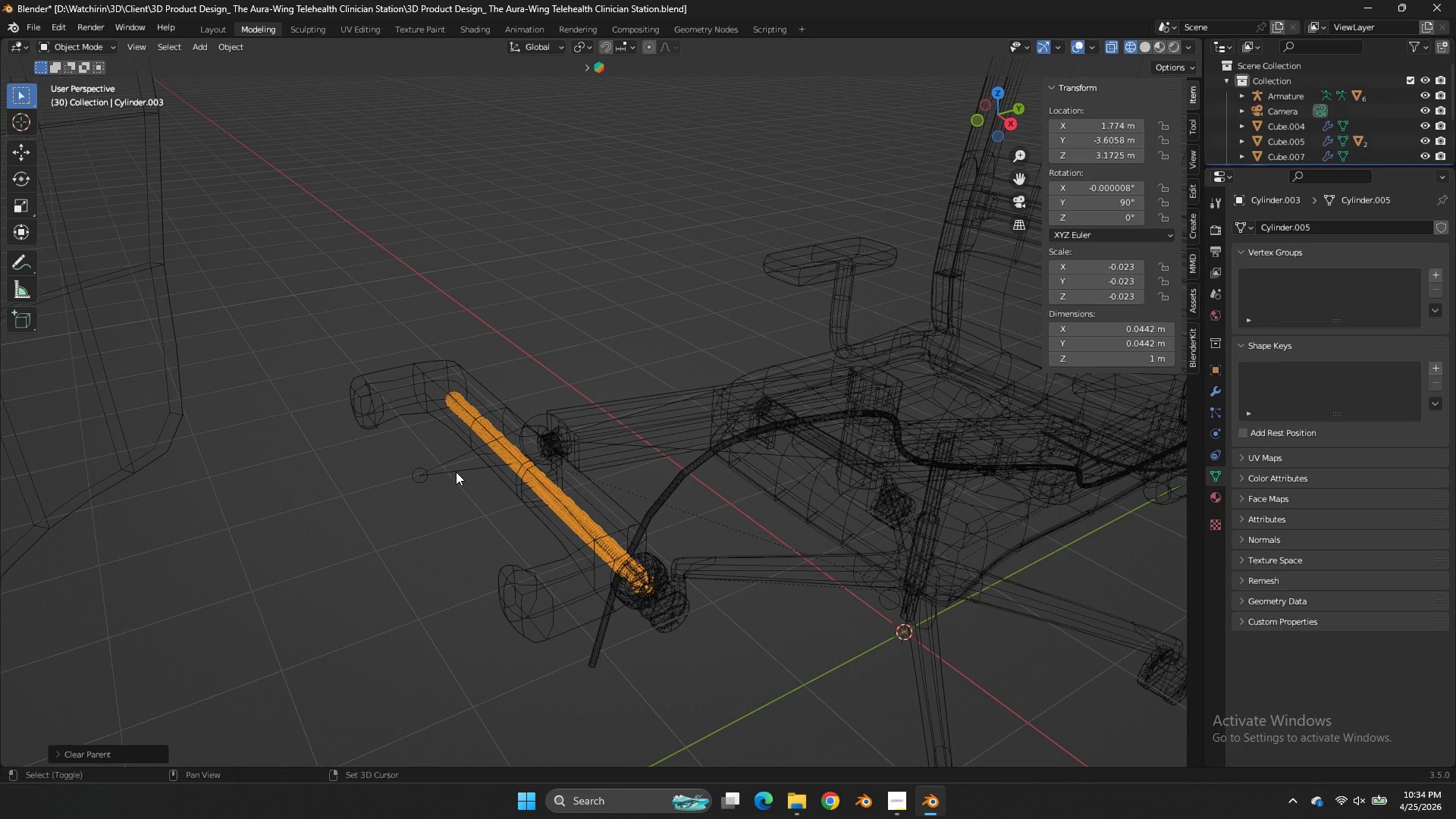 
hold_key(key=ShiftLeft, duration=0.47)
left_click([456, 472])
 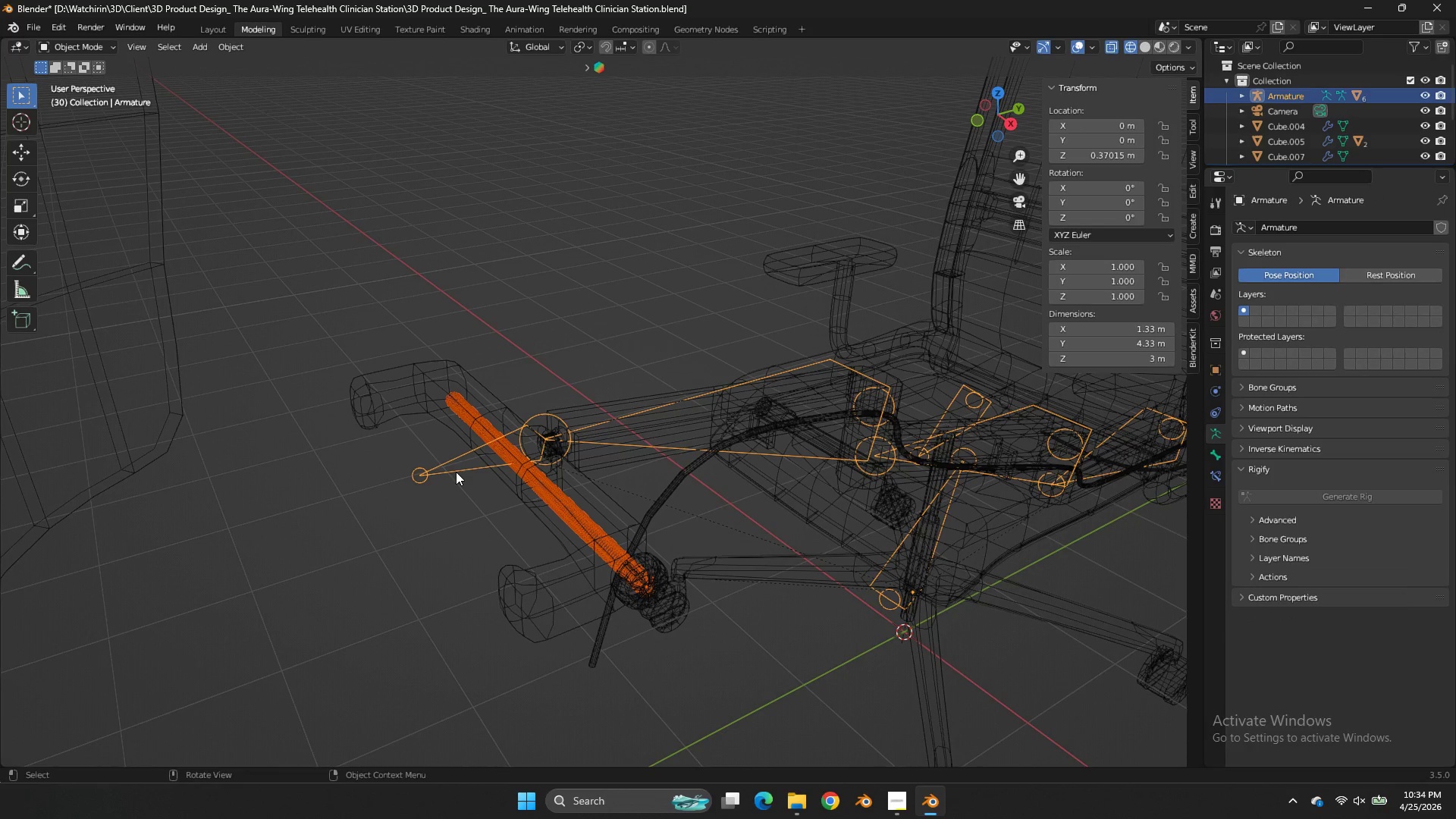 
key(Control+P)
 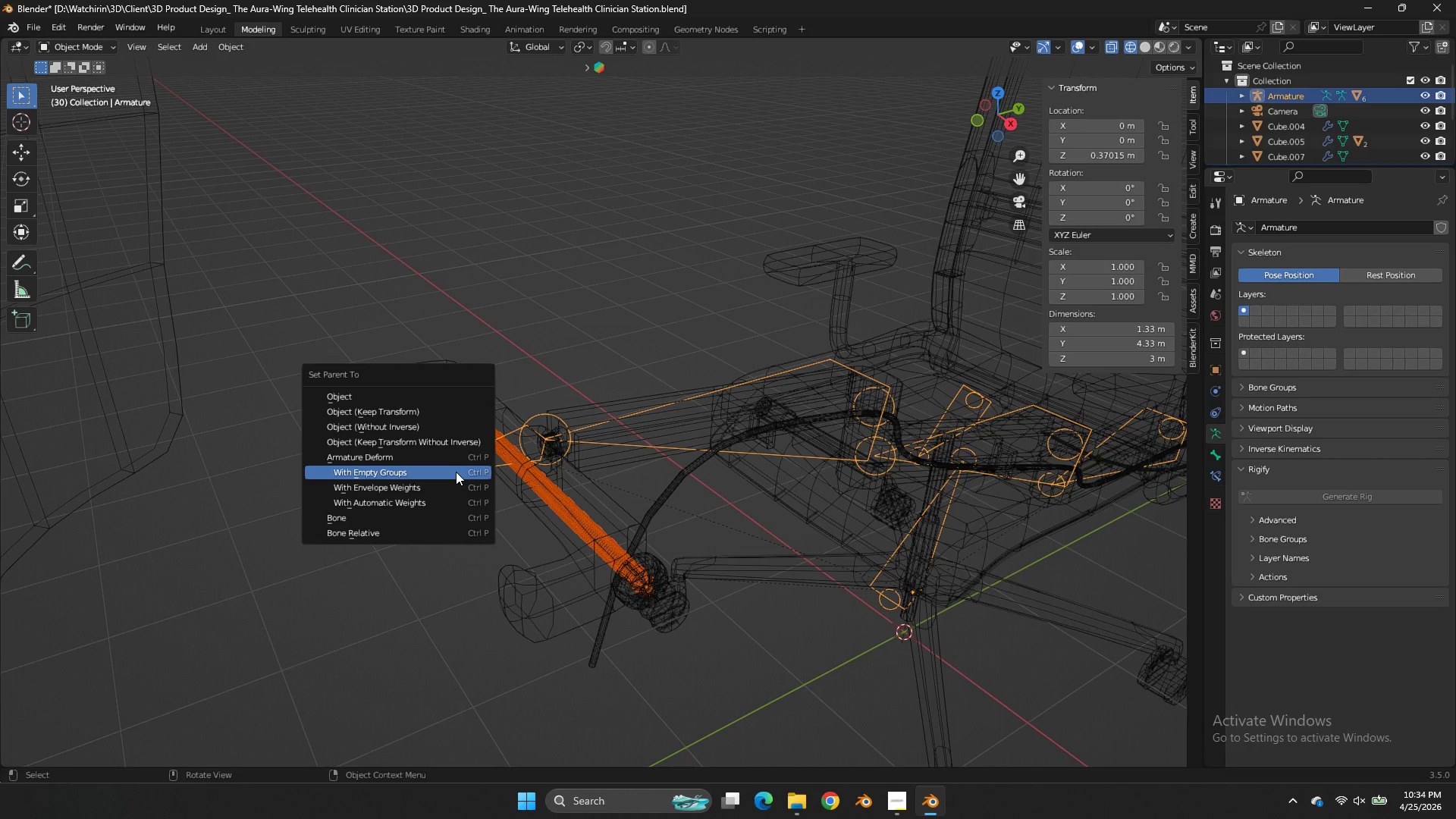 
left_click([456, 472])
 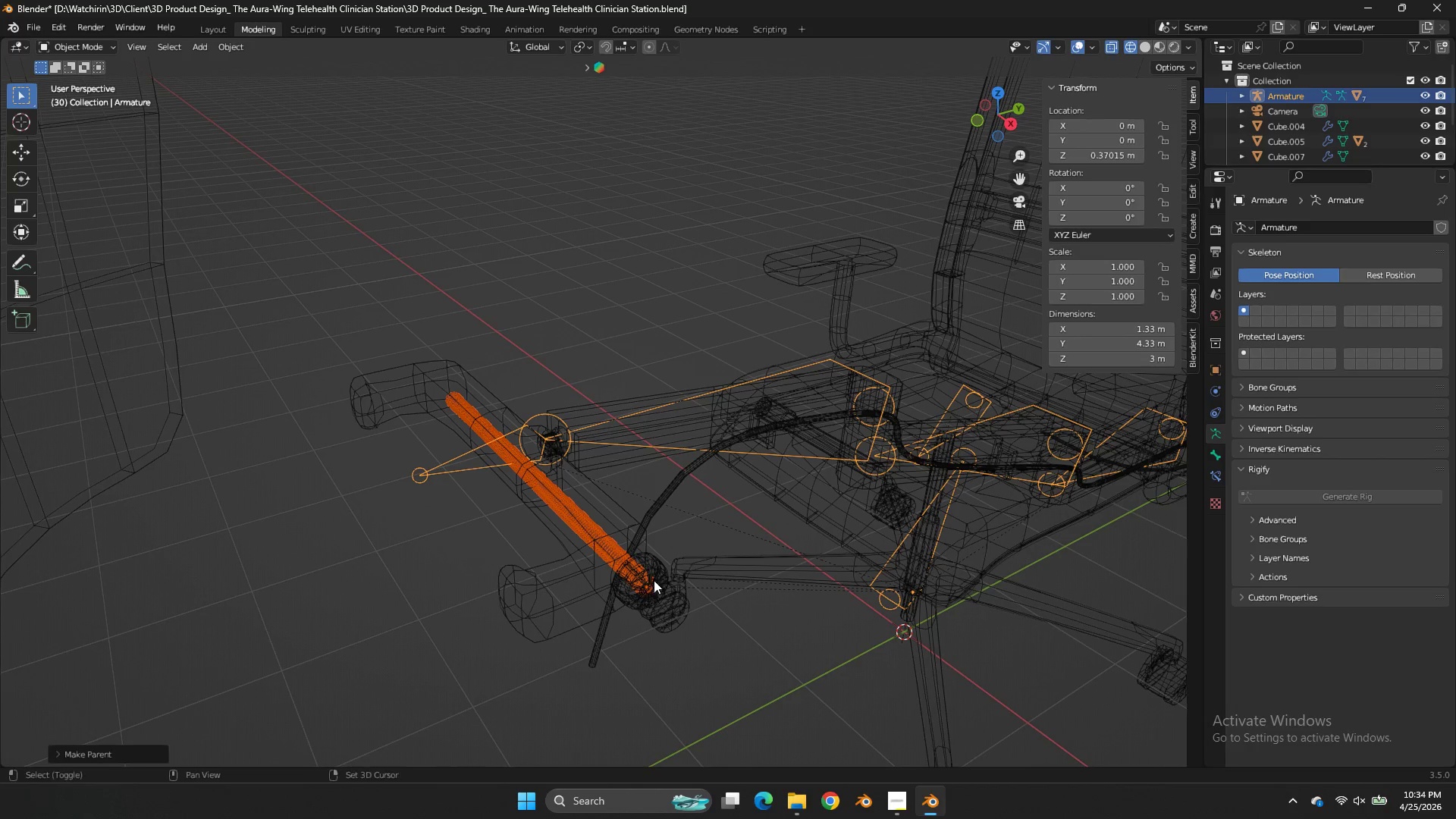 
key(Shift+ShiftLeft)
 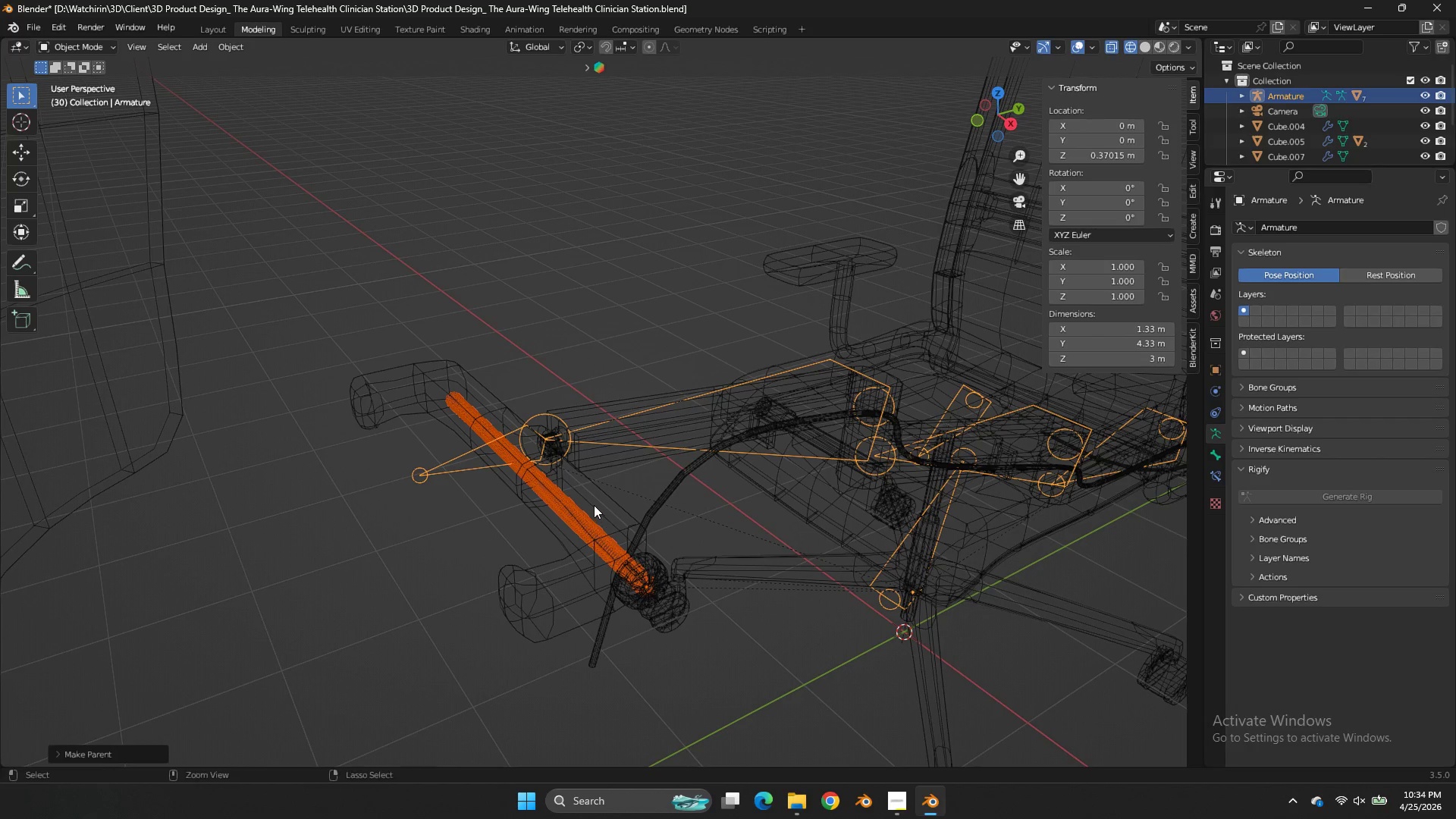 
hold_key(key=ControlLeft, duration=0.48)
 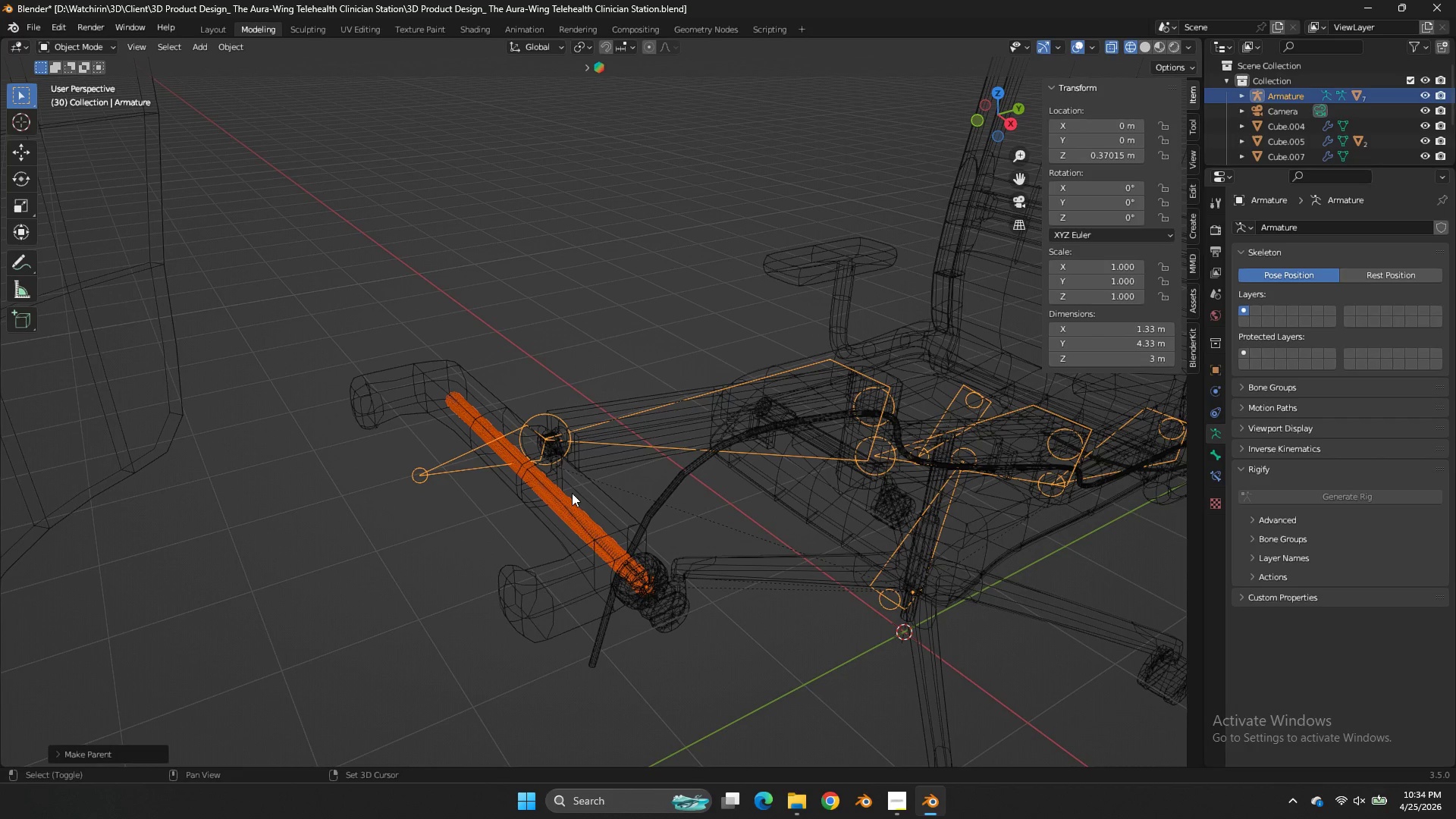 
hold_key(key=ShiftLeft, duration=1.41)
double_click([571, 507])
 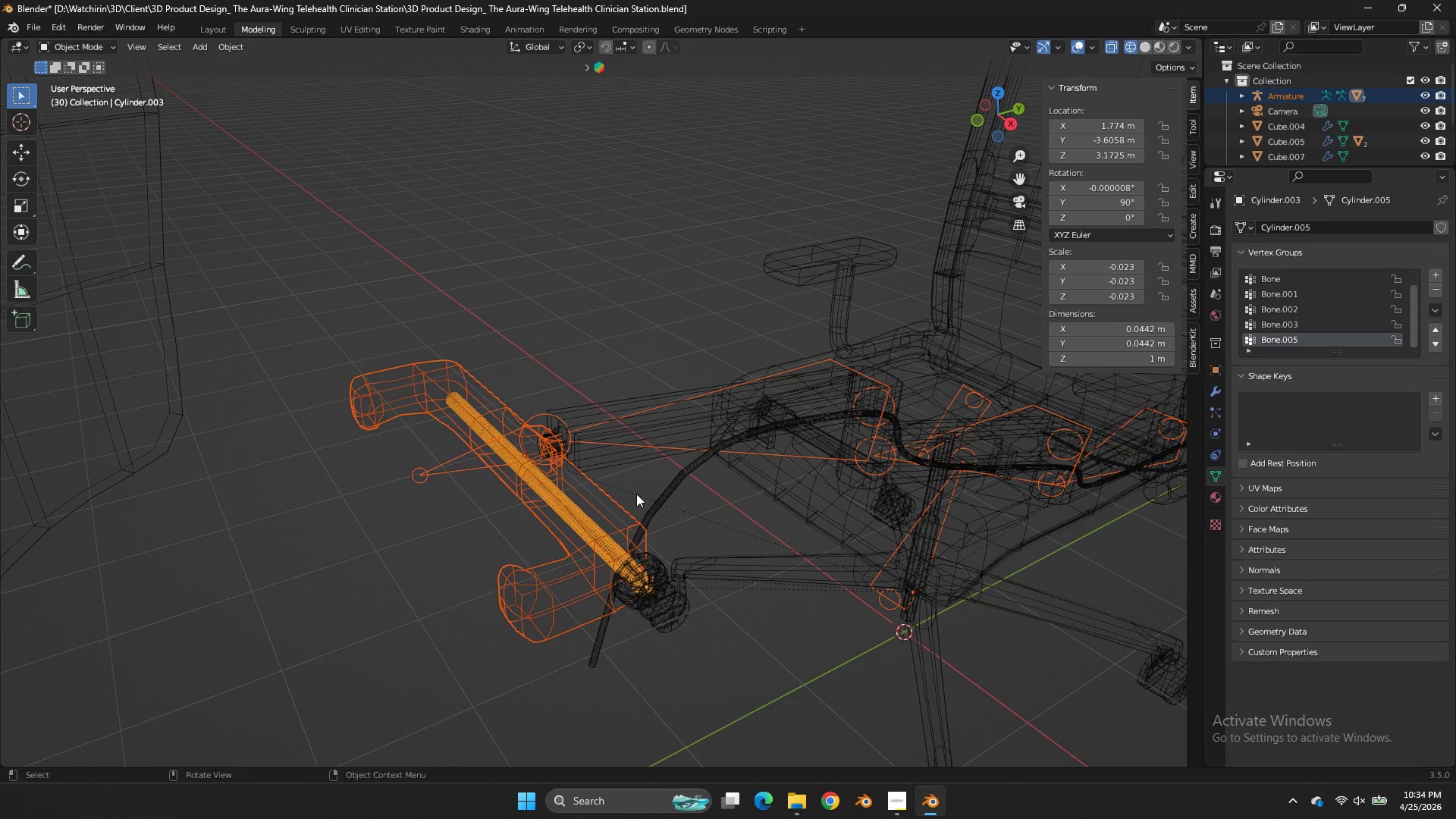 
left_click_drag(start_coordinate=[638, 491], to_coordinate=[621, 503])
 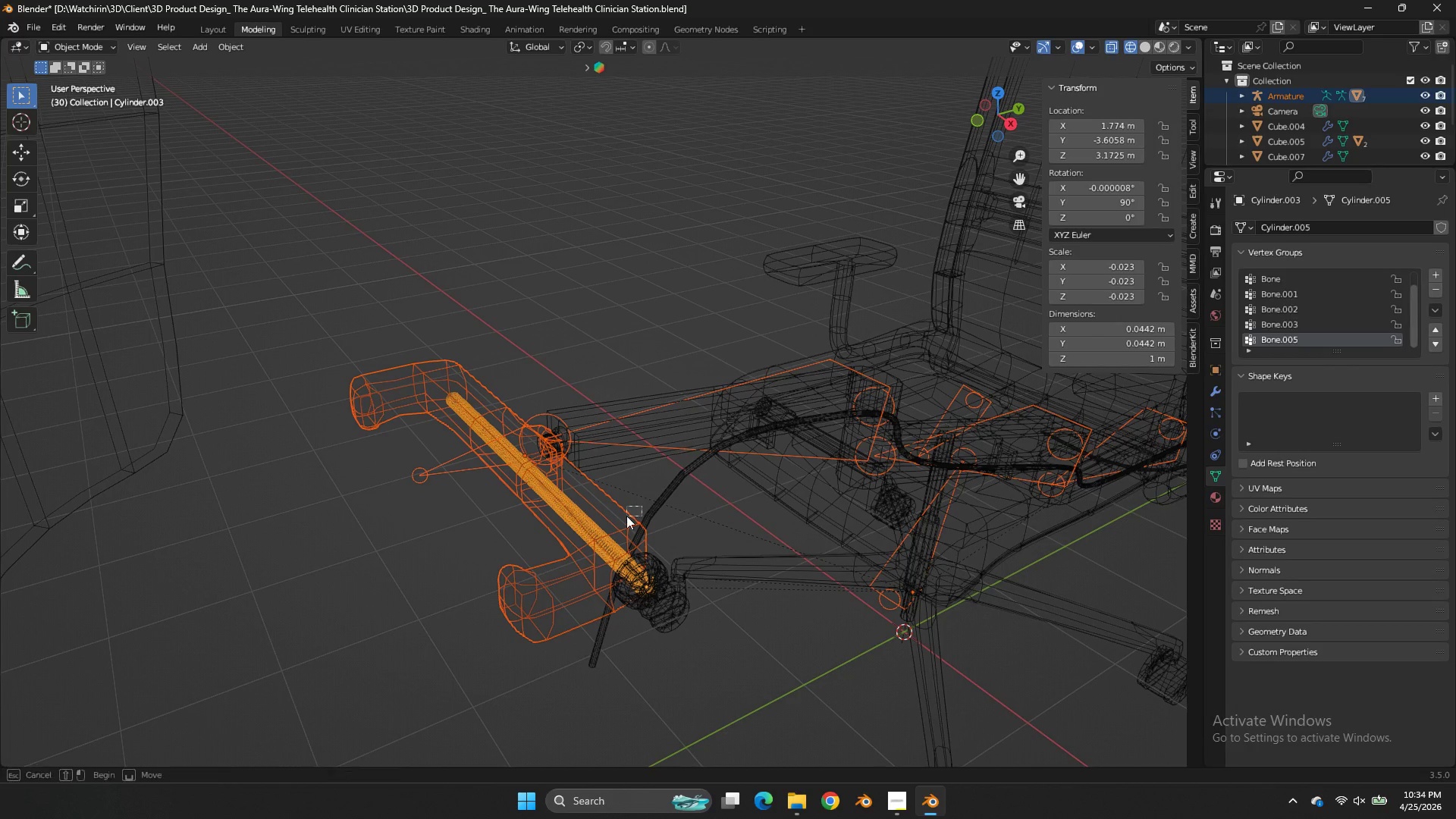 
left_click_drag(start_coordinate=[642, 506], to_coordinate=[620, 518])
 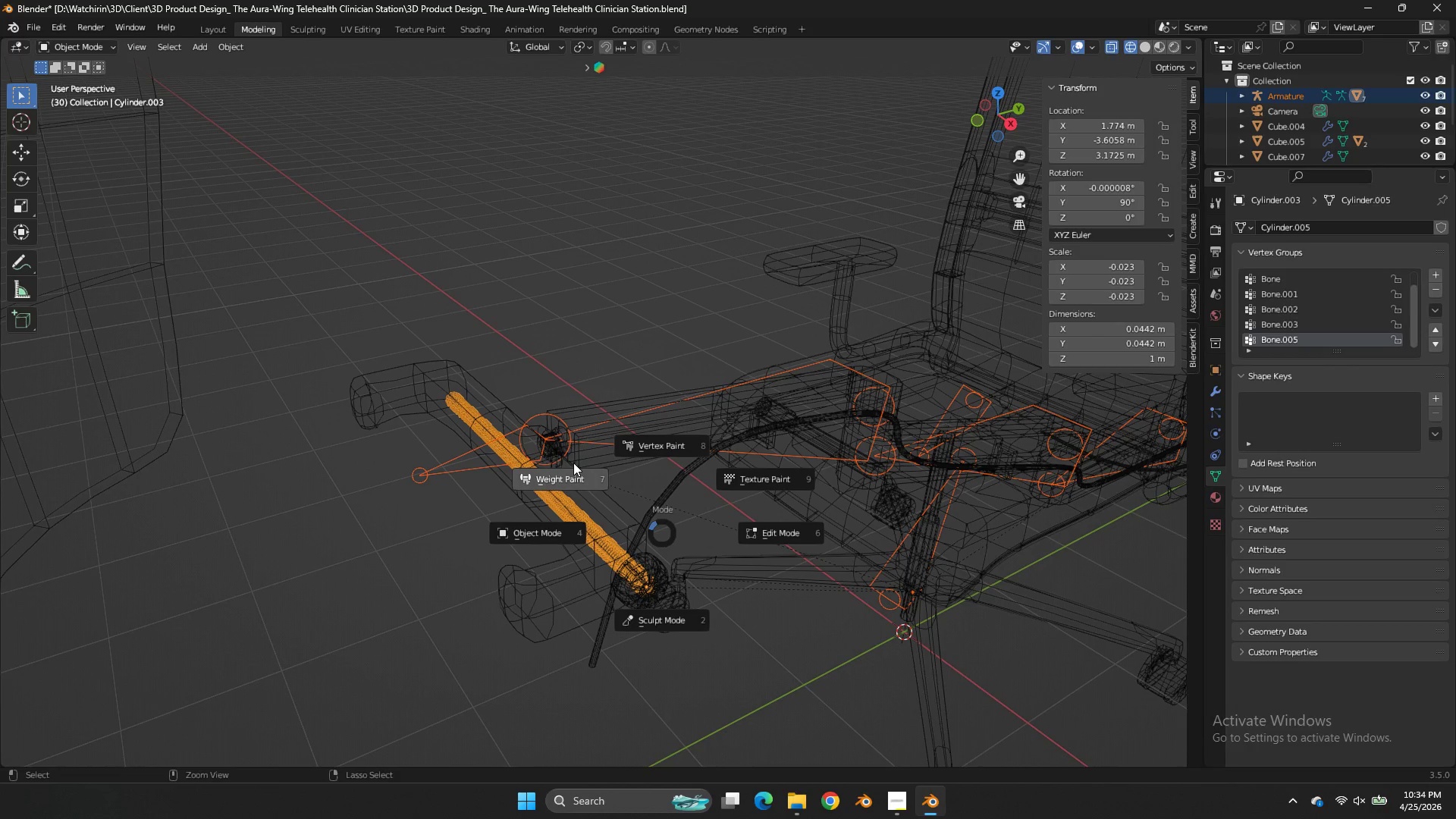 
key(Control+Tab)
 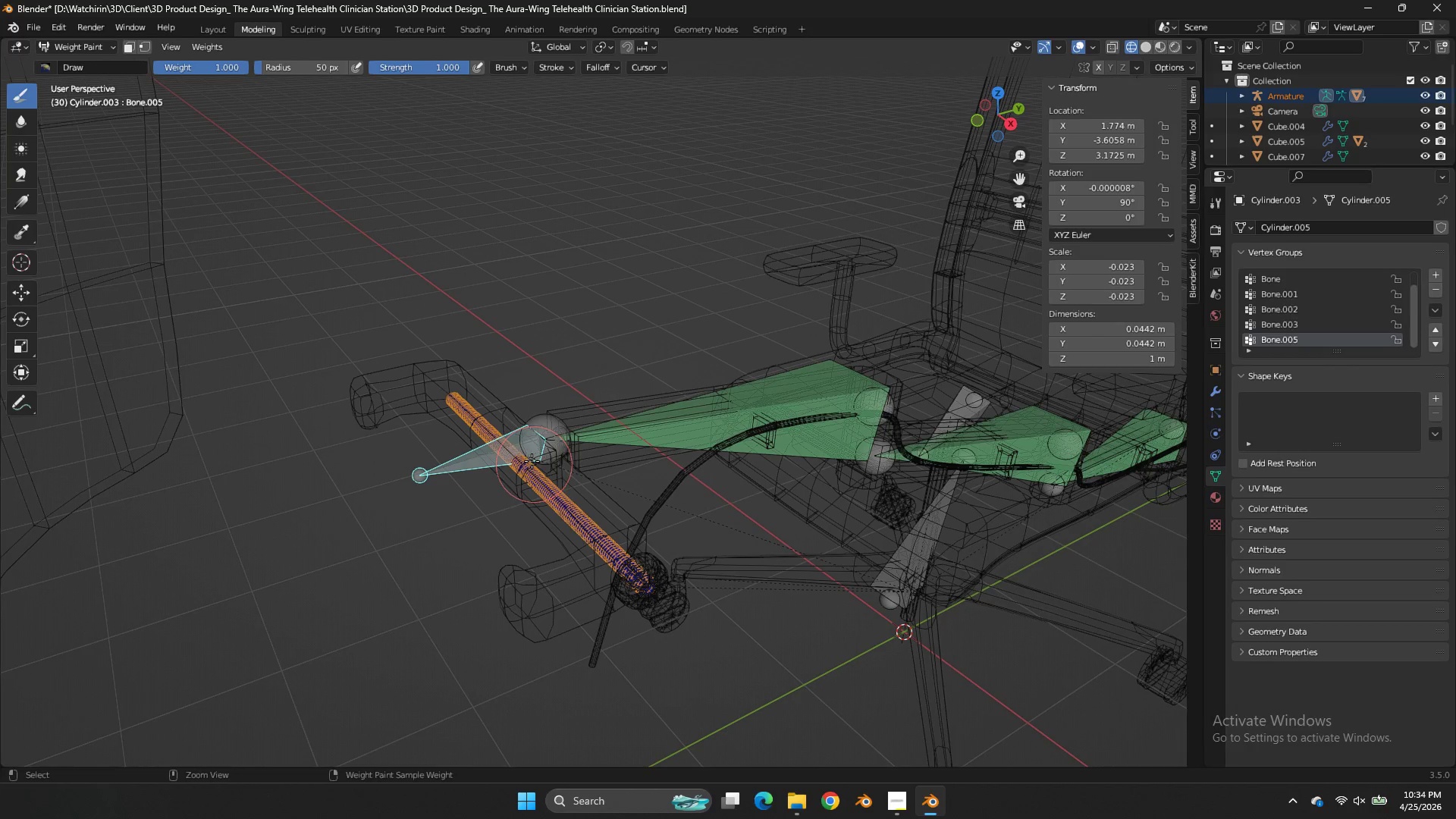 
left_click([519, 449])
 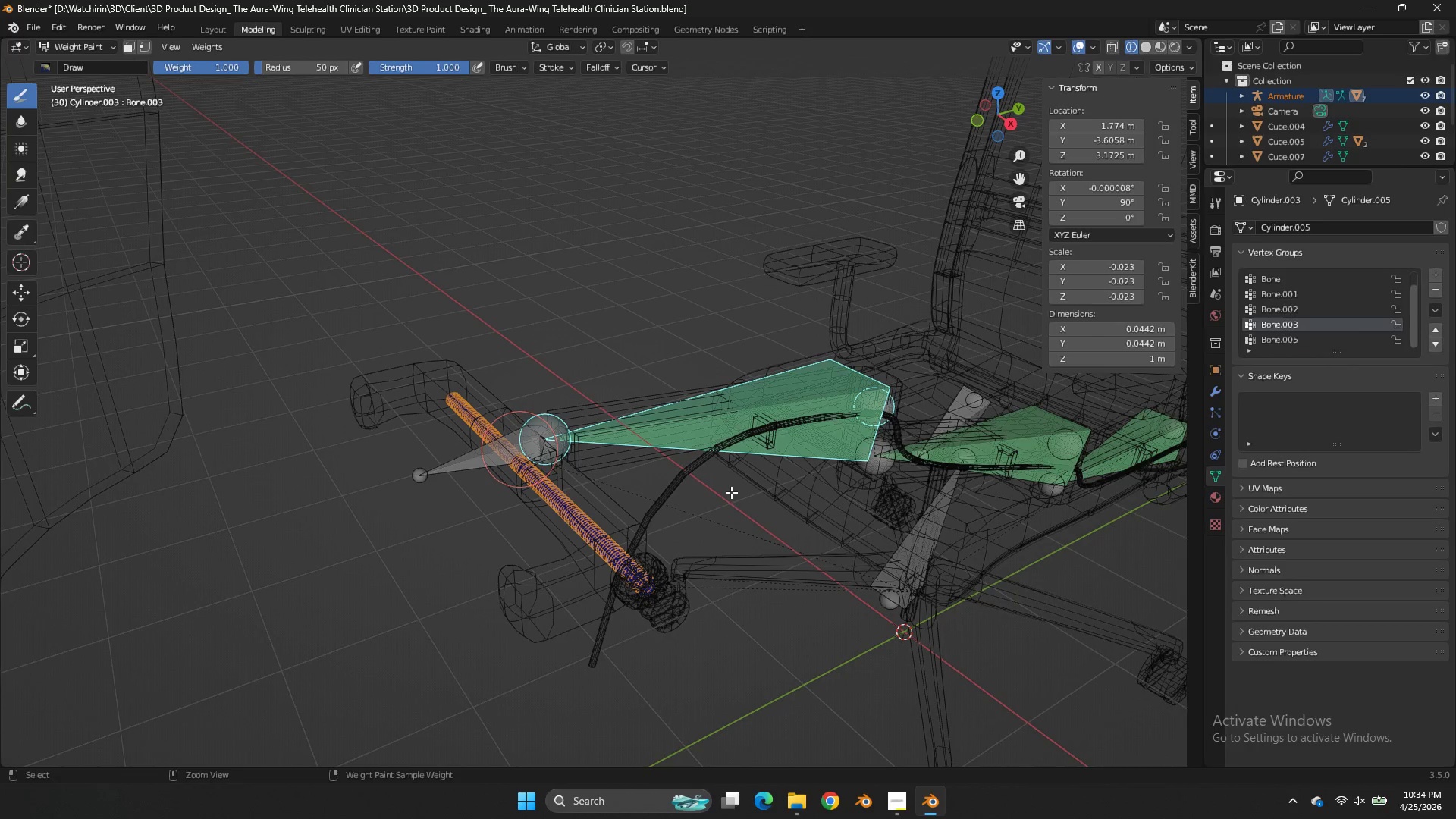 
key(Tab)
 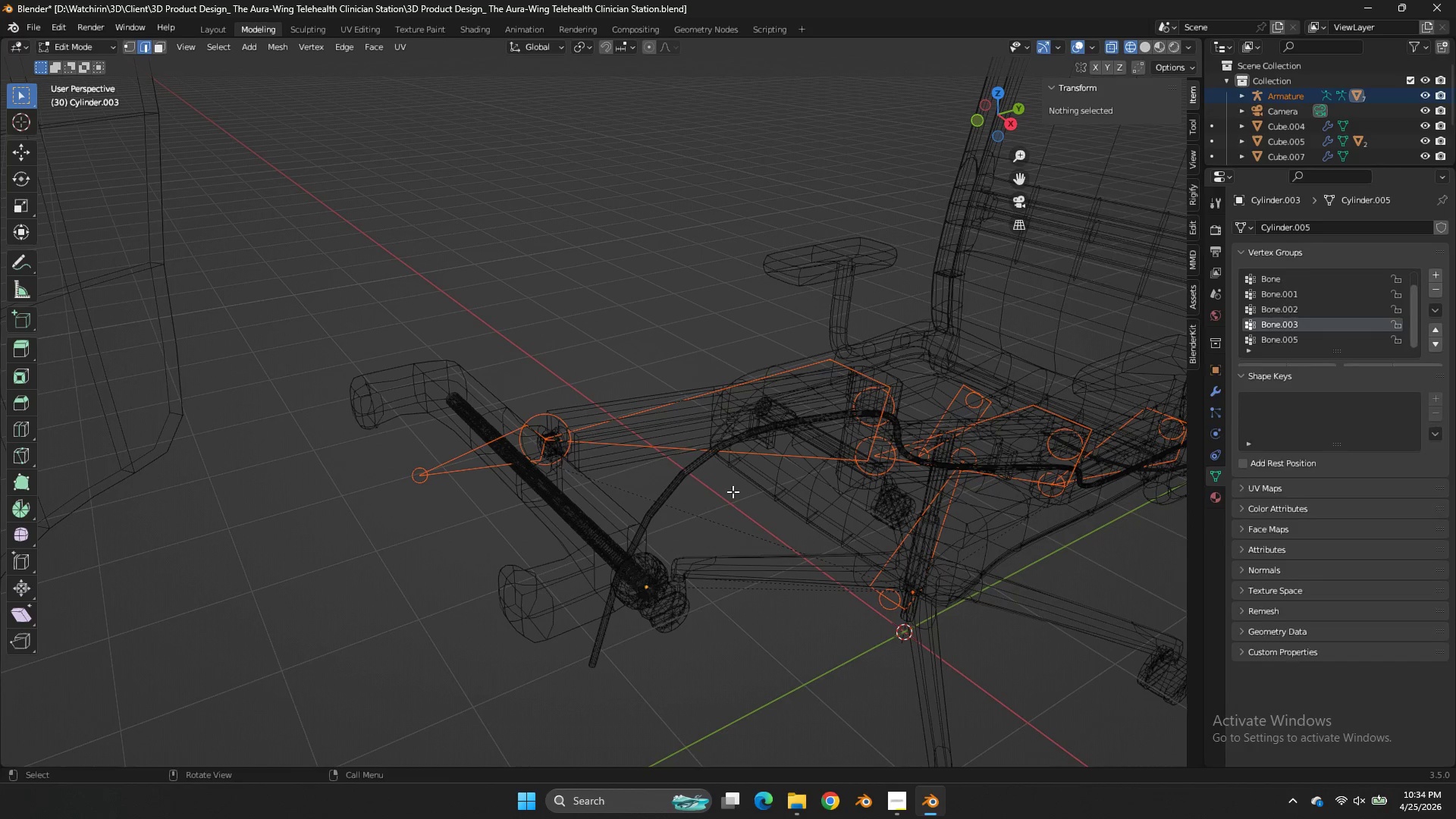 
key(A)
 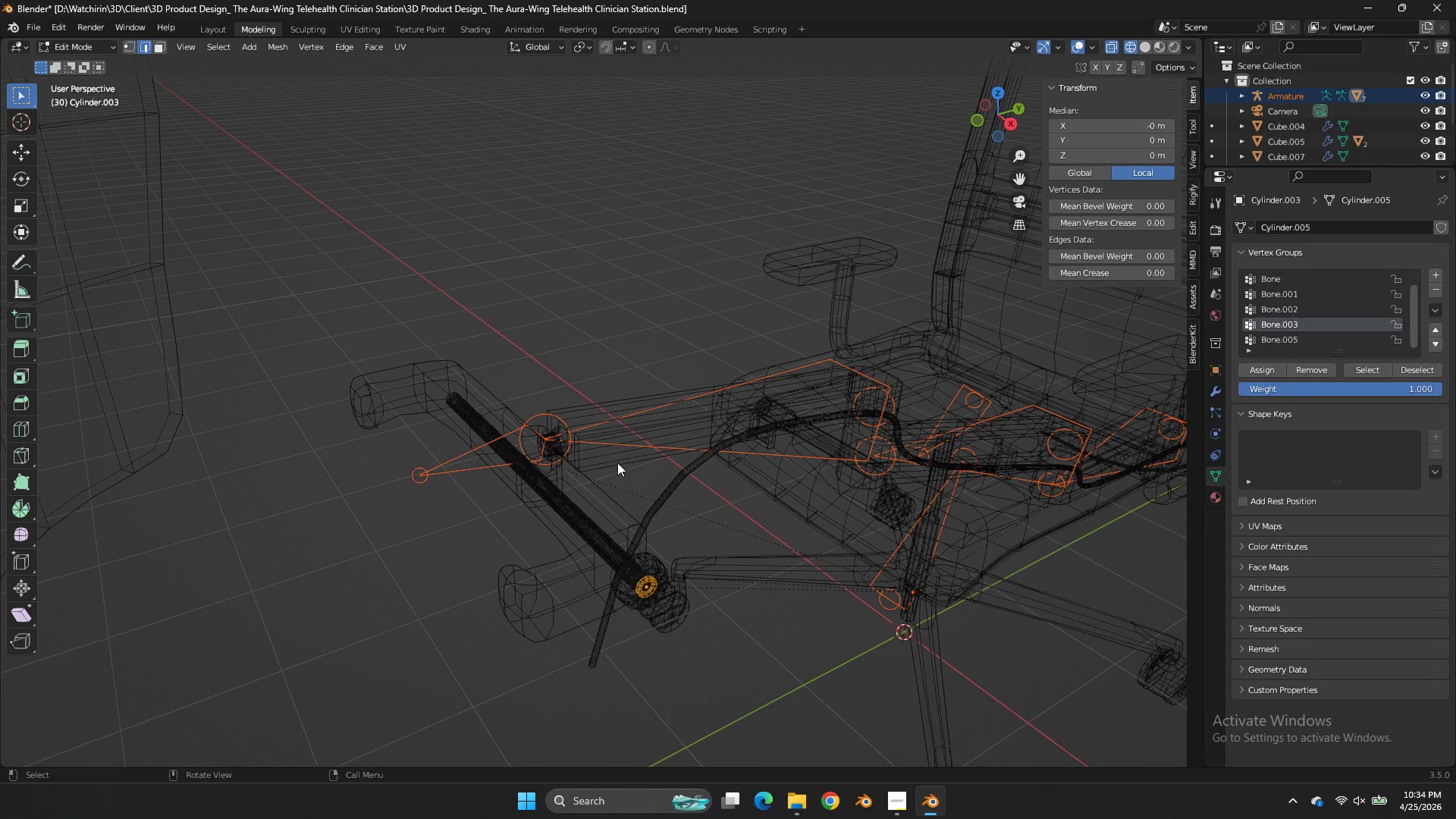 
key(Tab)
 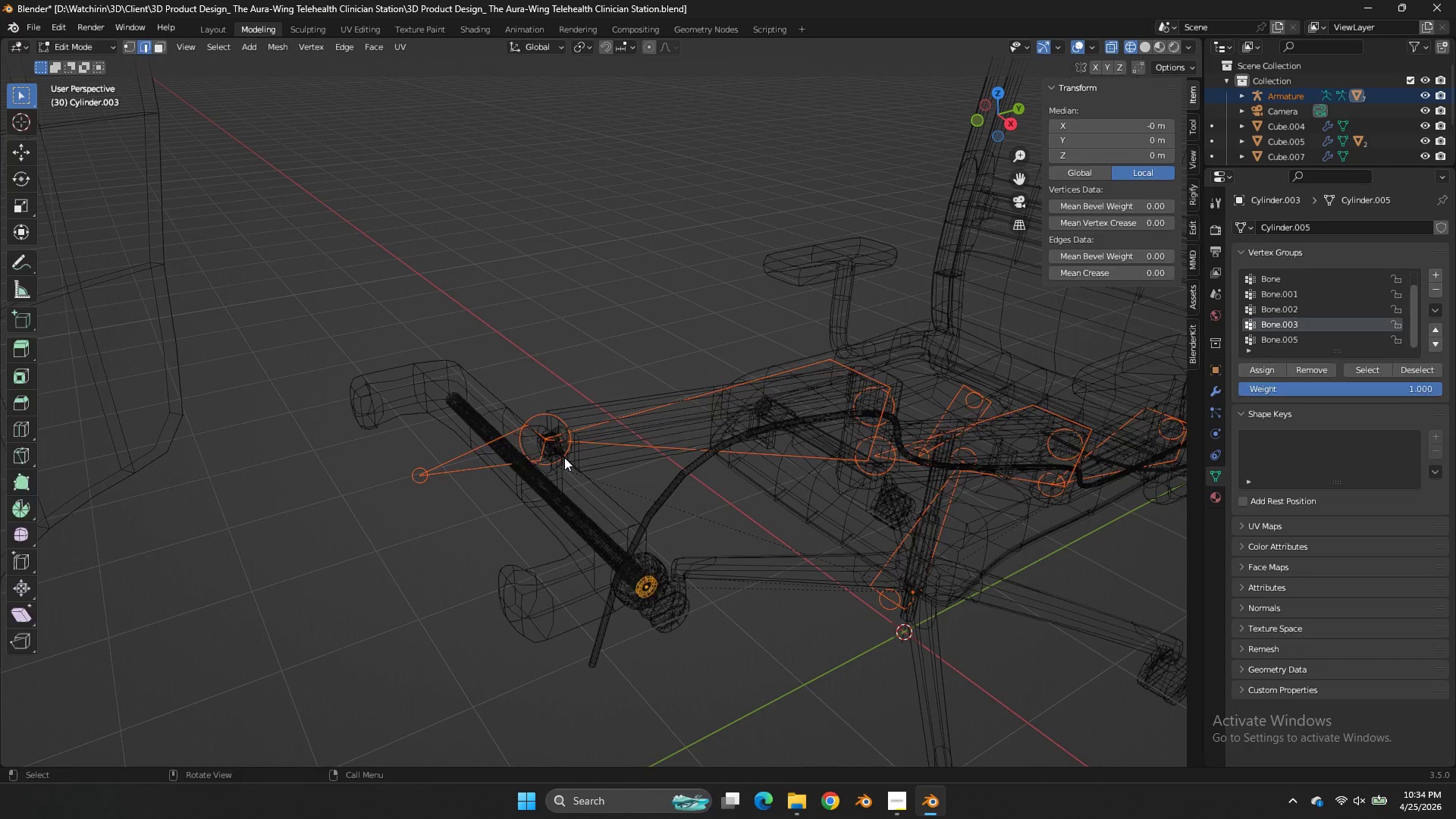 
key(Tab)
 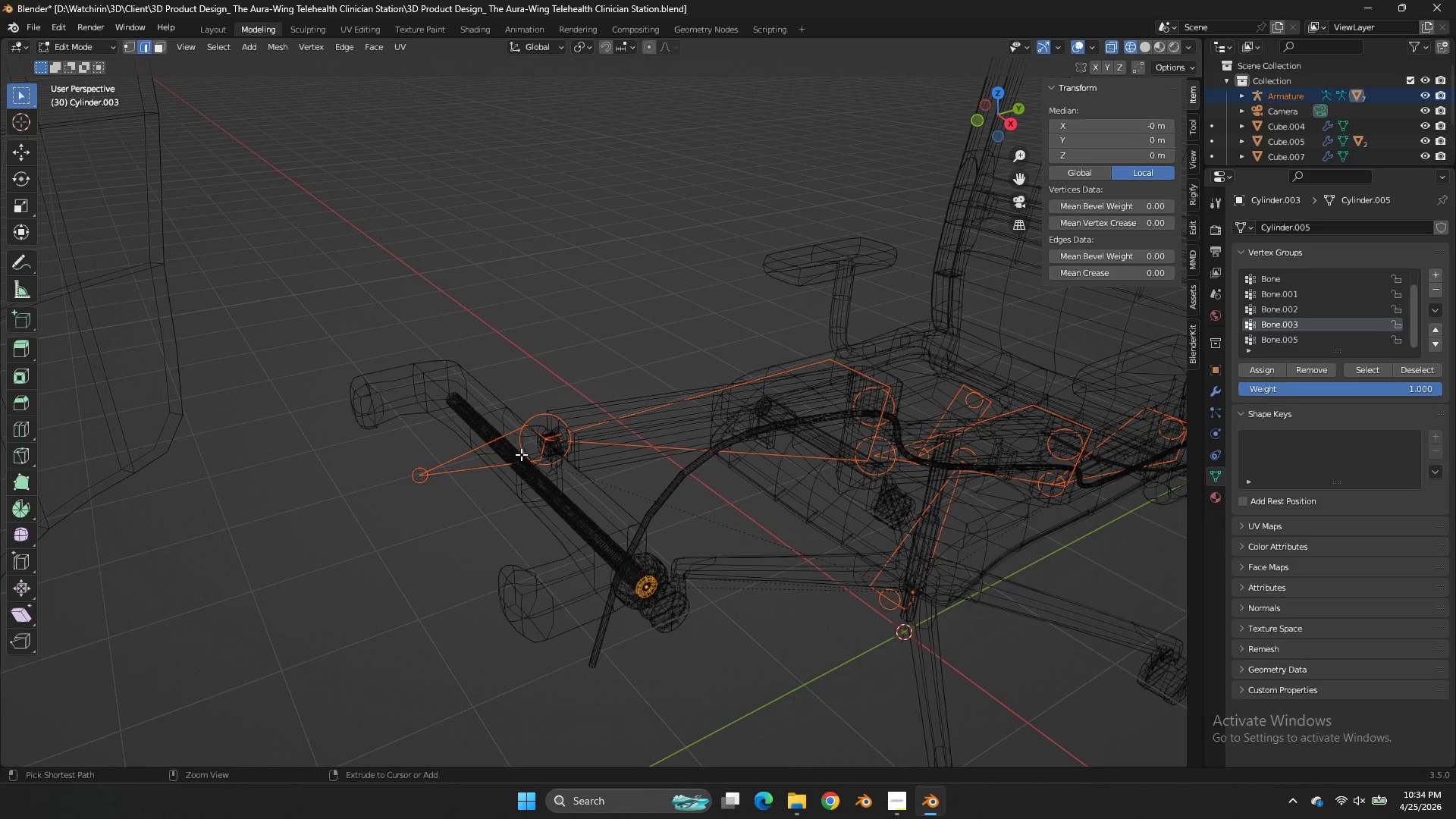 
hold_key(key=ControlLeft, duration=0.59)
left_click([521, 454])
 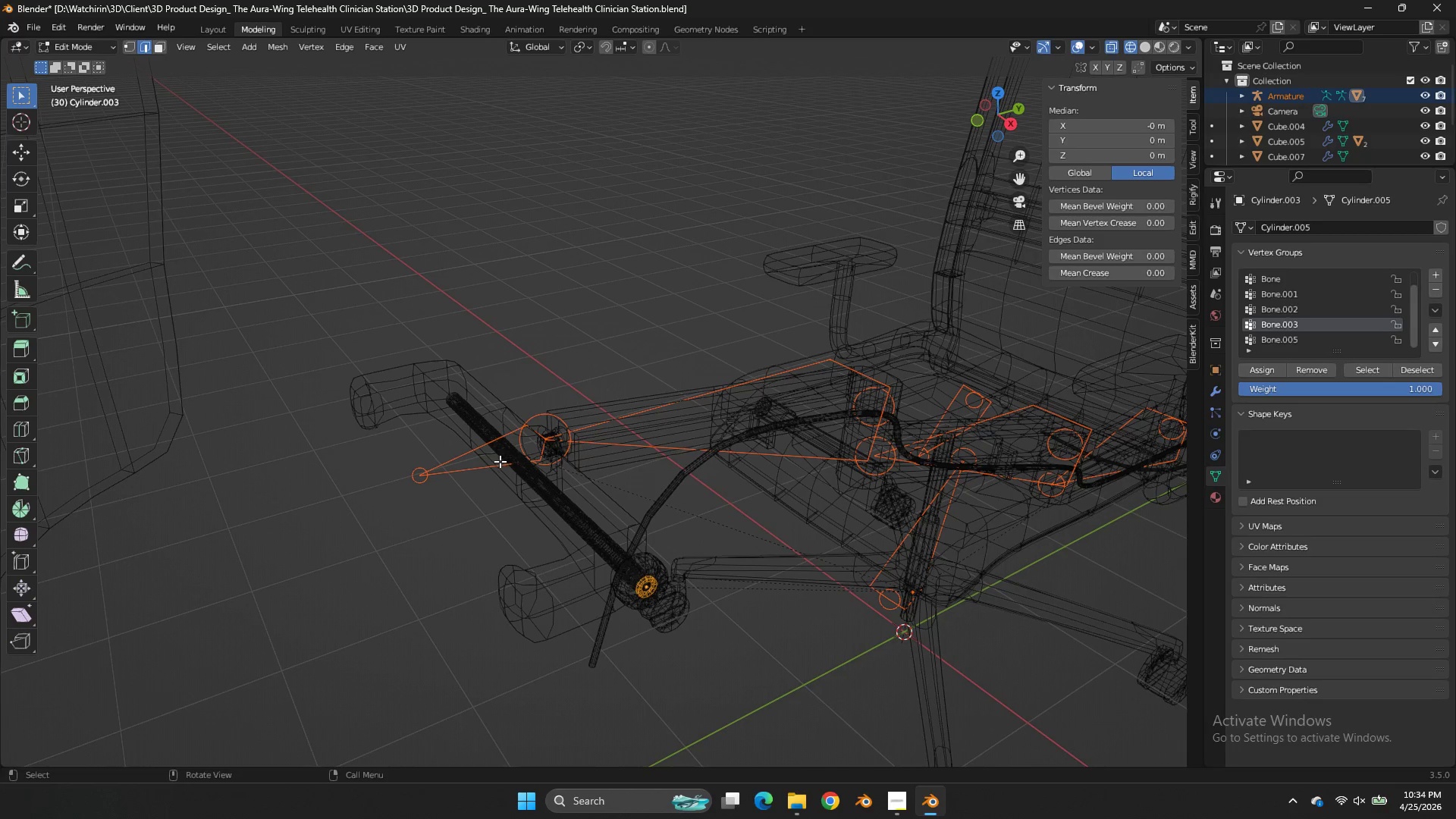 
key(Tab)
 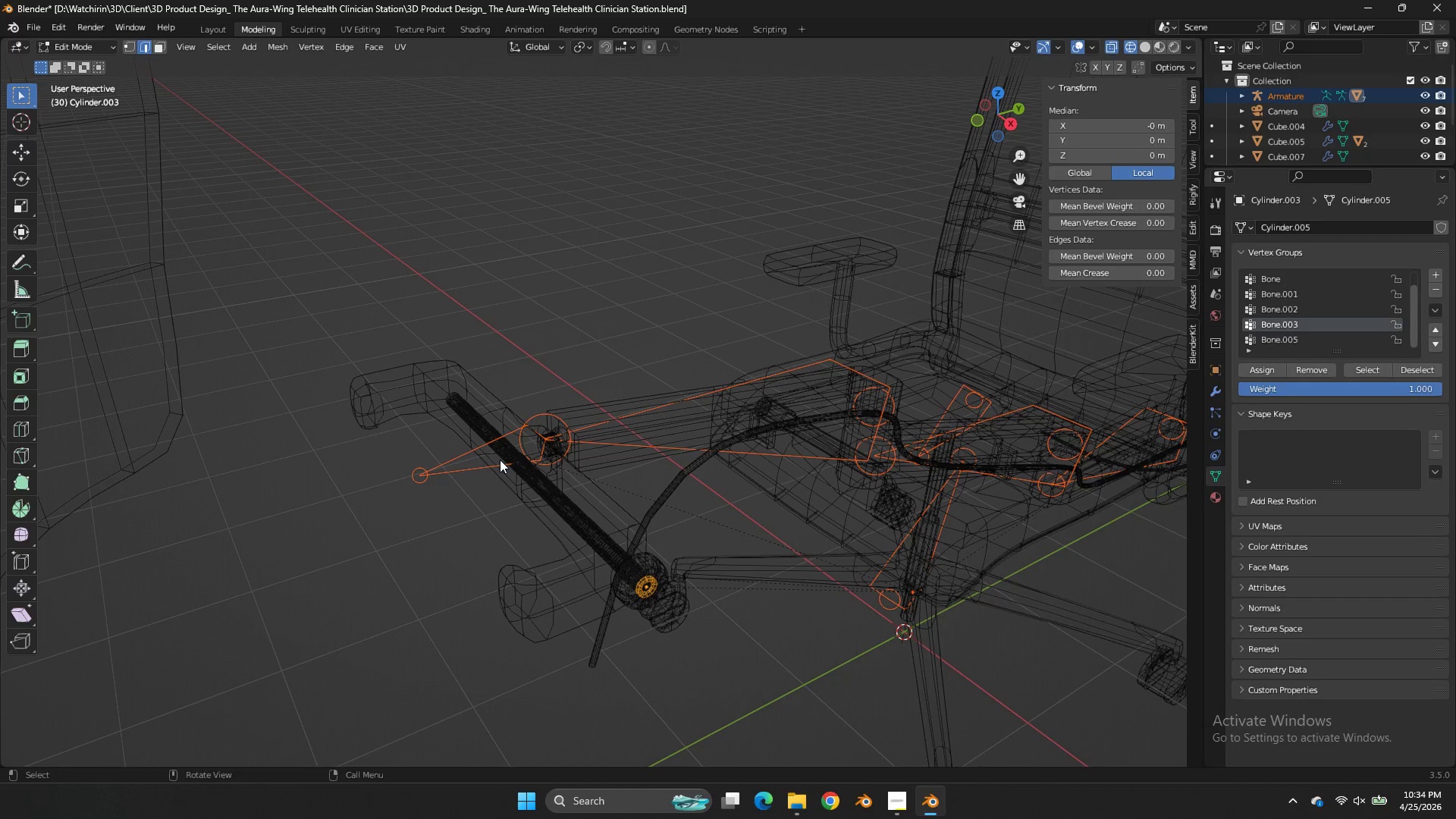 
hold_key(key=ControlLeft, duration=1.14)
left_click([498, 457])
 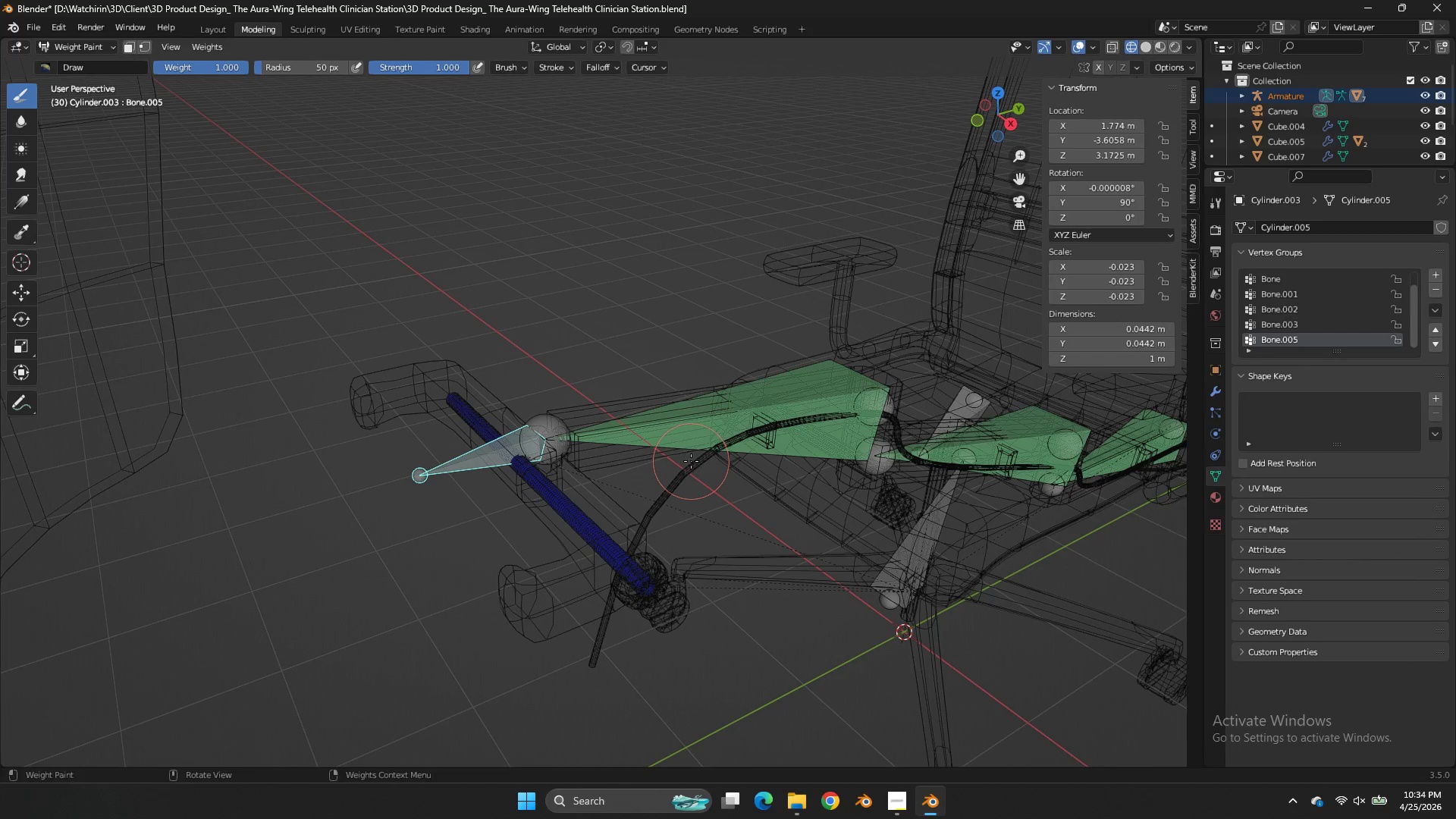 
key(Tab)
 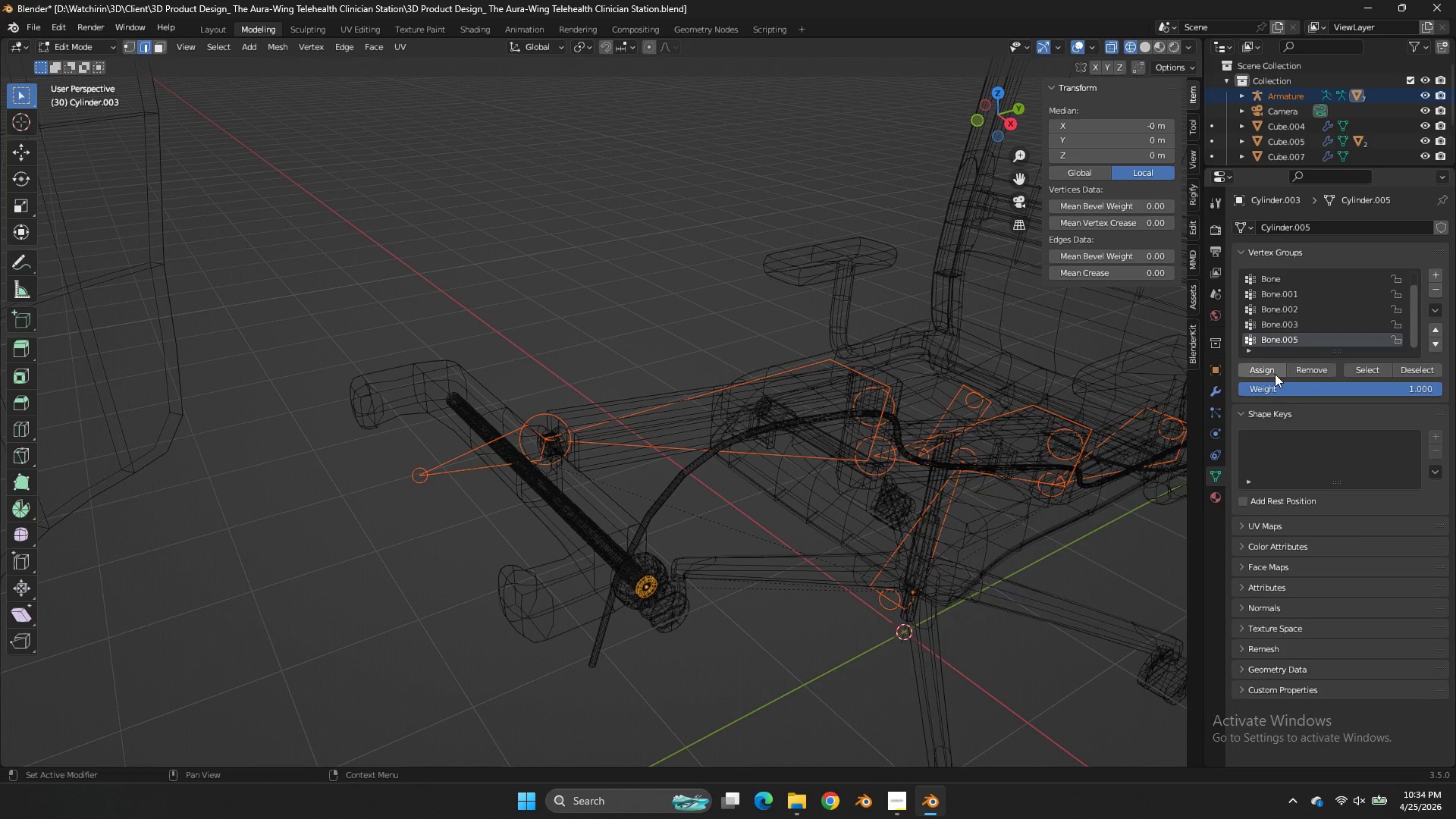 
left_click([1275, 374])
 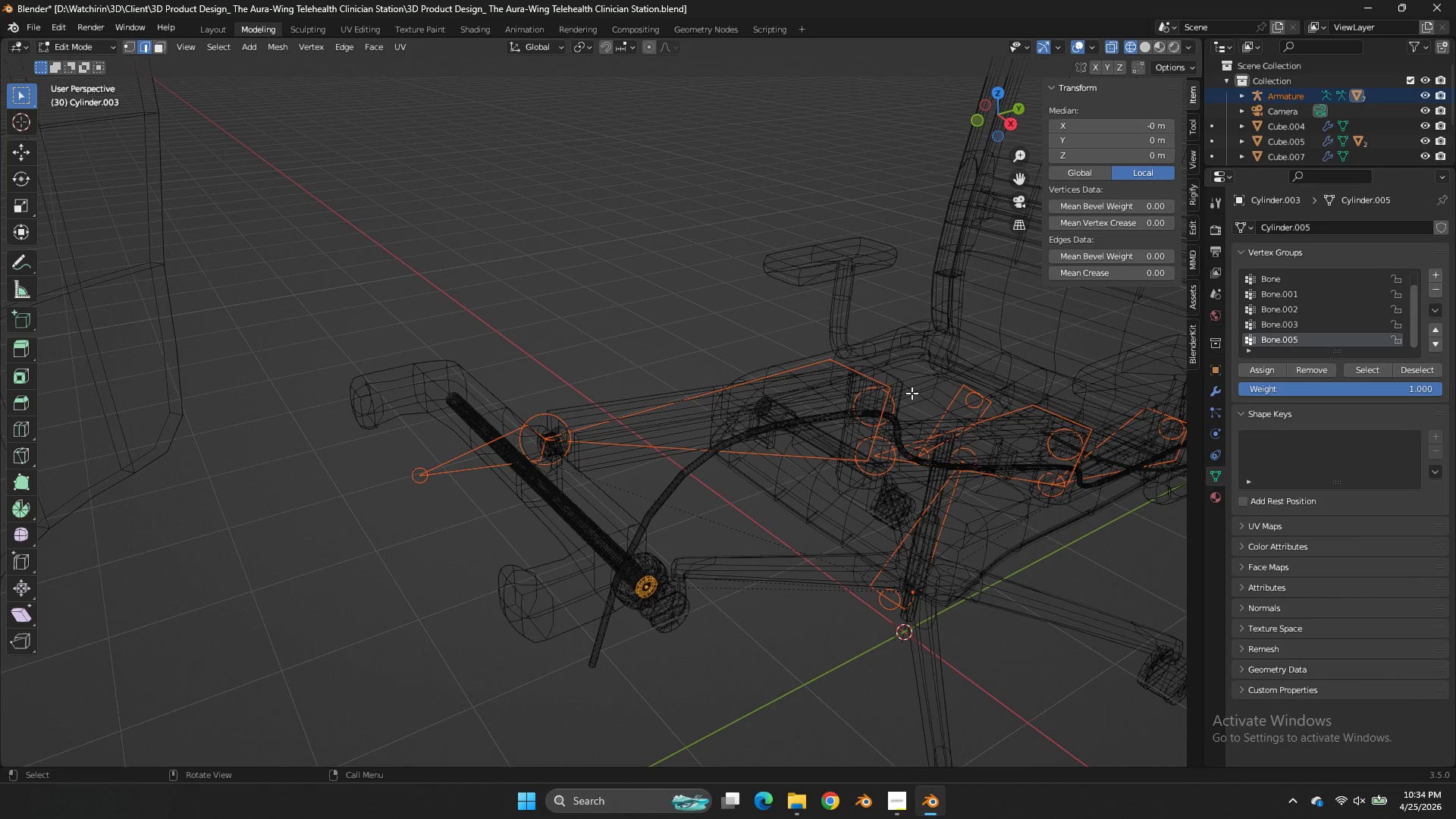 
key(Tab)
 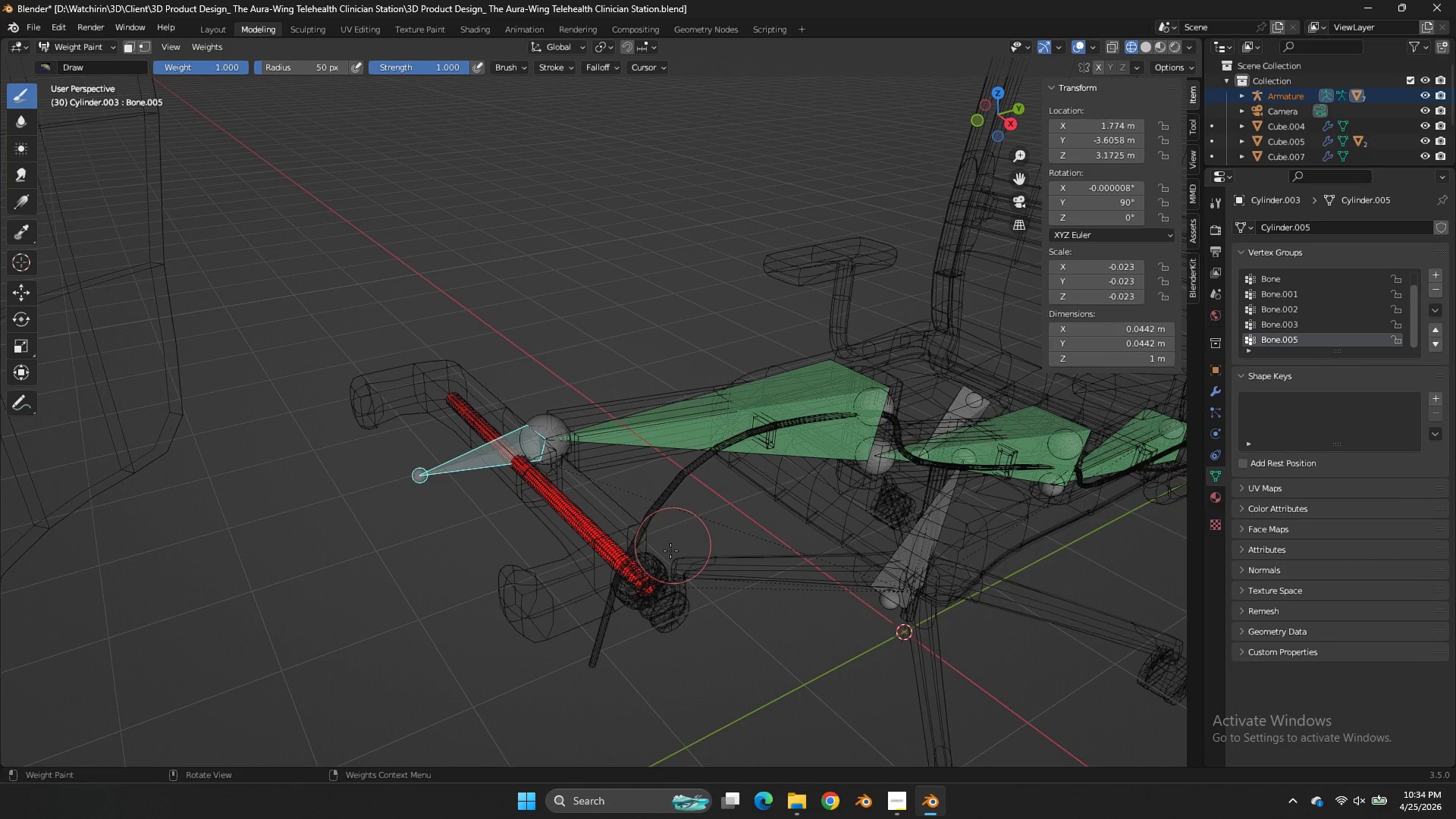 
key(Tab)
 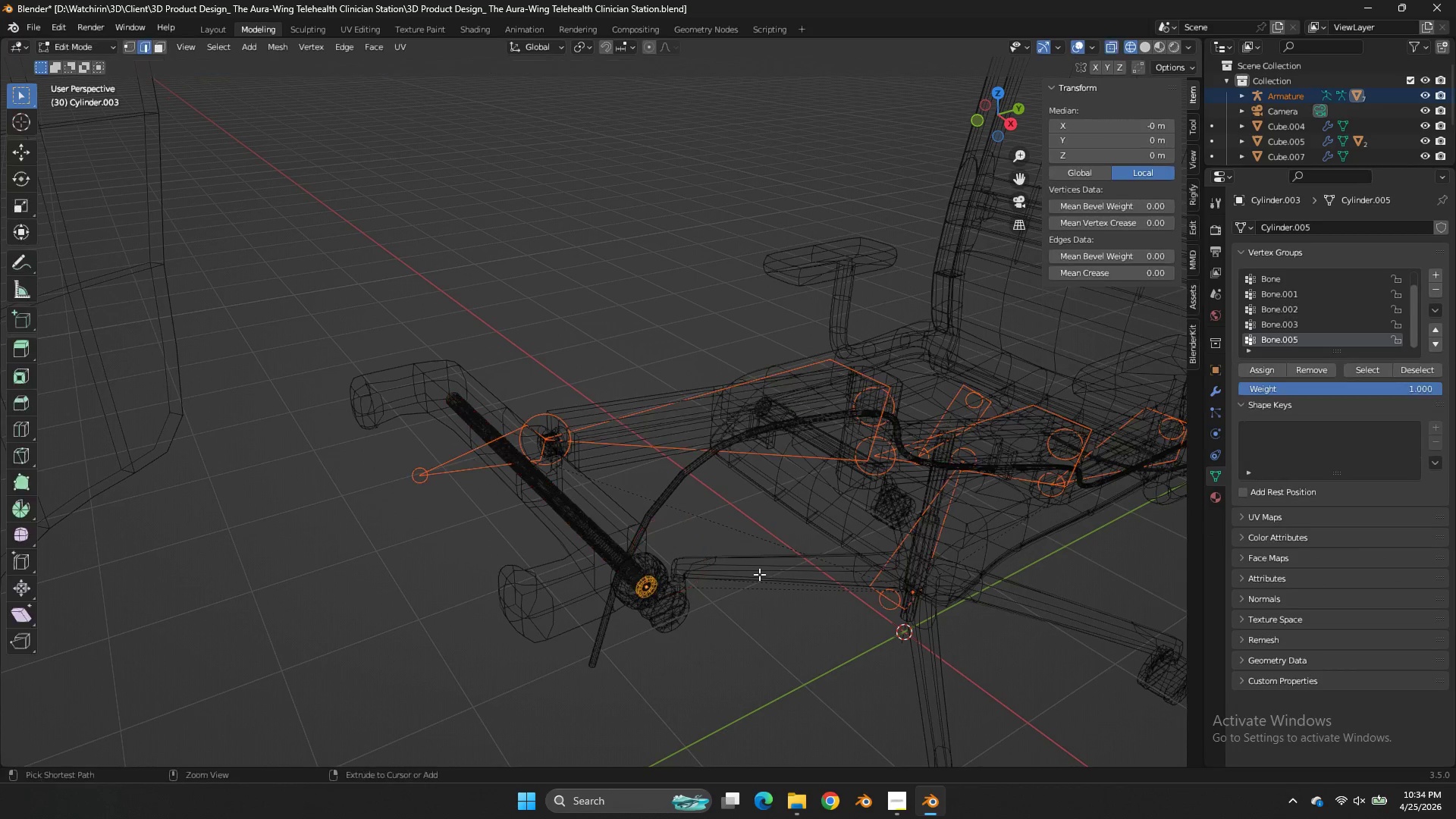 
key(Control+Tab)
 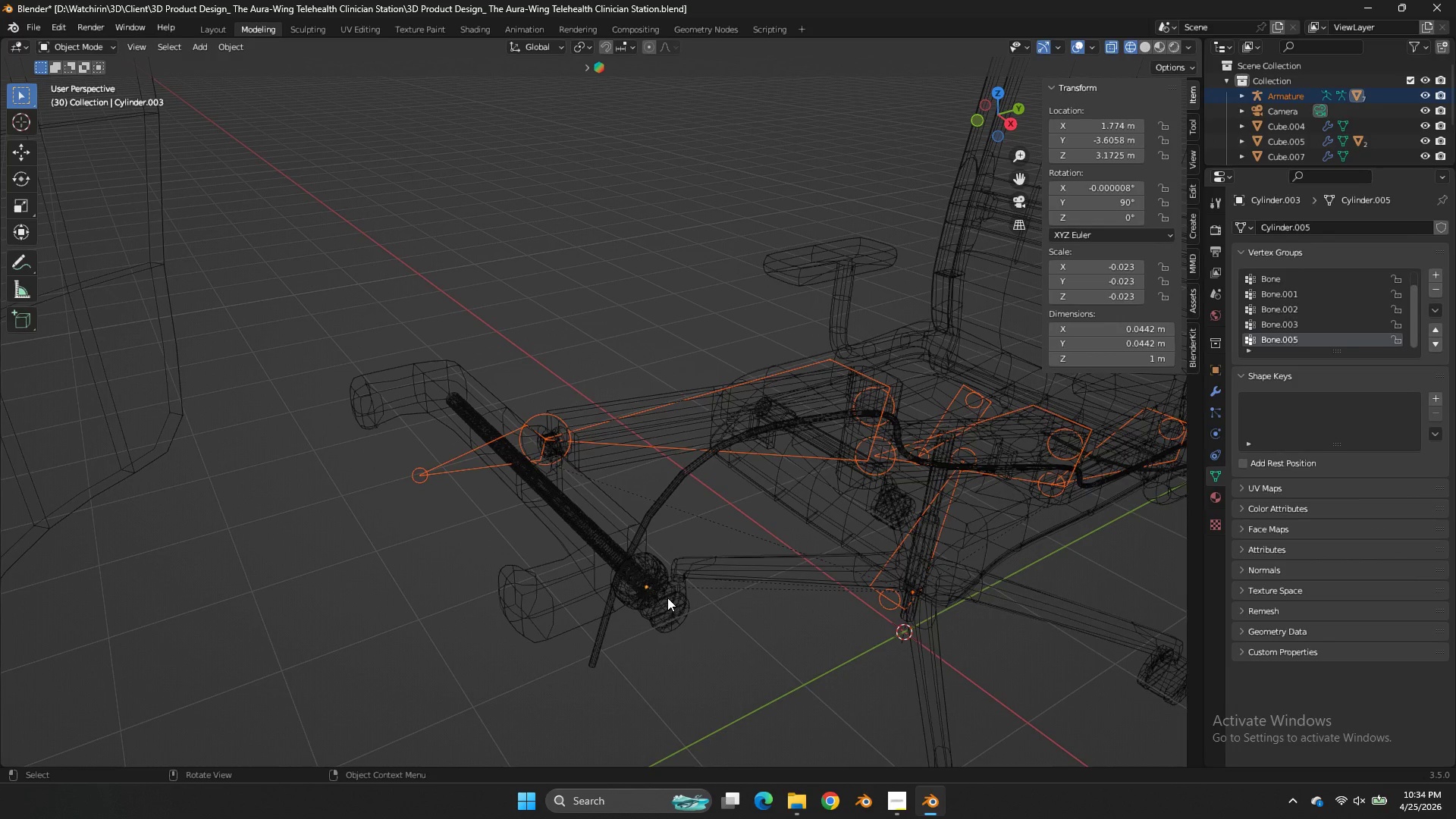 
left_click([667, 598])
 